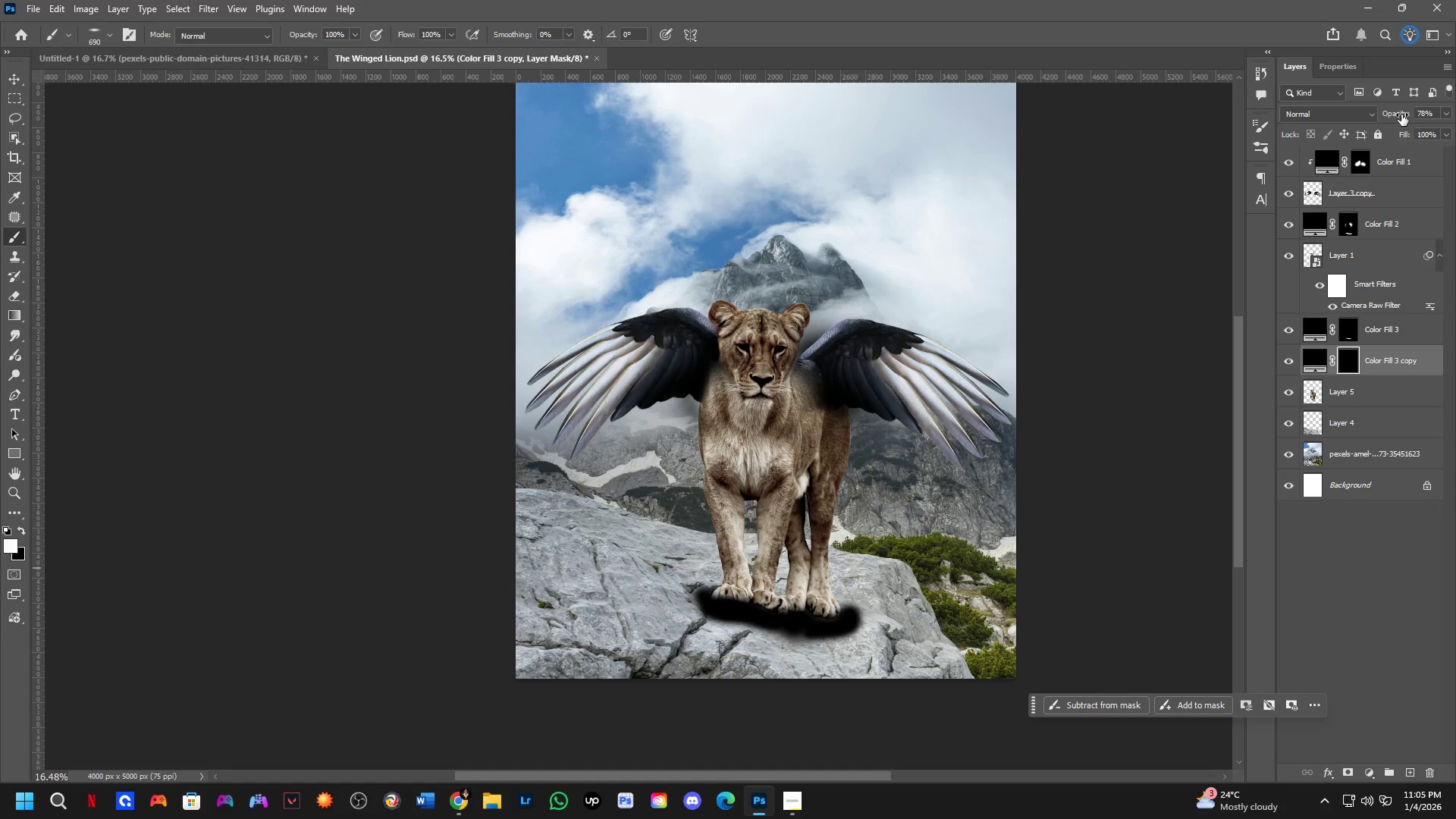 
left_click_drag(start_coordinate=[1400, 115], to_coordinate=[1455, 171])
 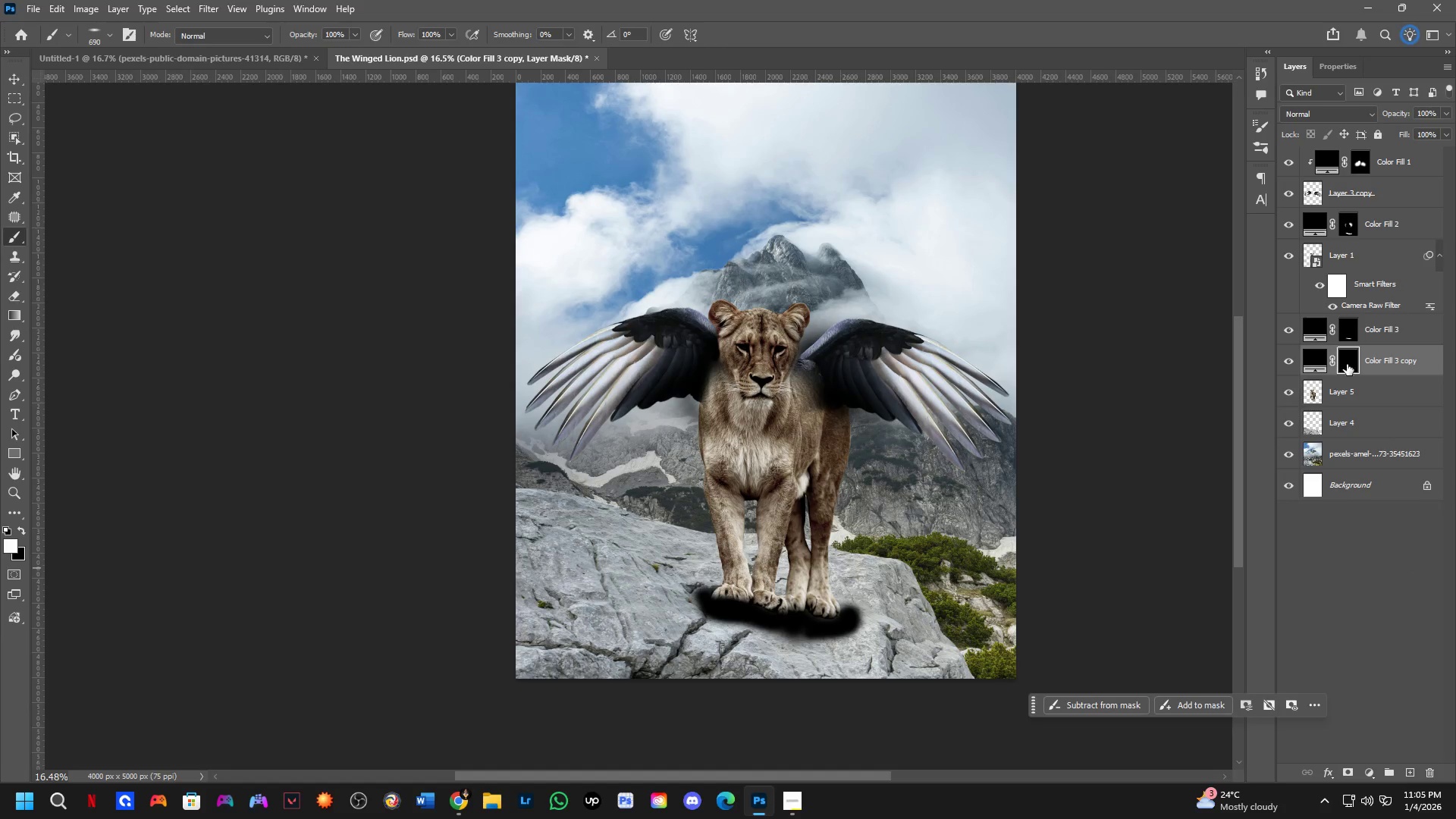 
hold_key(key=AltLeft, duration=0.91)
 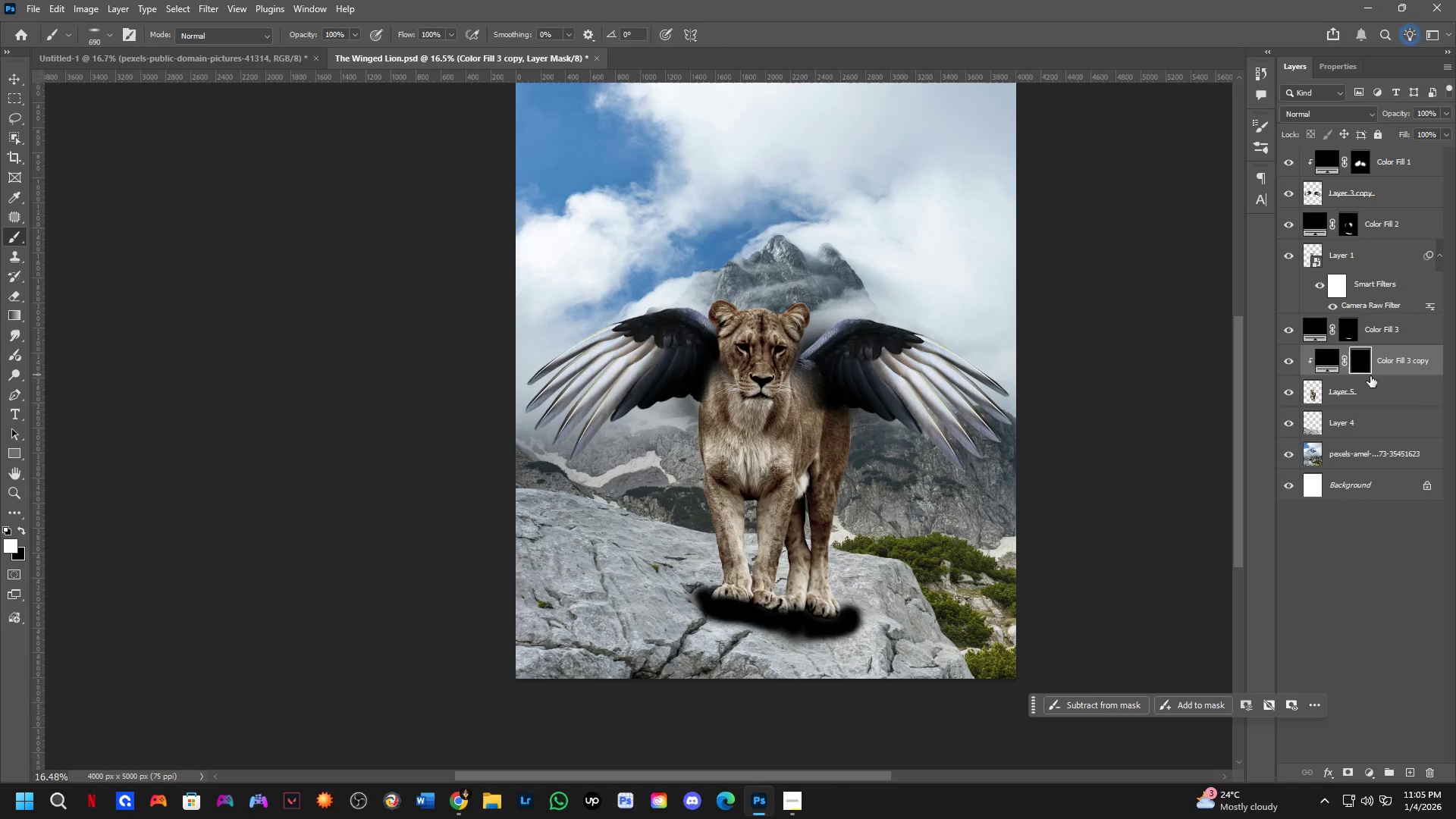 
left_click([1370, 384])
 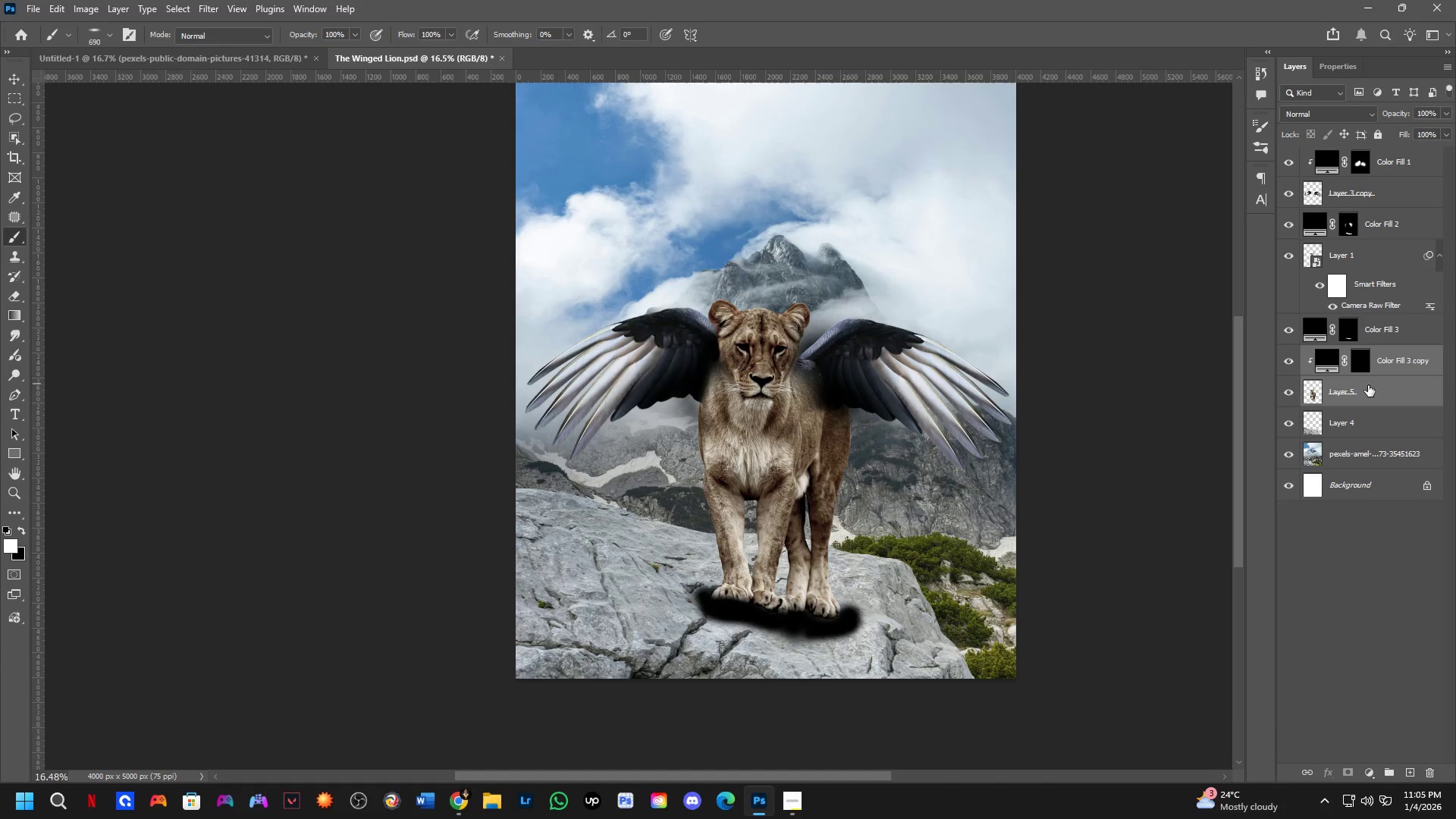 
key(Control+E)
 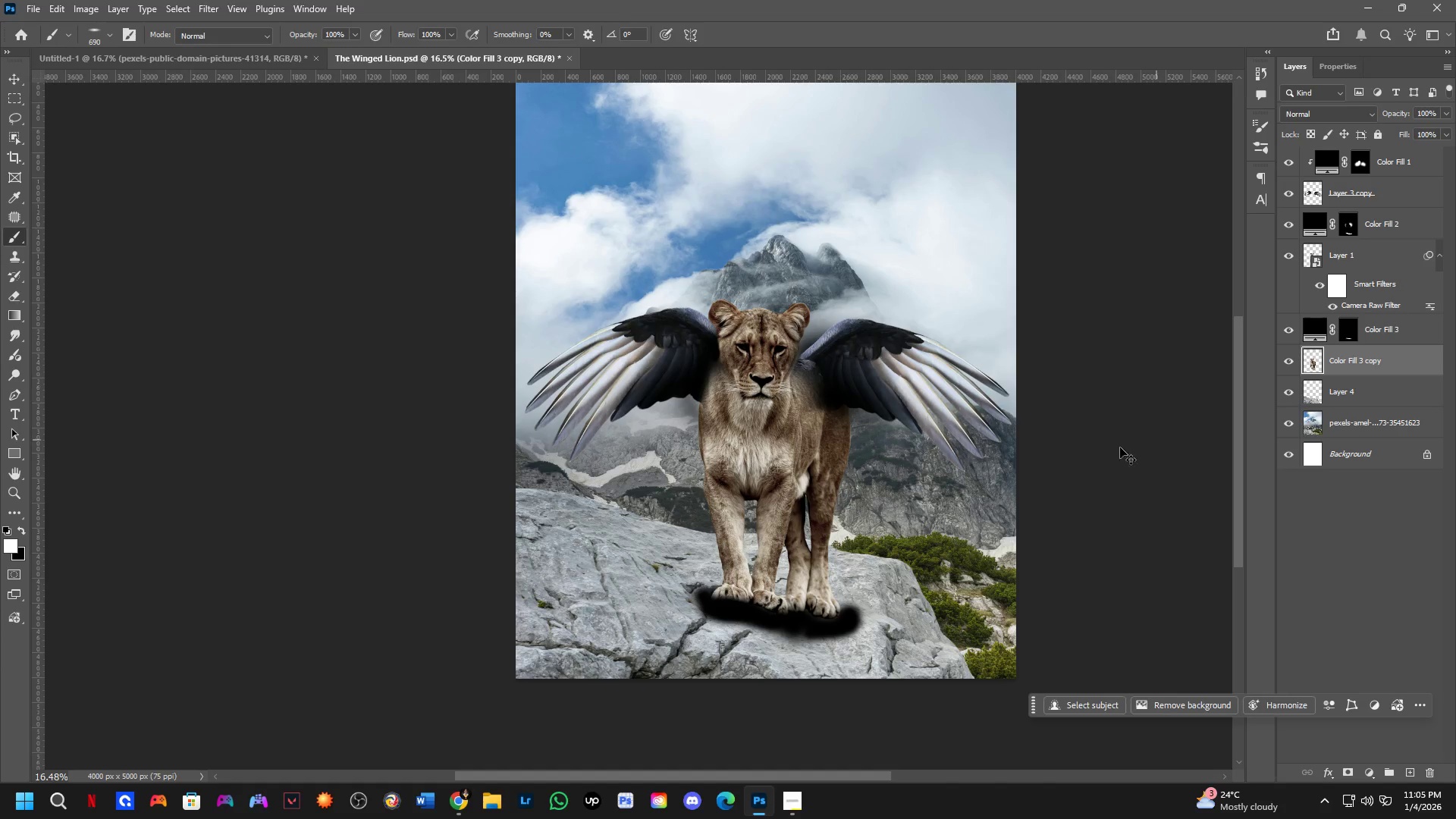 
key(Control+T)
 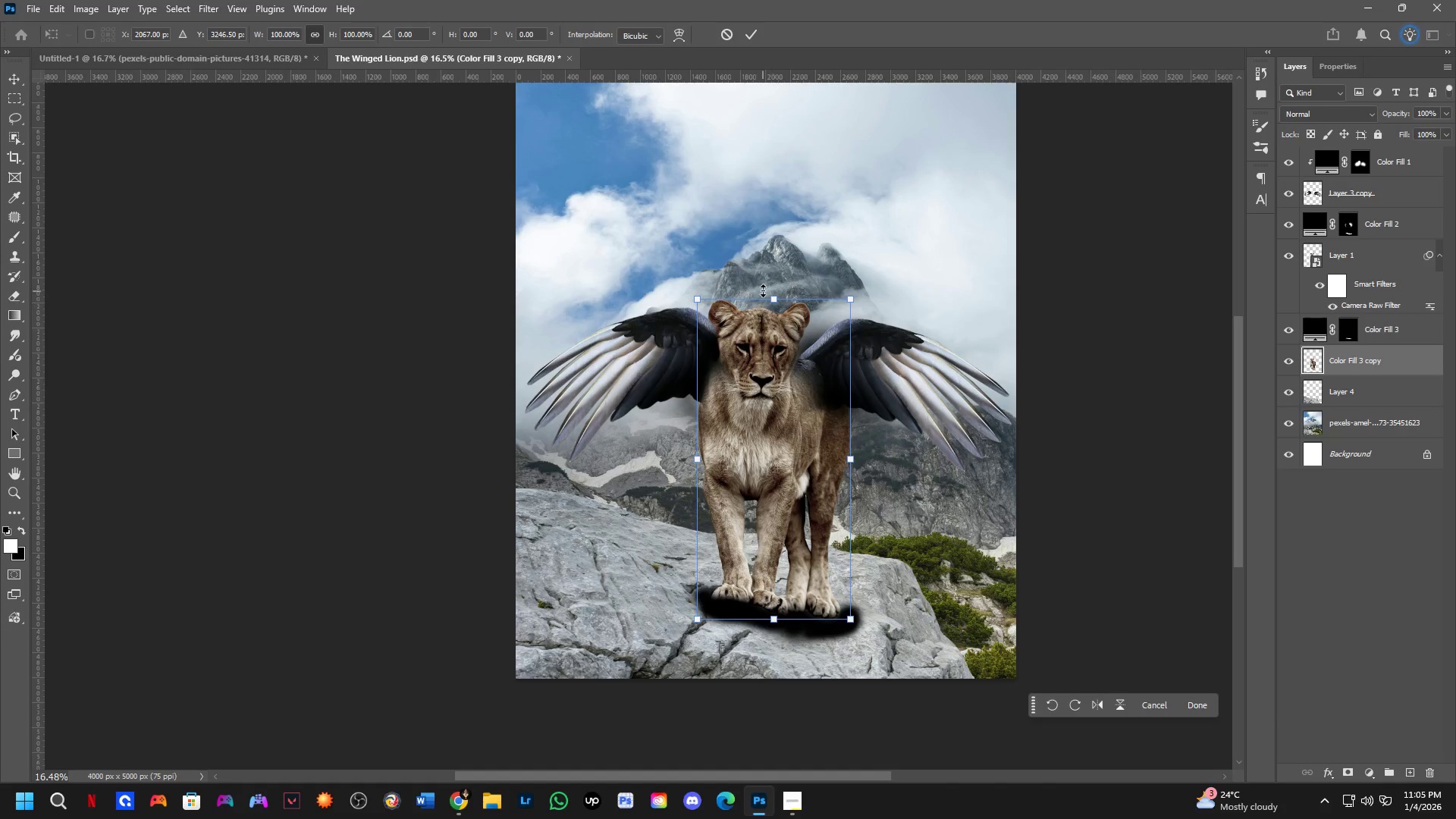 
hold_key(key=ShiftLeft, duration=1.53)
left_click_drag(start_coordinate=[777, 299], to_coordinate=[706, 660])
 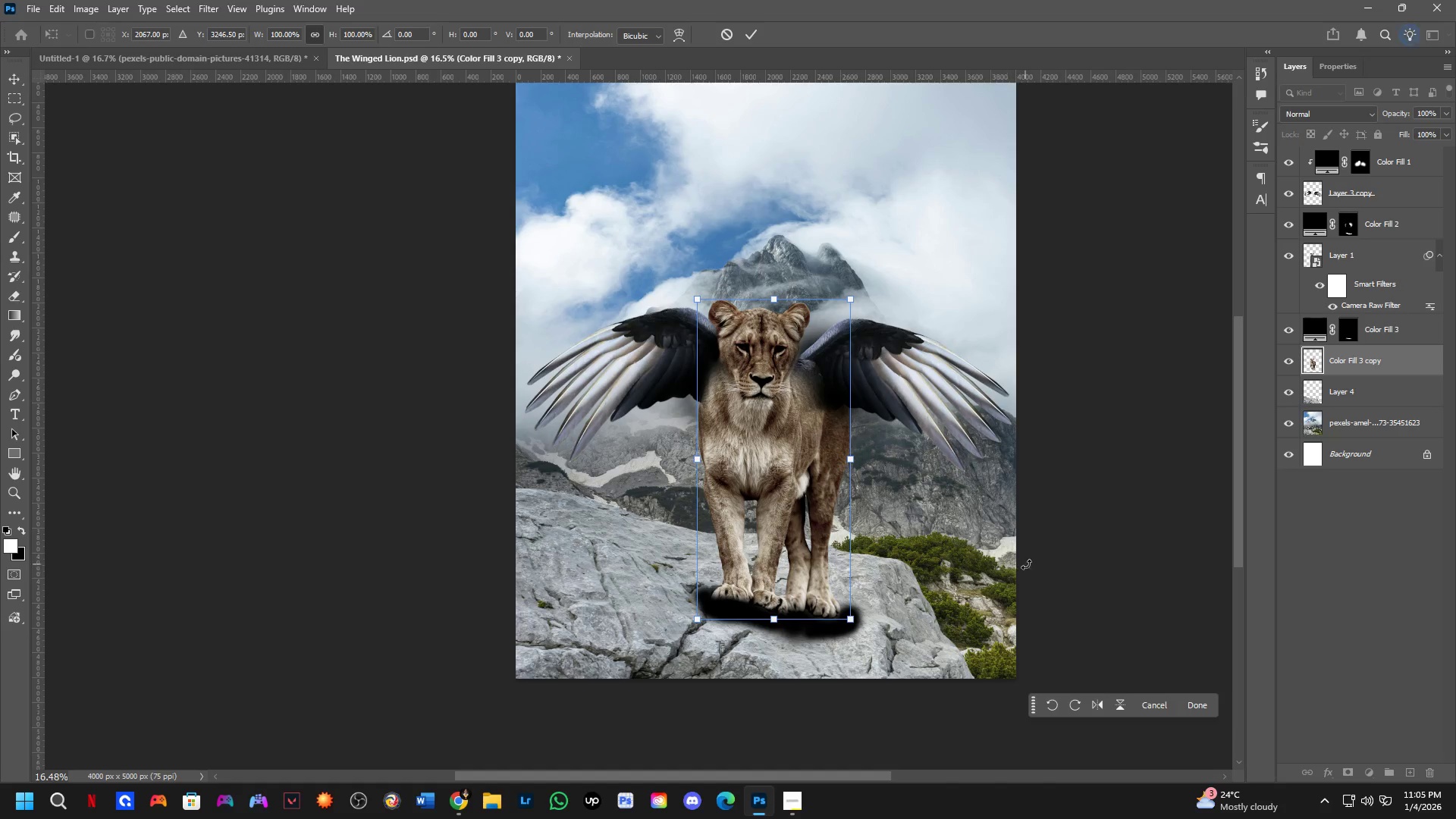 
hold_key(key=ShiftLeft, duration=0.64)
 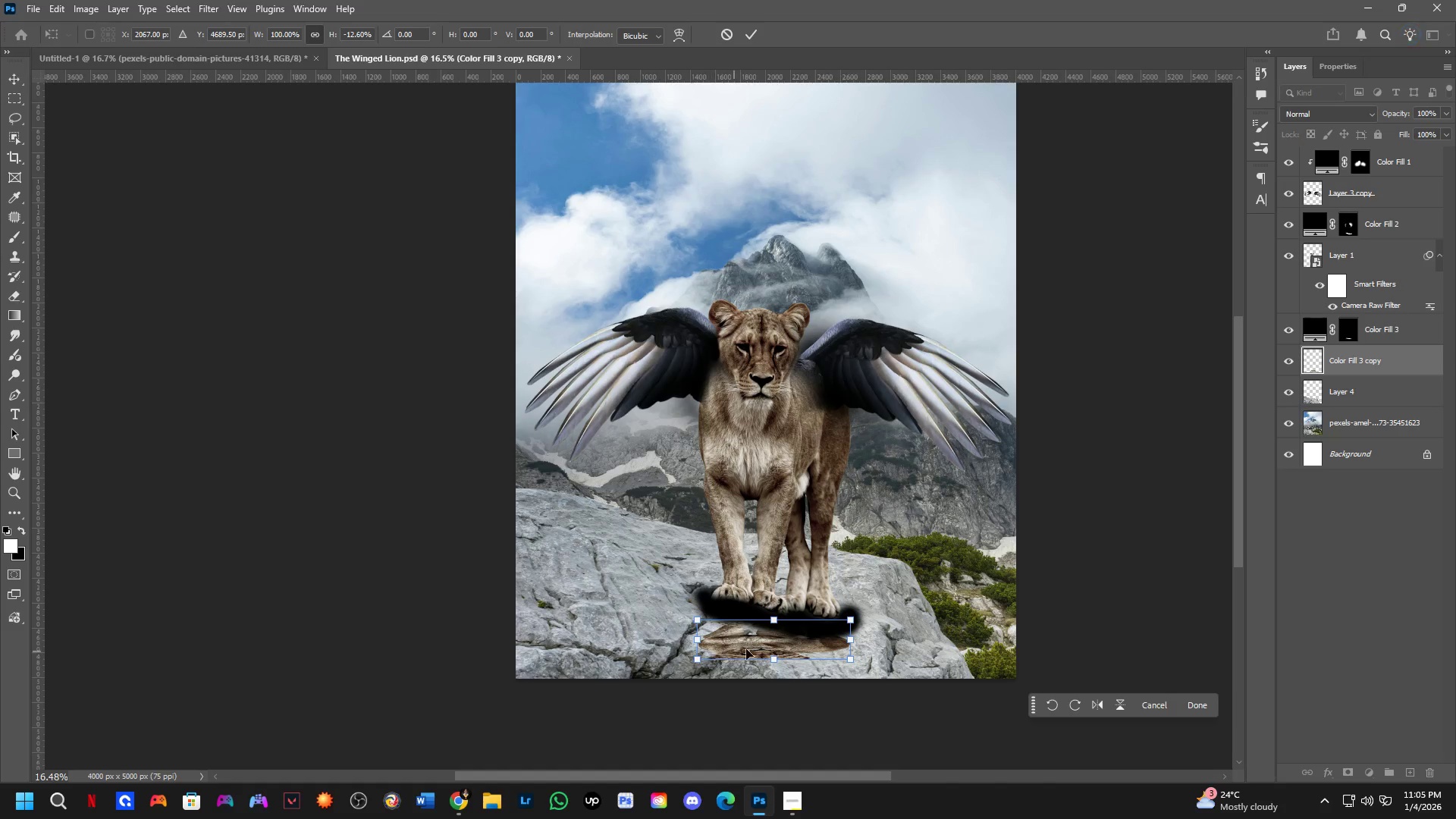 
key(Control+Z)
 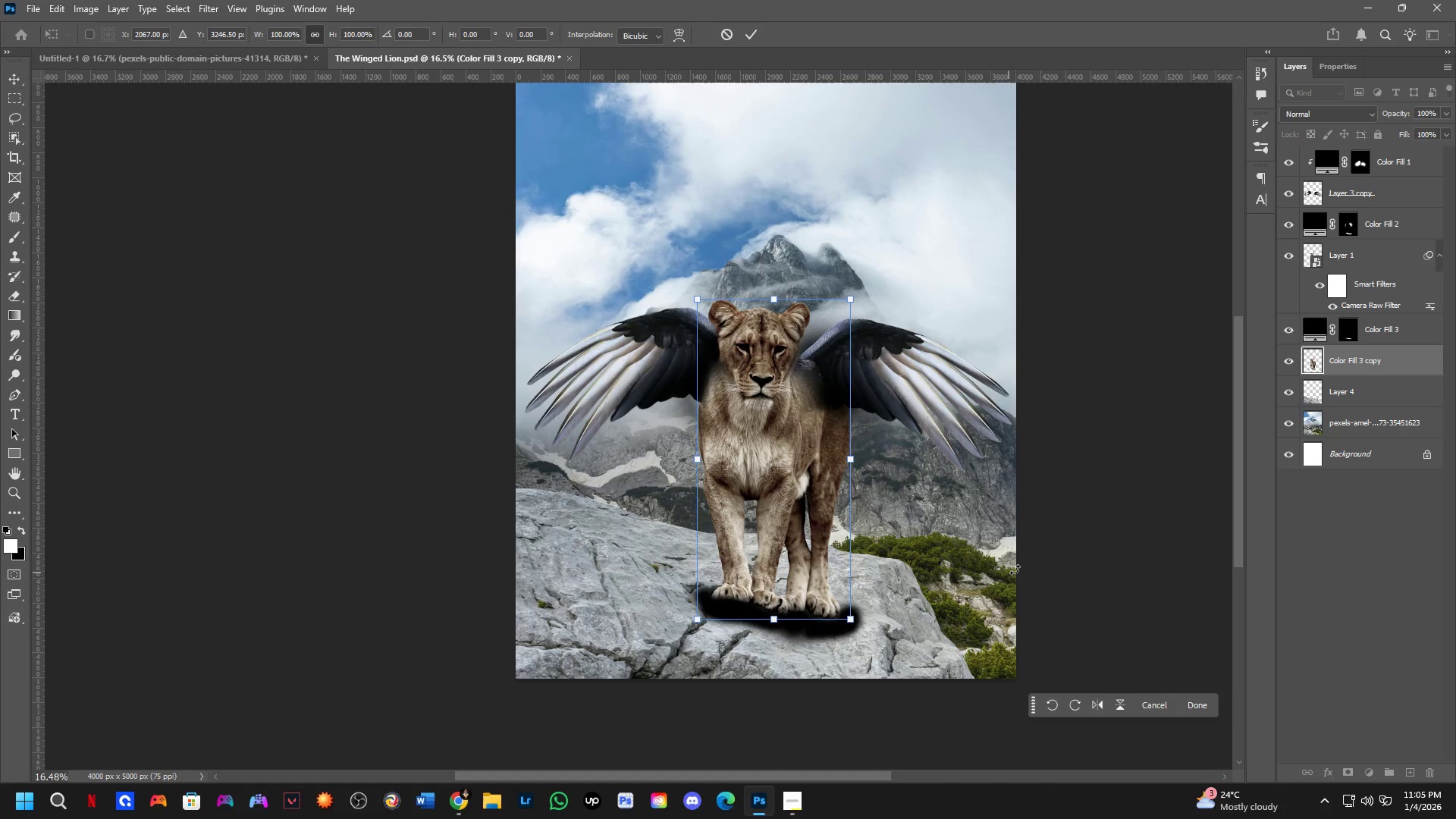 
key(Control+Z)
 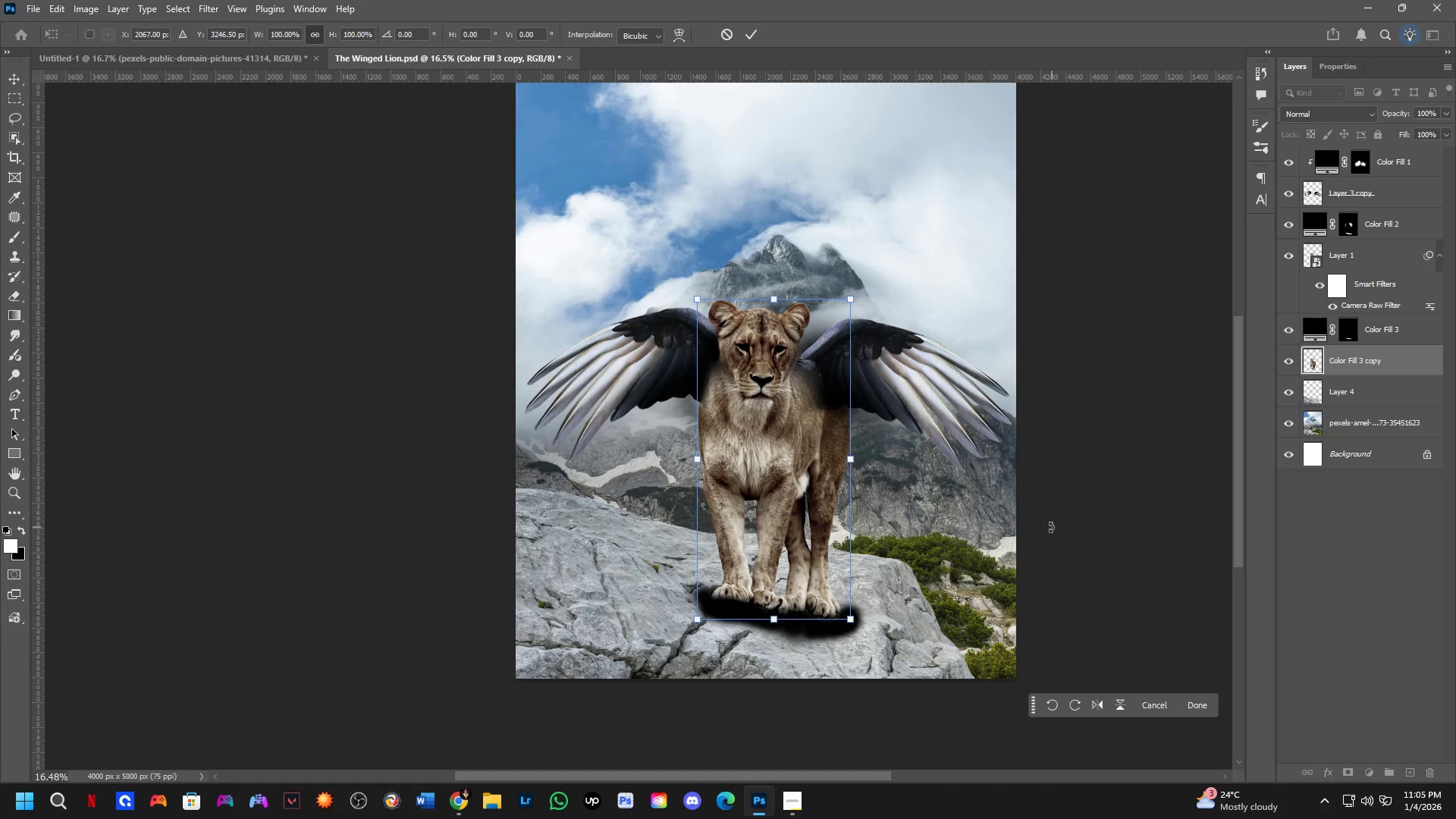 
key(Control+Z)
 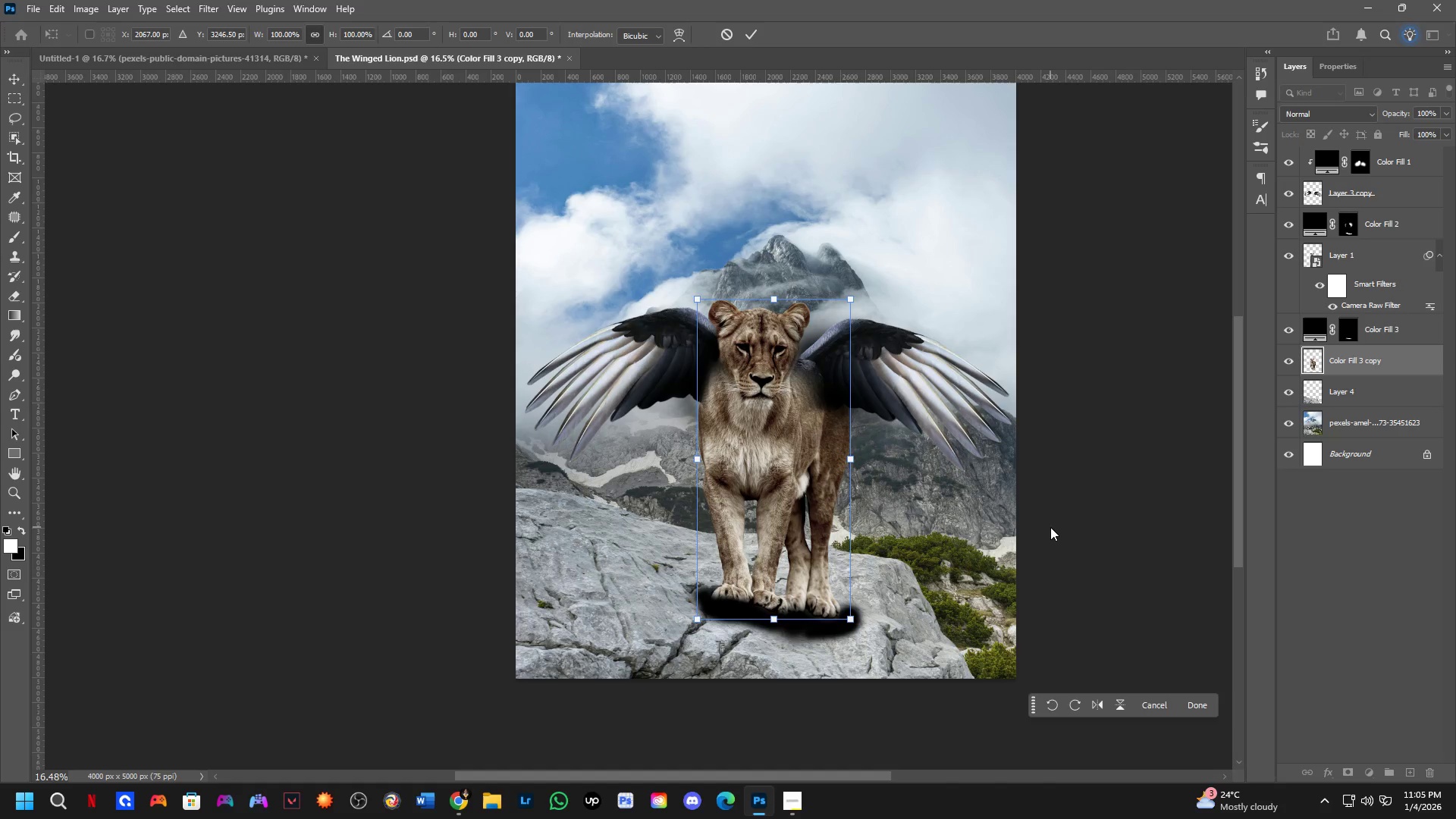 
key(NumpadEnter)
 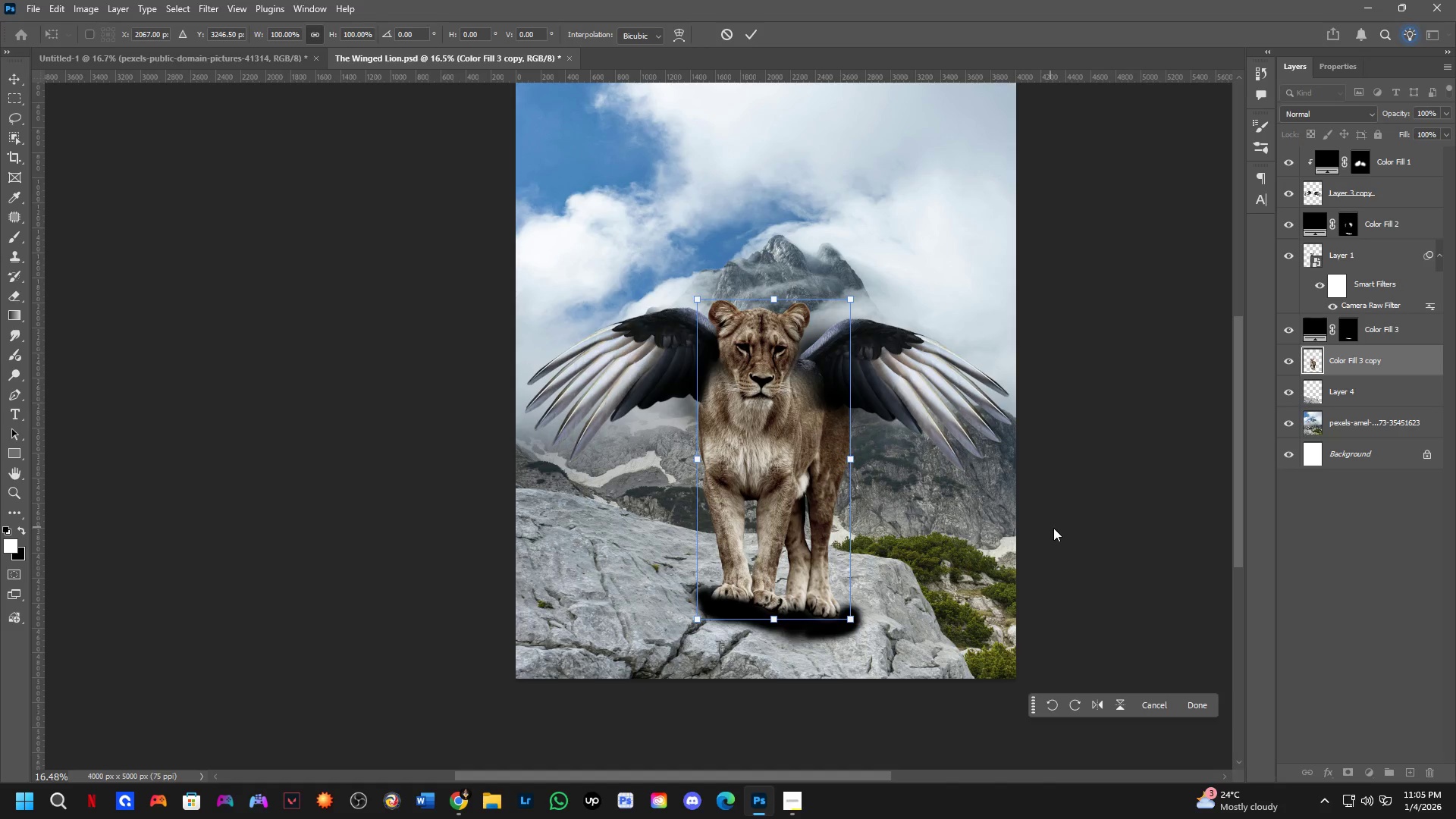 
key(Control+Z)
 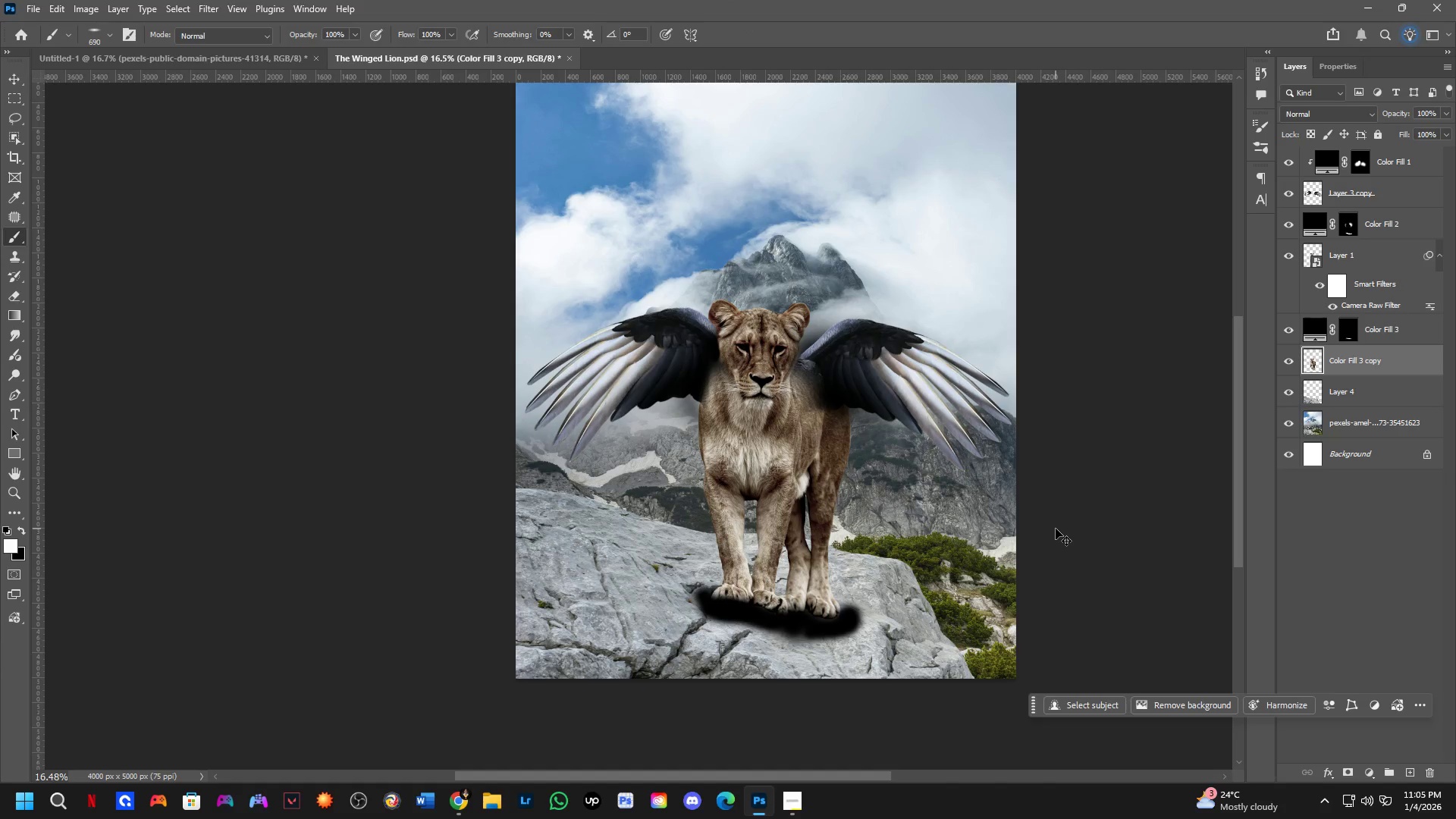 
key(Control+Z)
 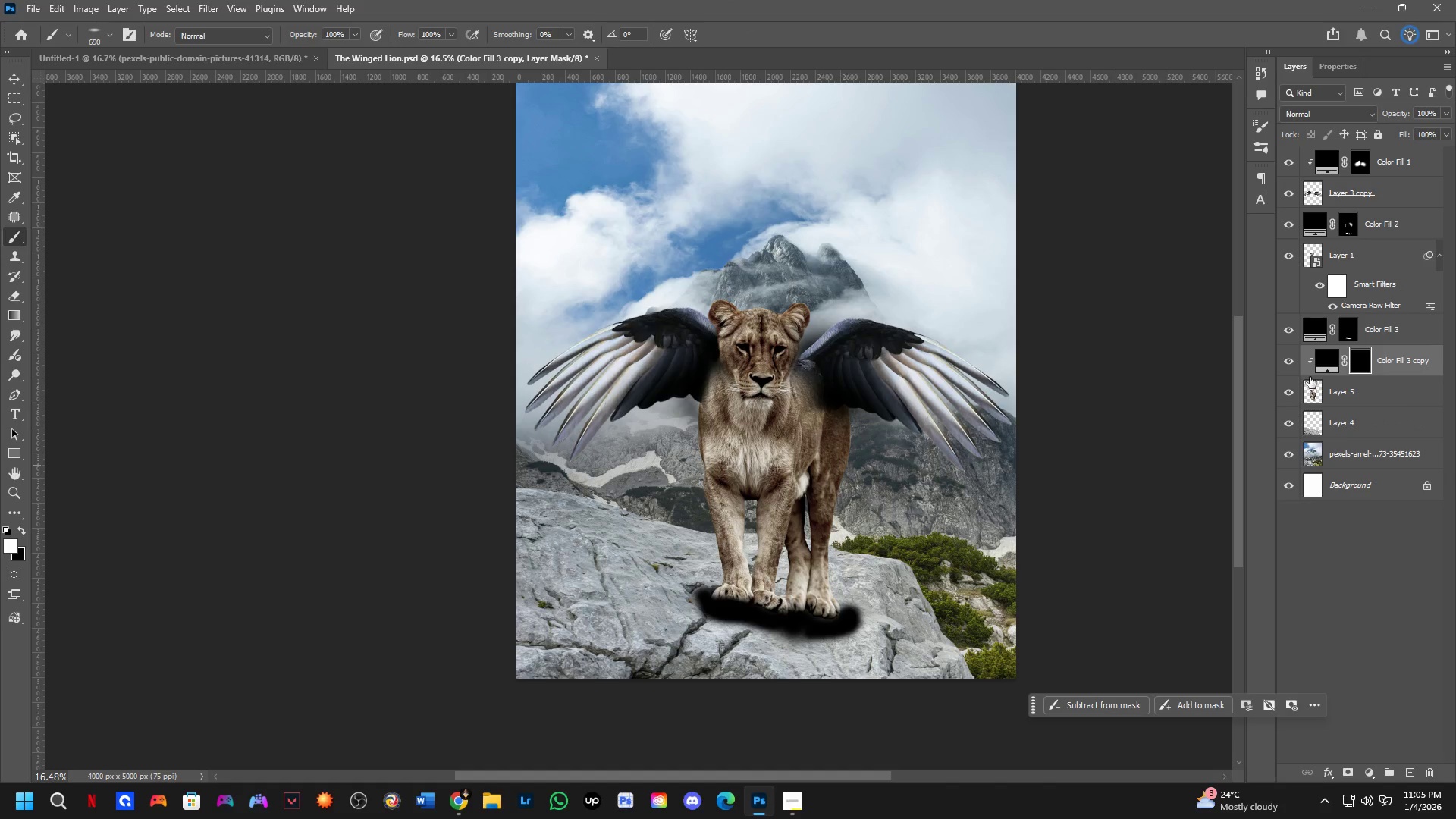 
key(Control+ControlLeft)
 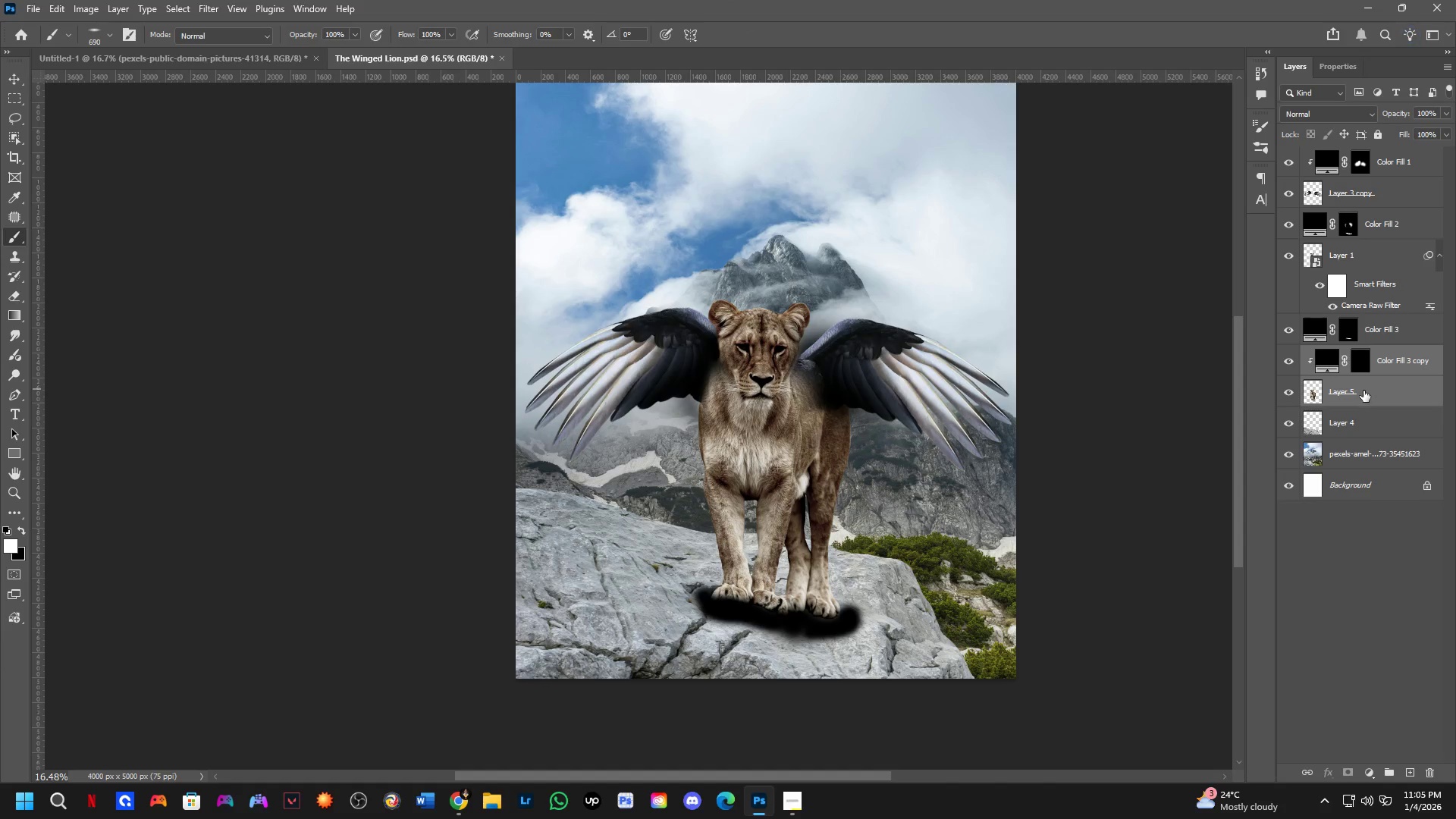 
key(Control+Shift+ShiftLeft)
 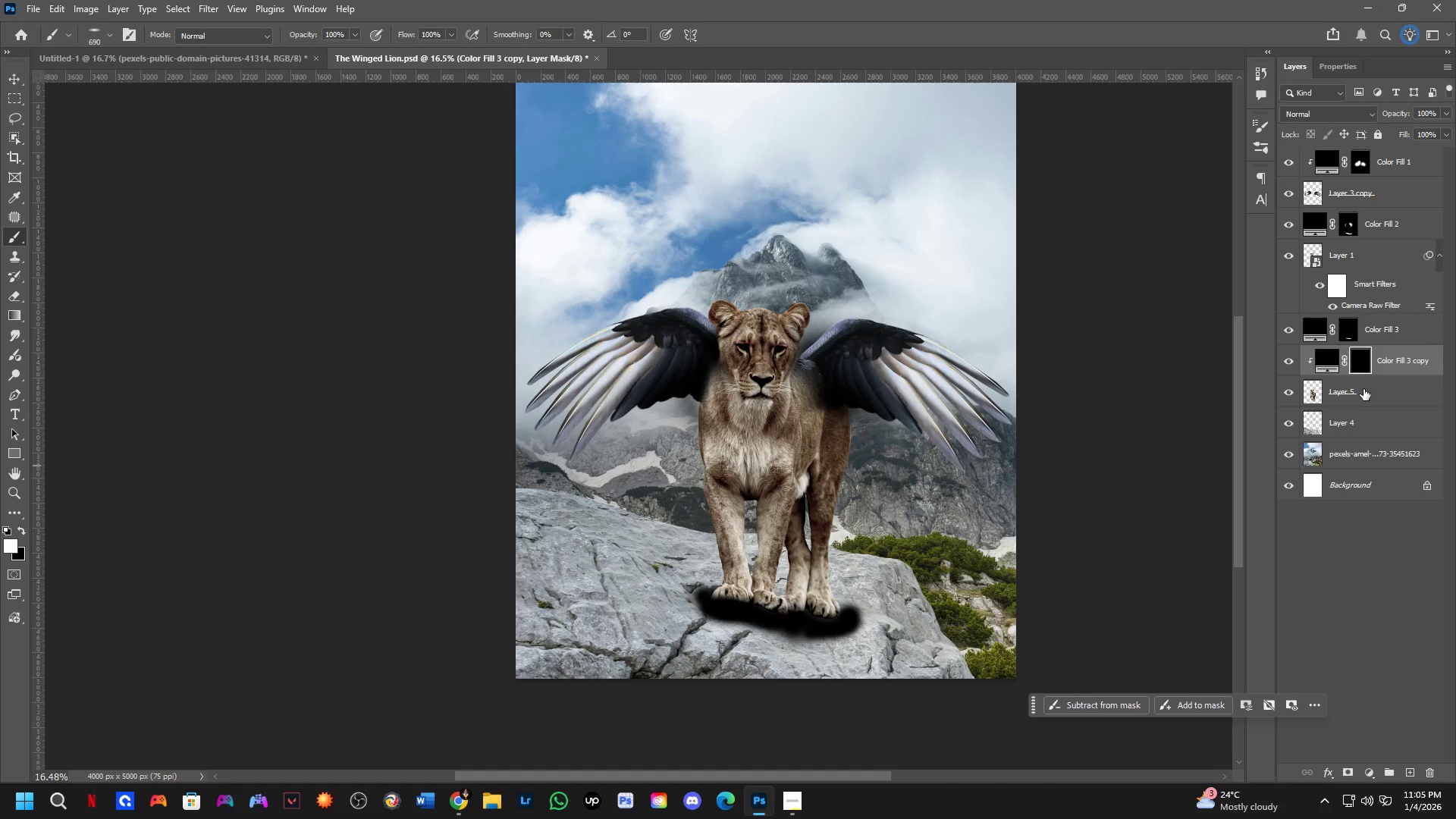 
left_click([1363, 389])
 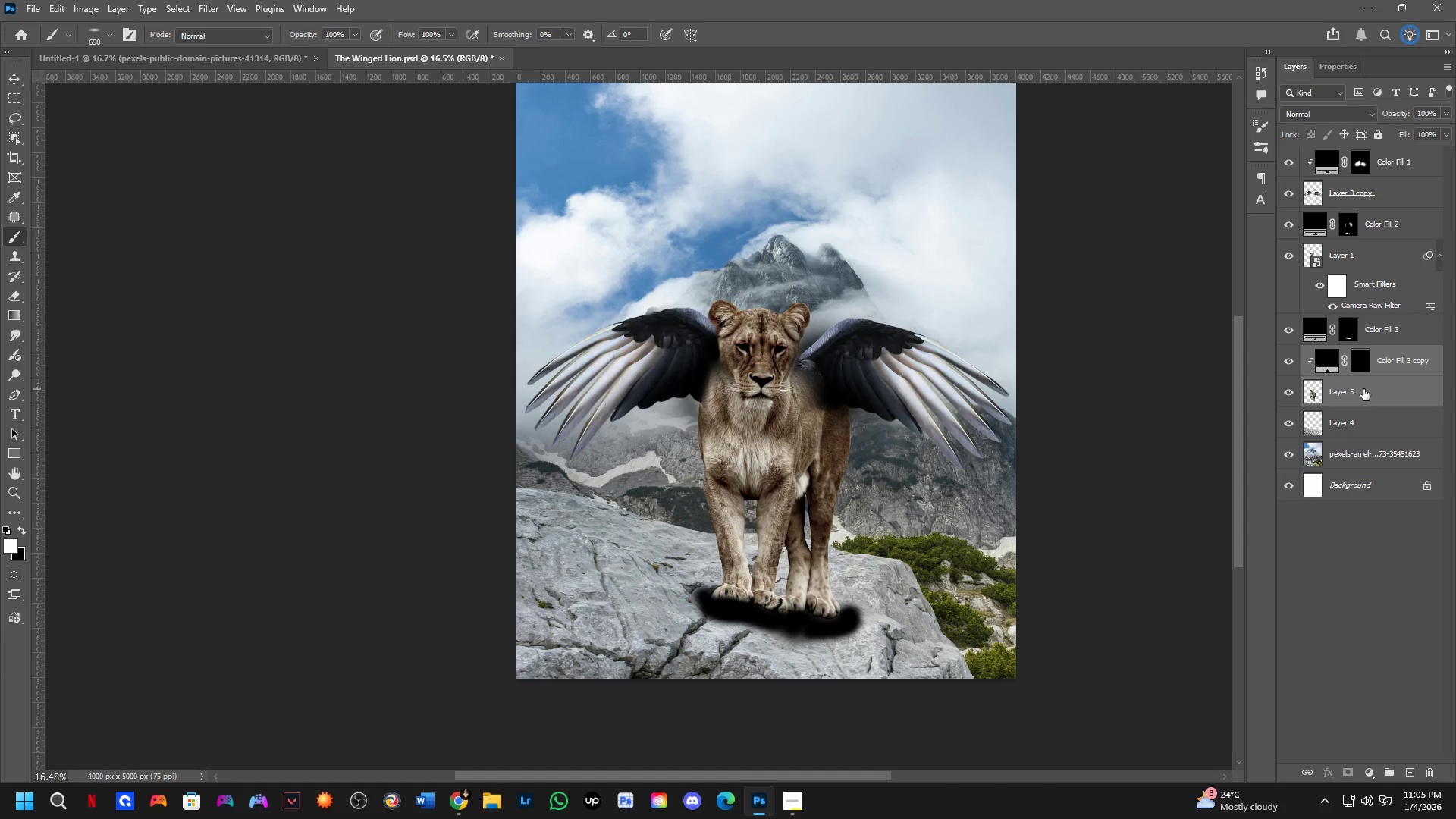 
key(Control+E)
 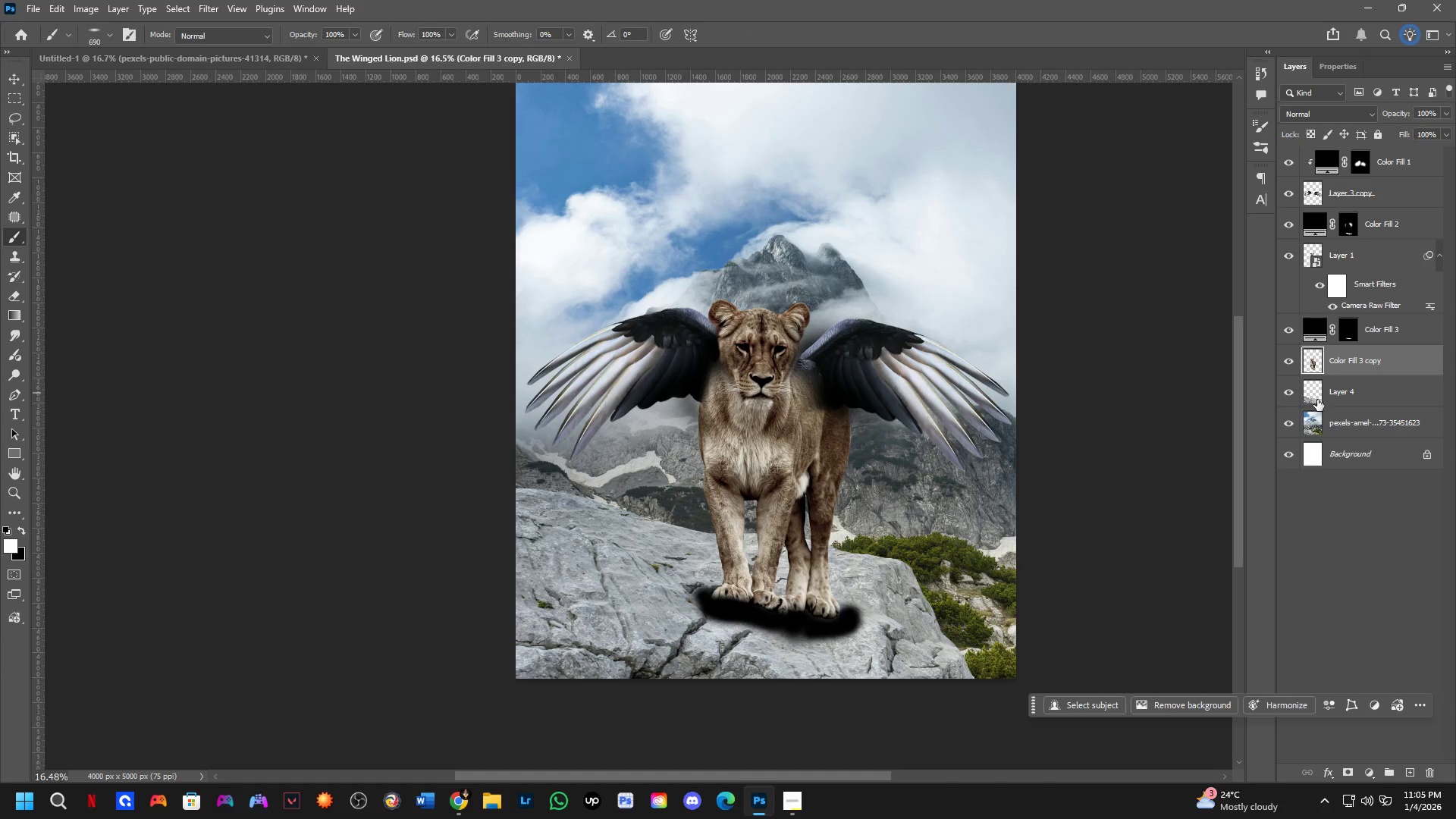 
key(Control+Shift+Z)
 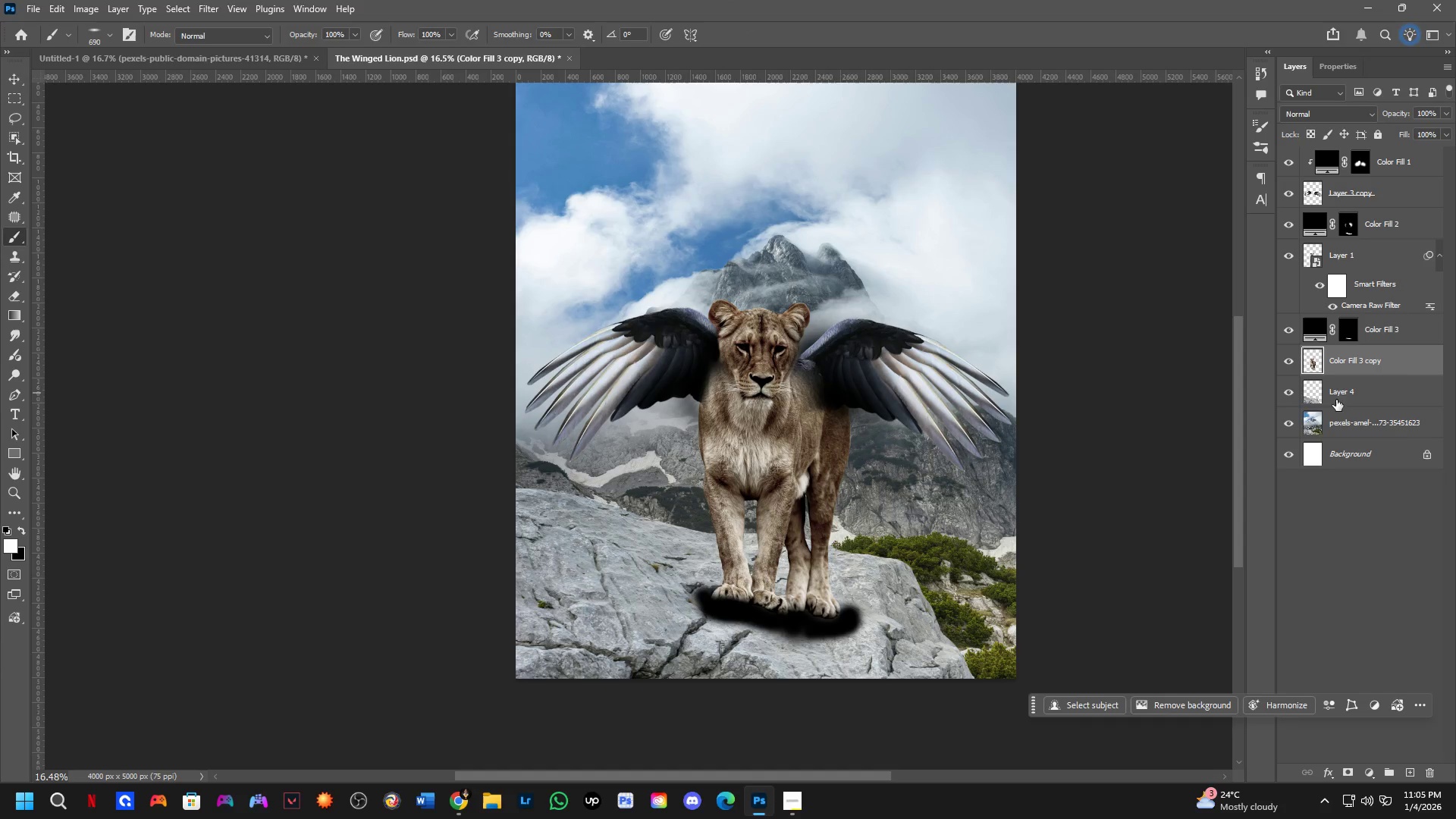 
key(Control+Shift+ShiftLeft)
 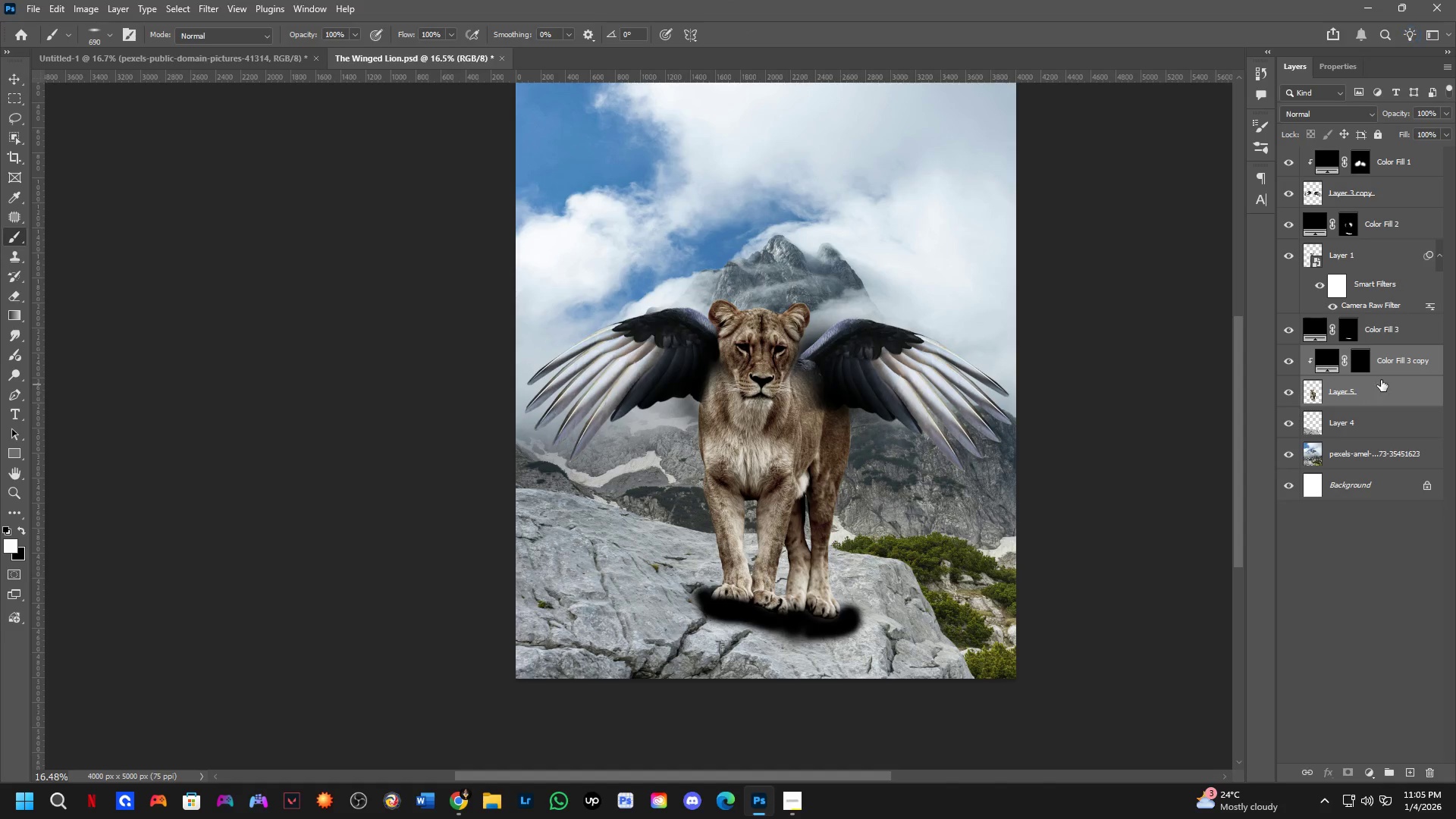 
key(Control+Z)
 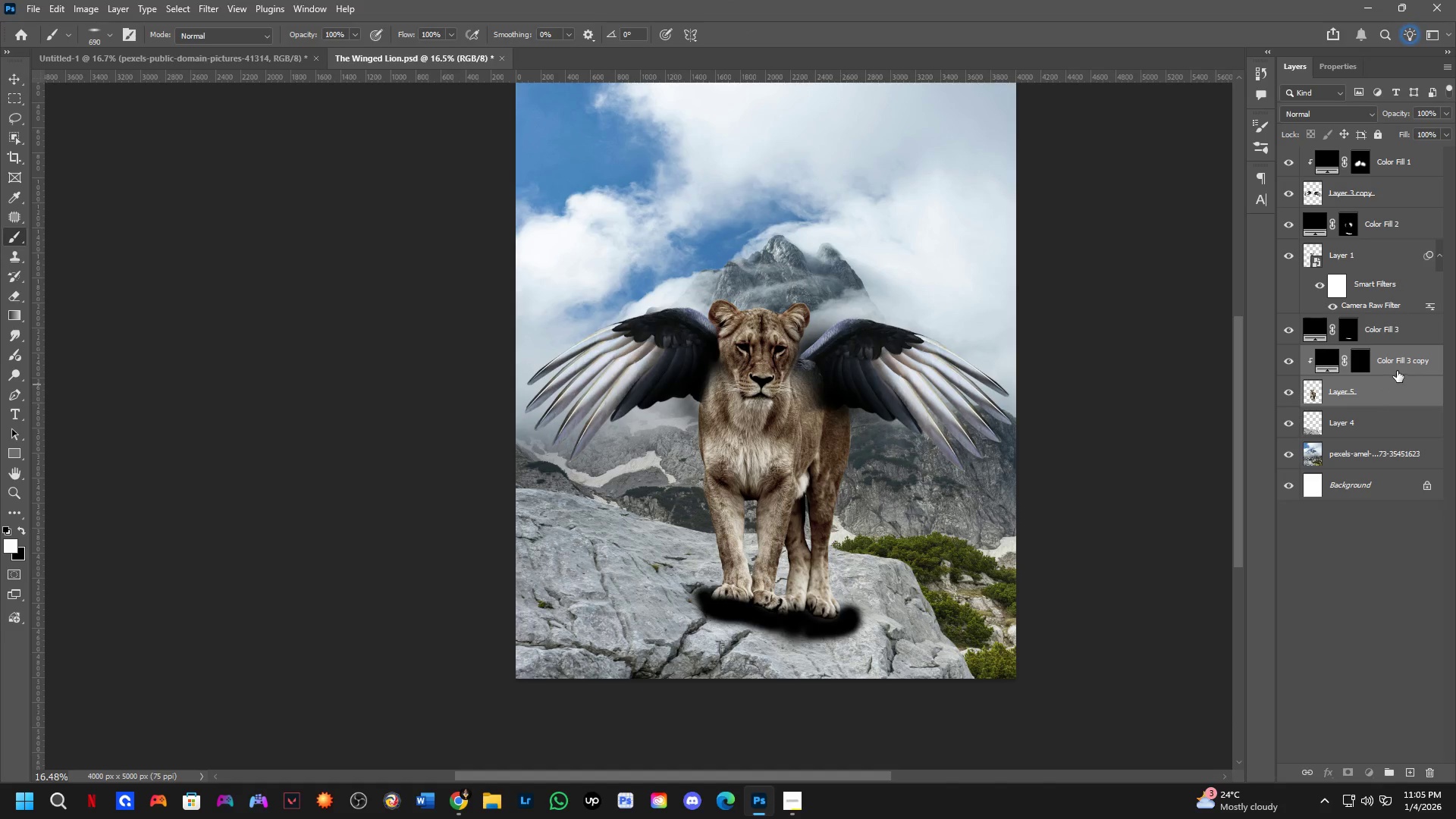 
double_click([1360, 359])
 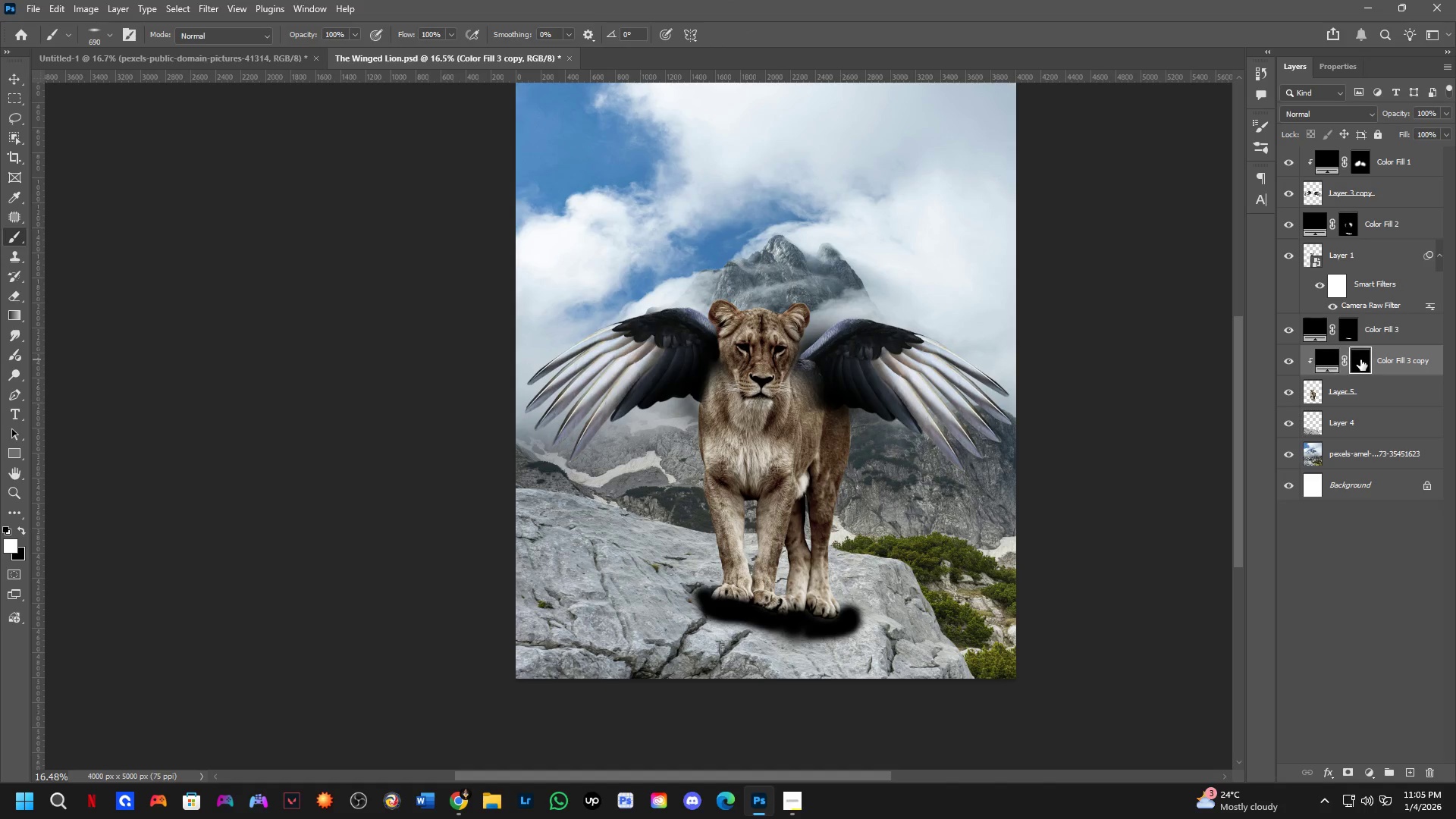 
key(Control+I)
 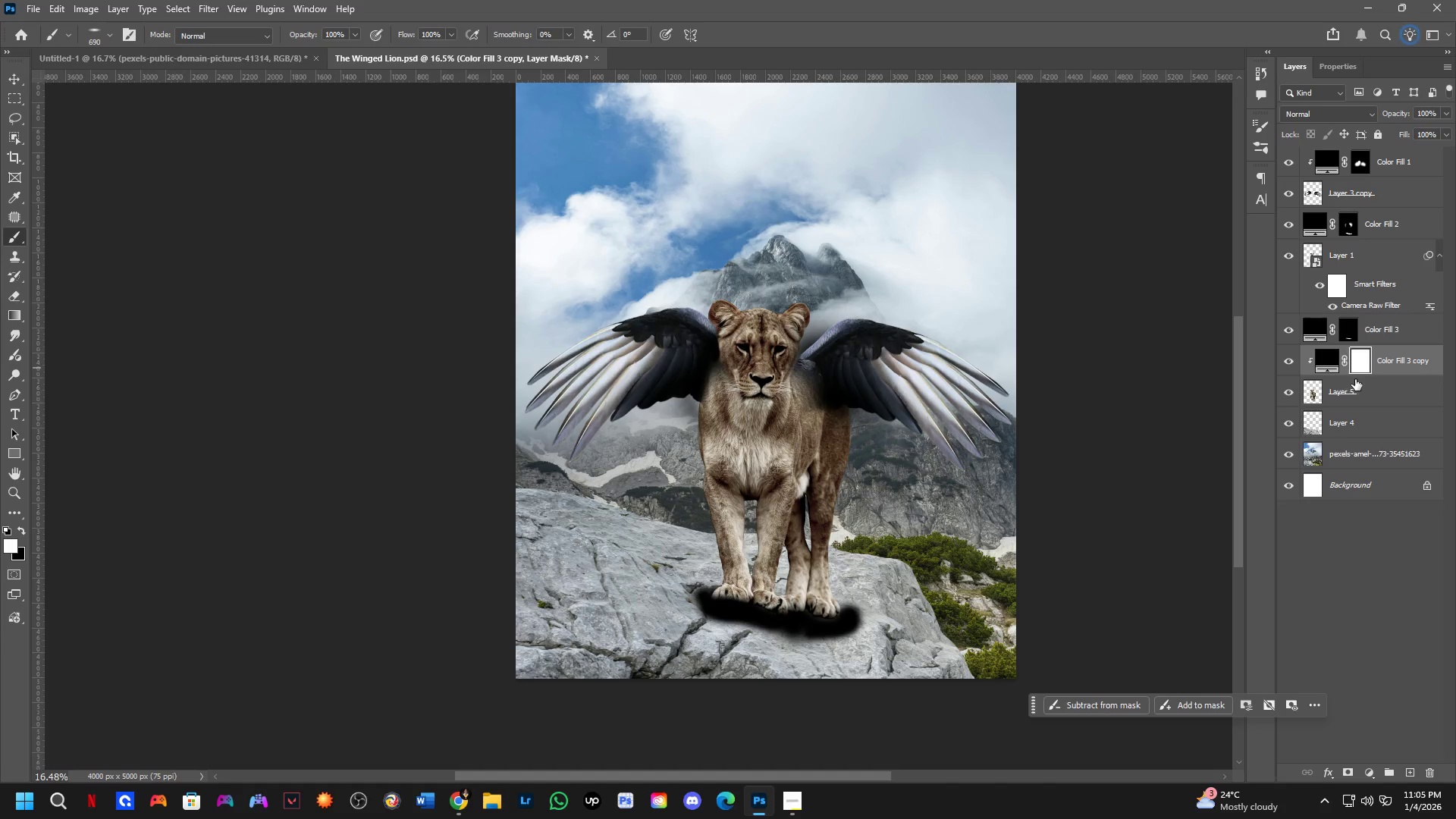 
hold_key(key=ControlLeft, duration=1.5)
left_click([1363, 384])
 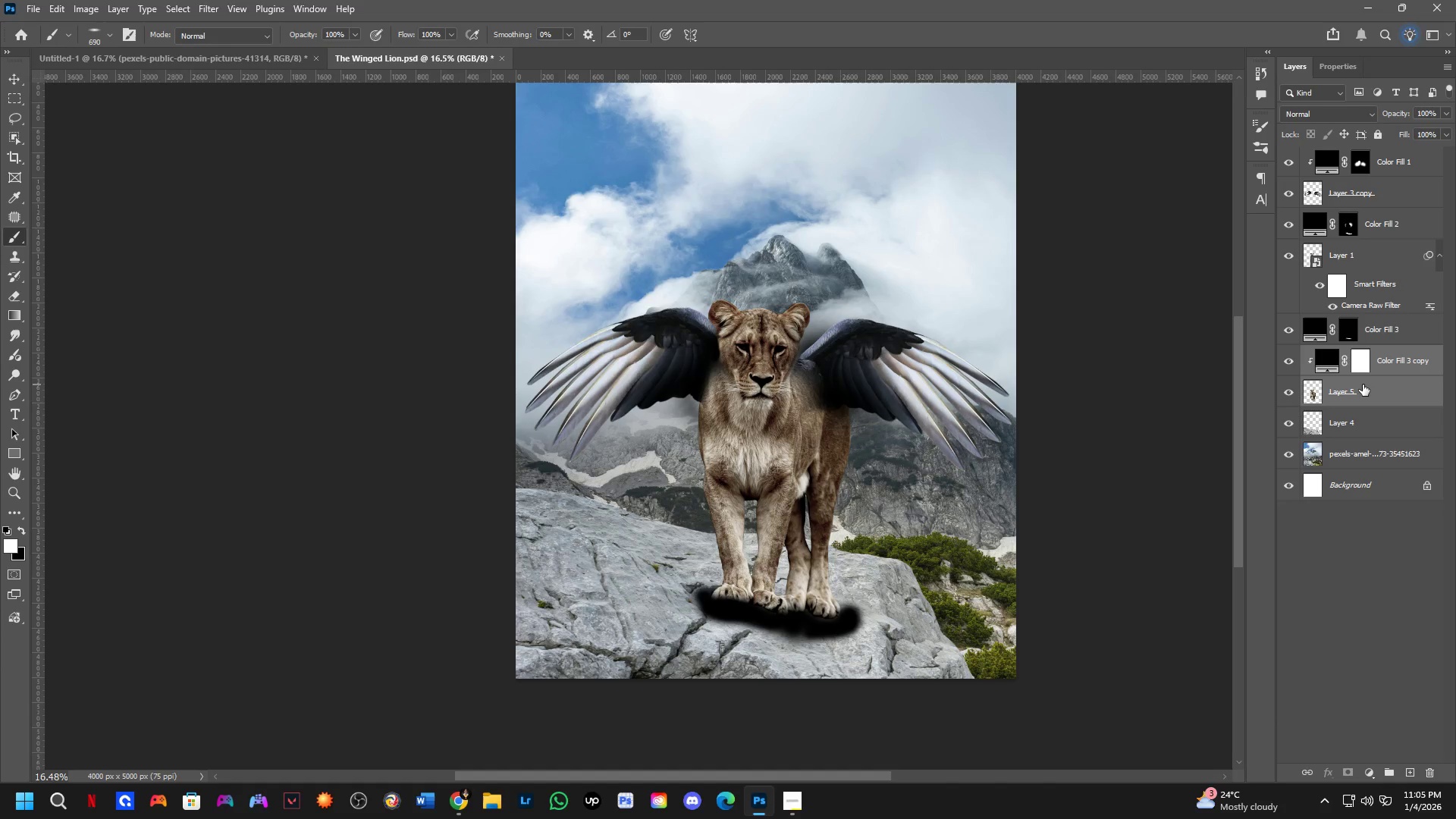 
key(Control+E)
 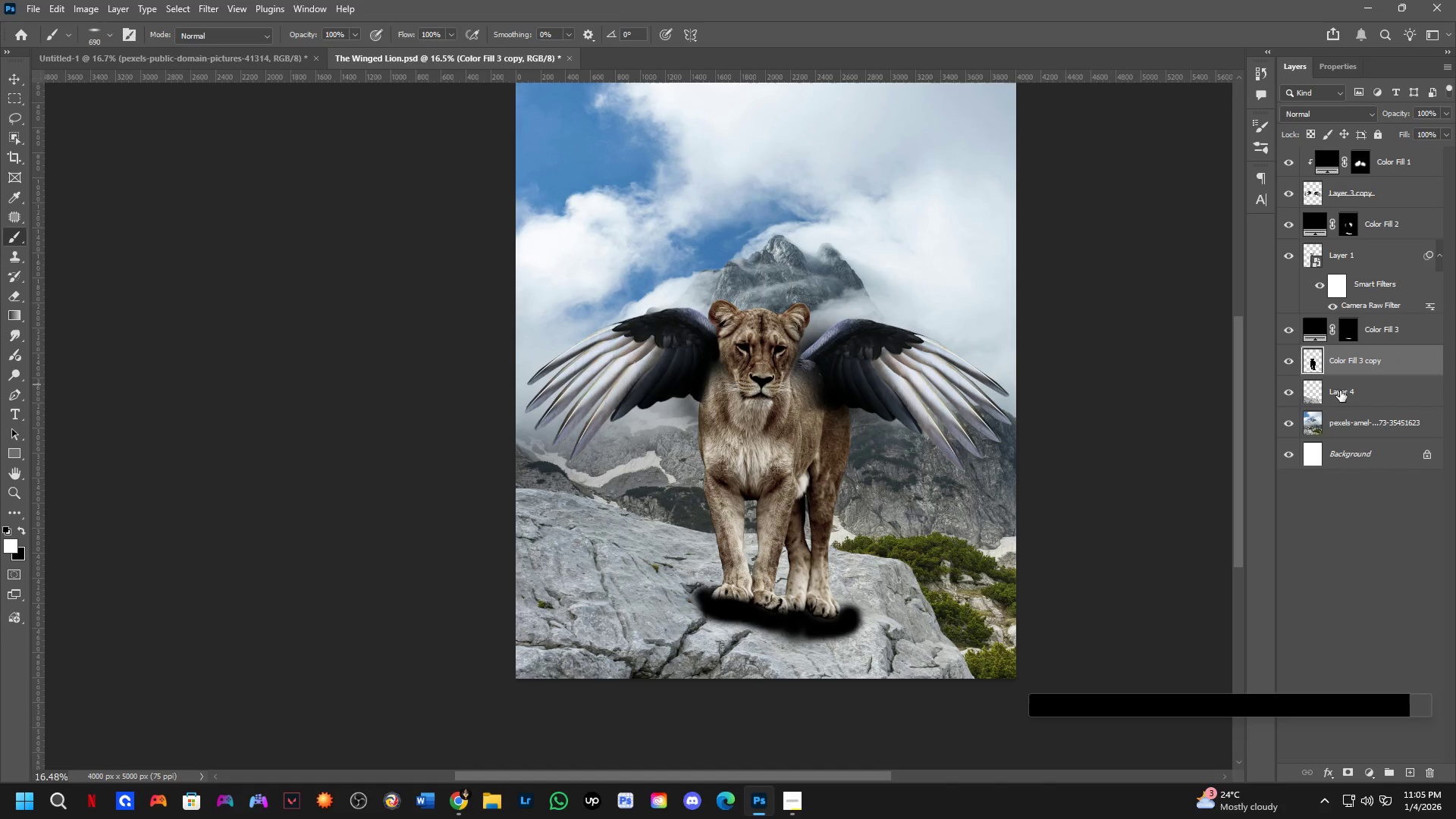 
key(Control+T)
 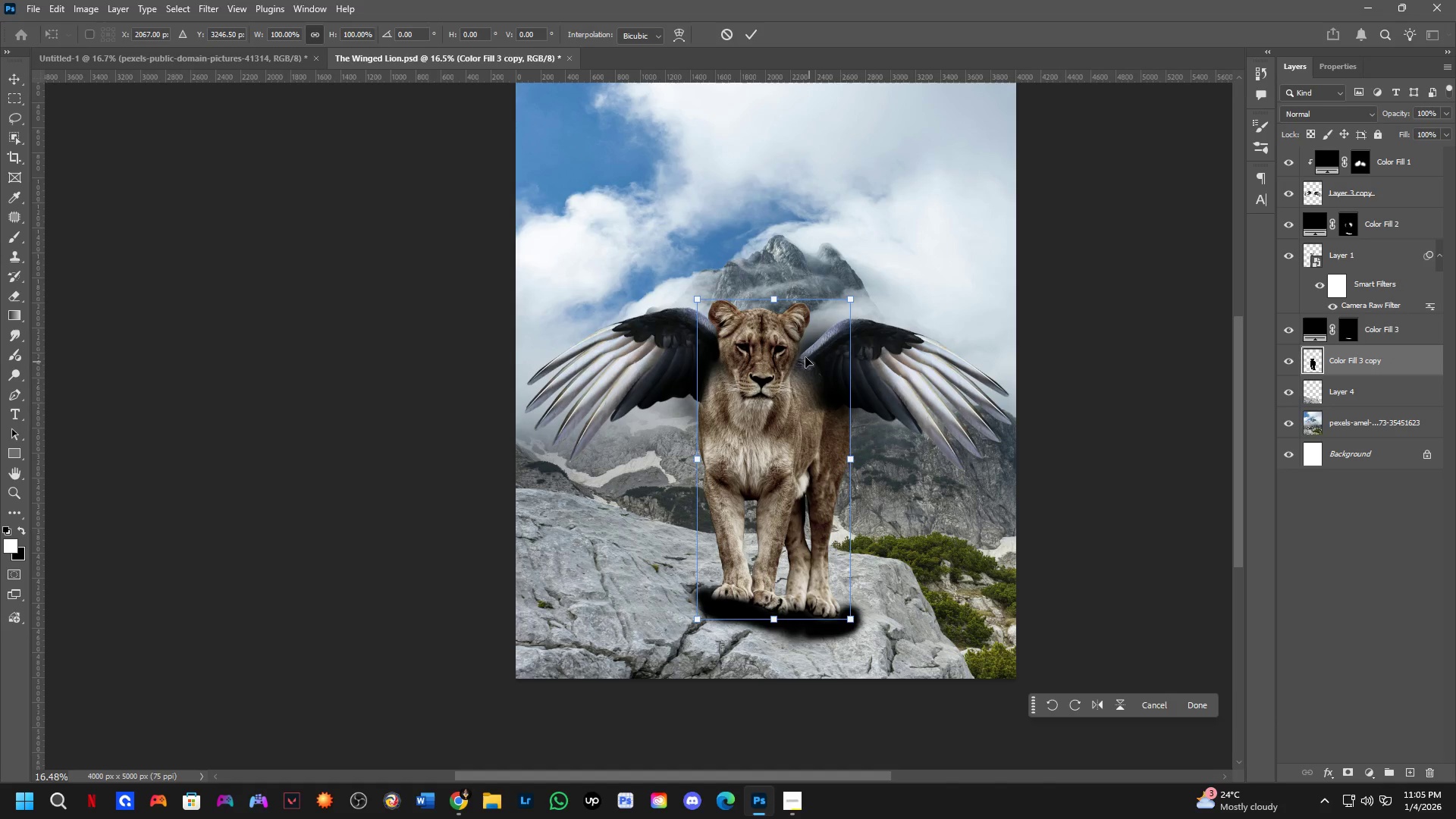 
hold_key(key=ShiftLeft, duration=1.5)
left_click_drag(start_coordinate=[771, 295], to_coordinate=[687, 673])
 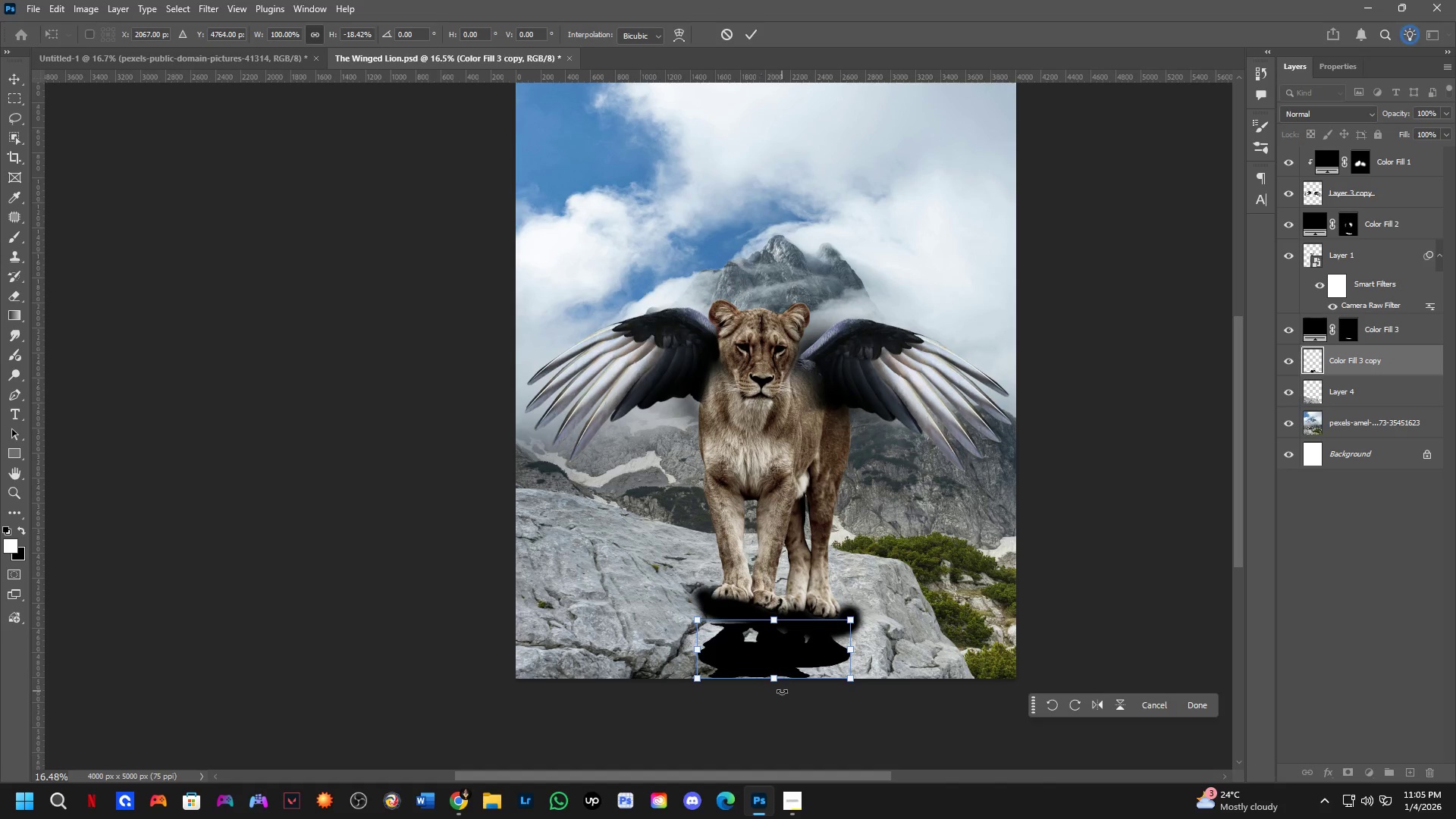 
hold_key(key=ShiftLeft, duration=0.69)
 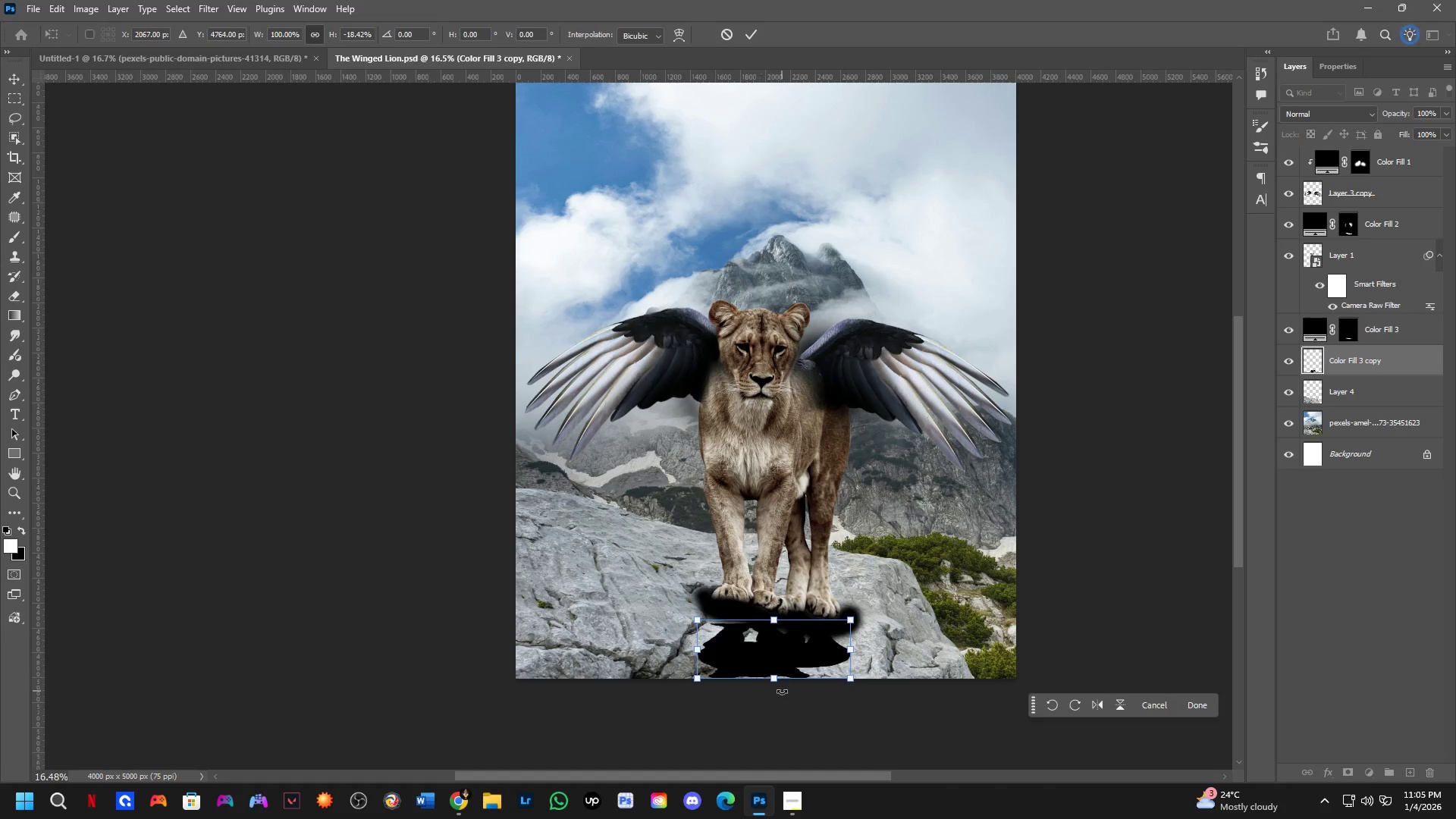 
hold_key(key=ControlLeft, duration=1.5)
left_click_drag(start_coordinate=[774, 677], to_coordinate=[604, 648])
 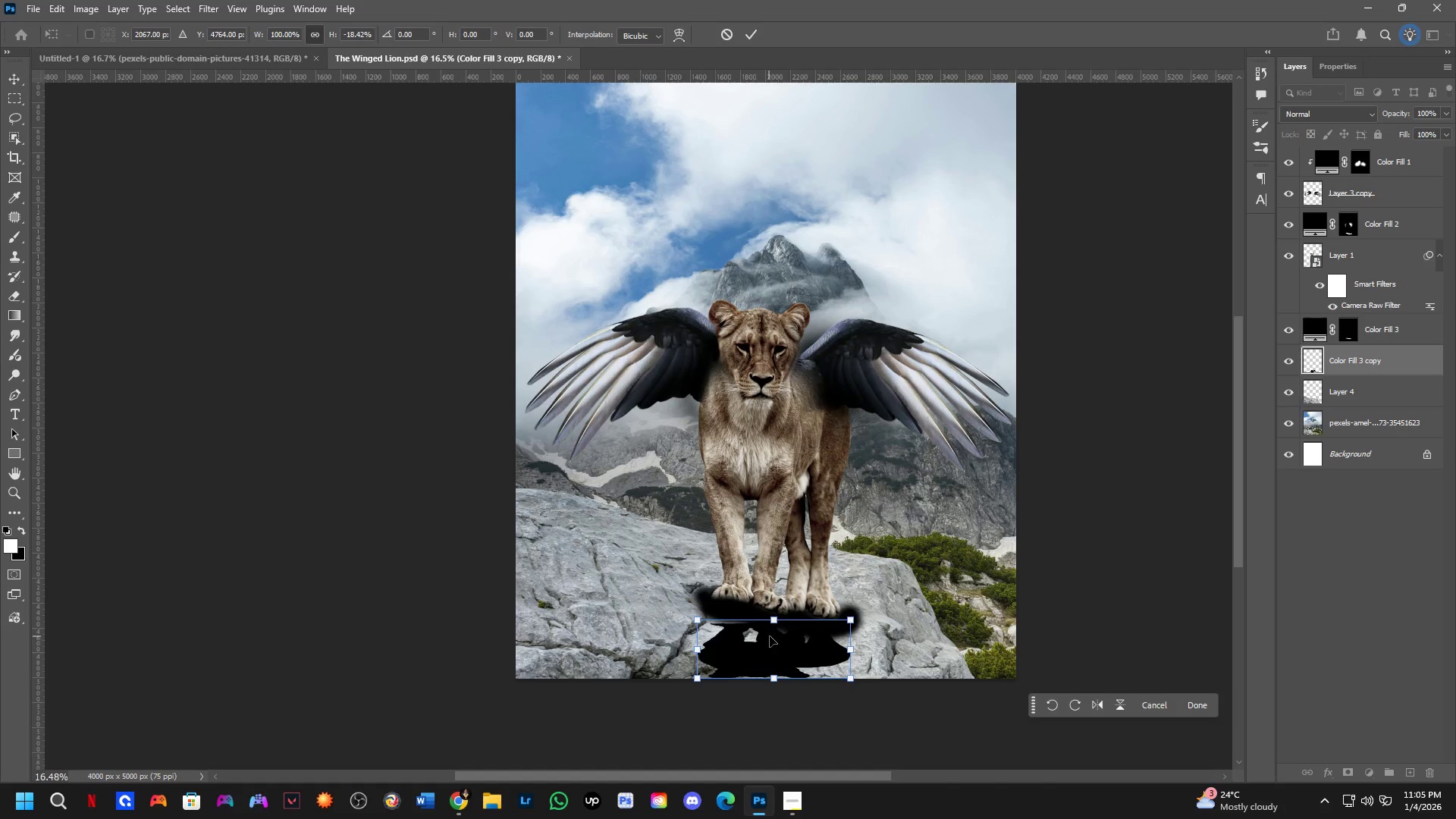 
key(Control+Z)
 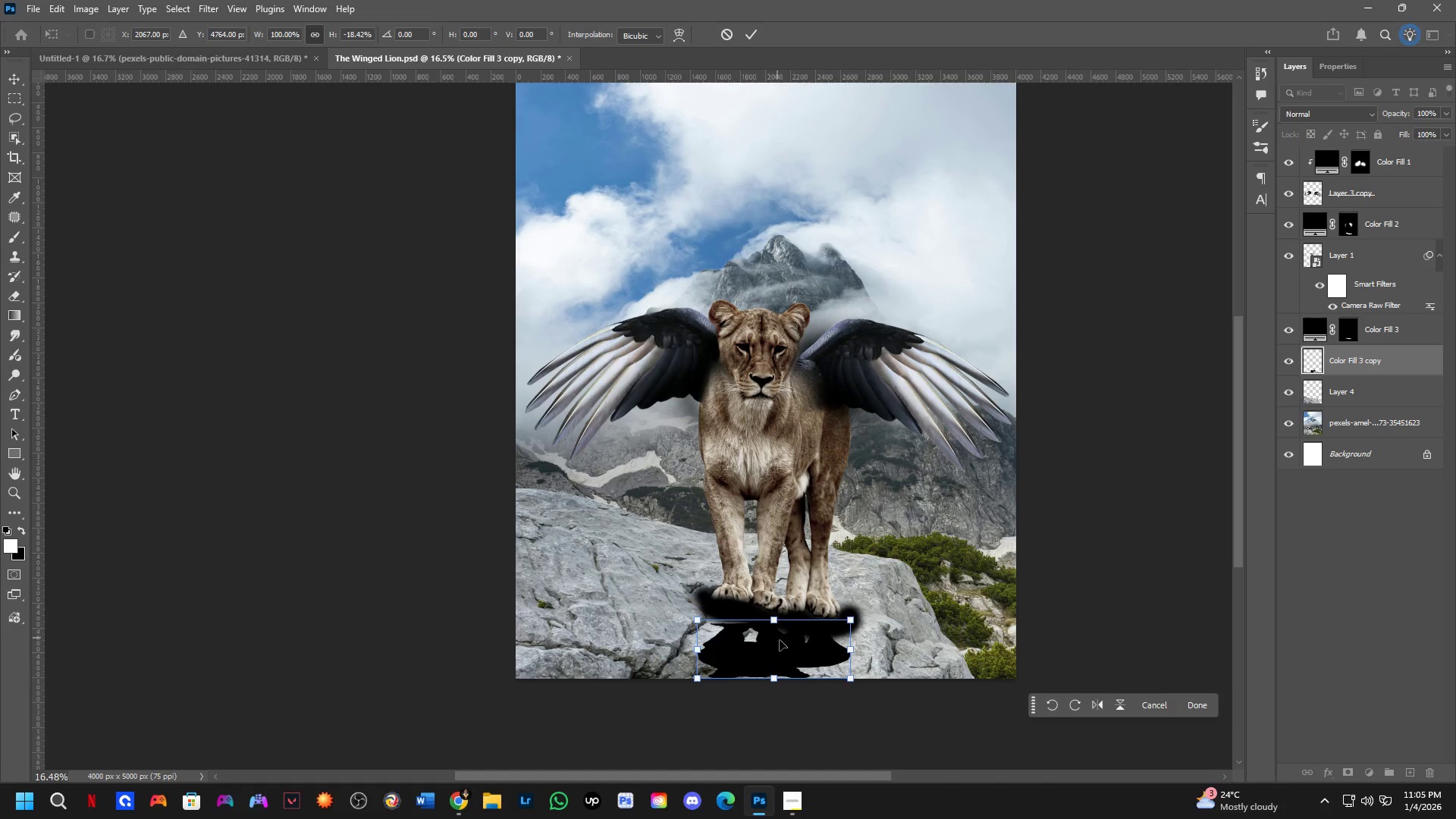 
key(Control+Z)
 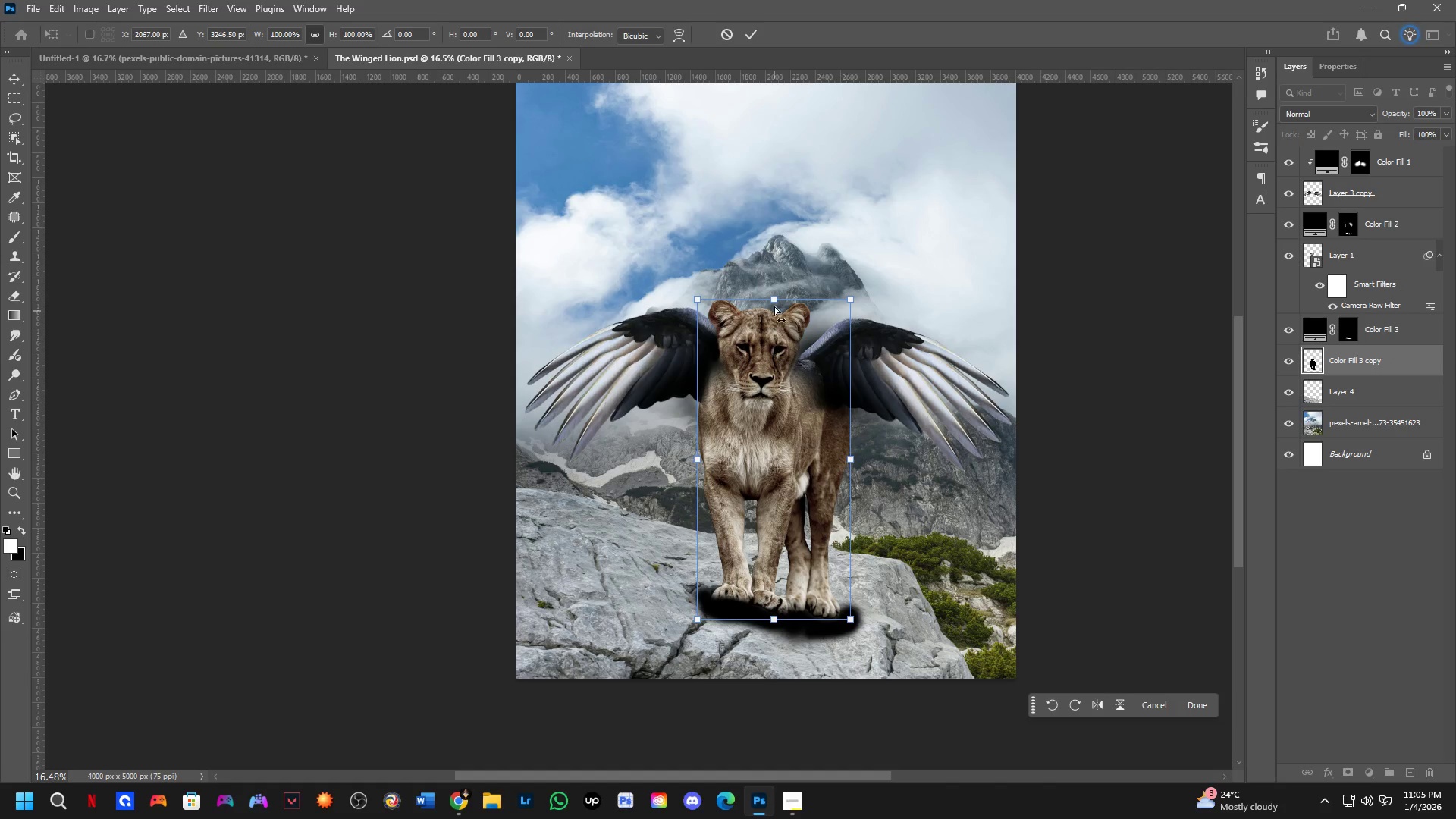 
left_click_drag(start_coordinate=[774, 298], to_coordinate=[619, 510])
 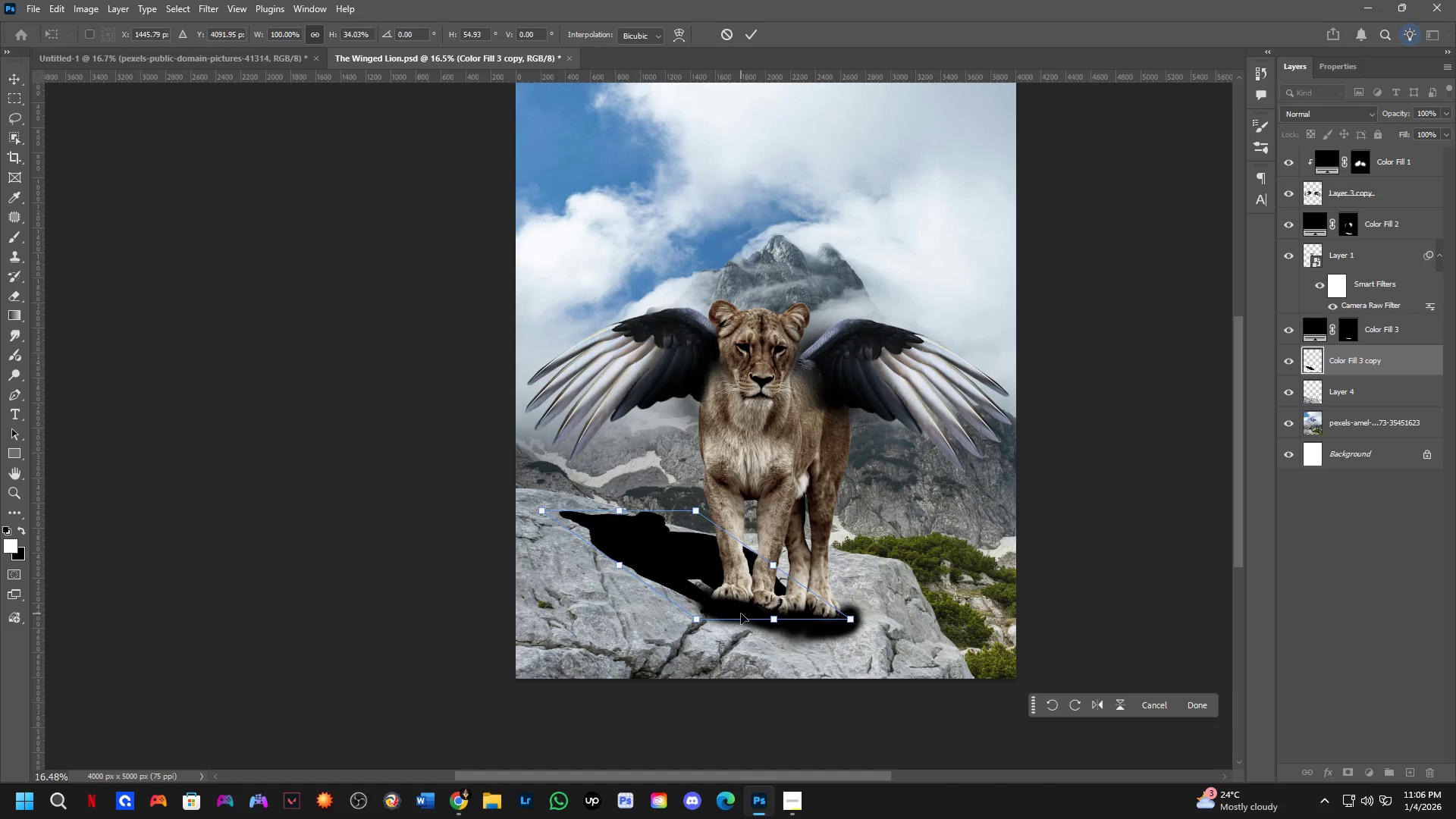 
key(NumpadEnter)
 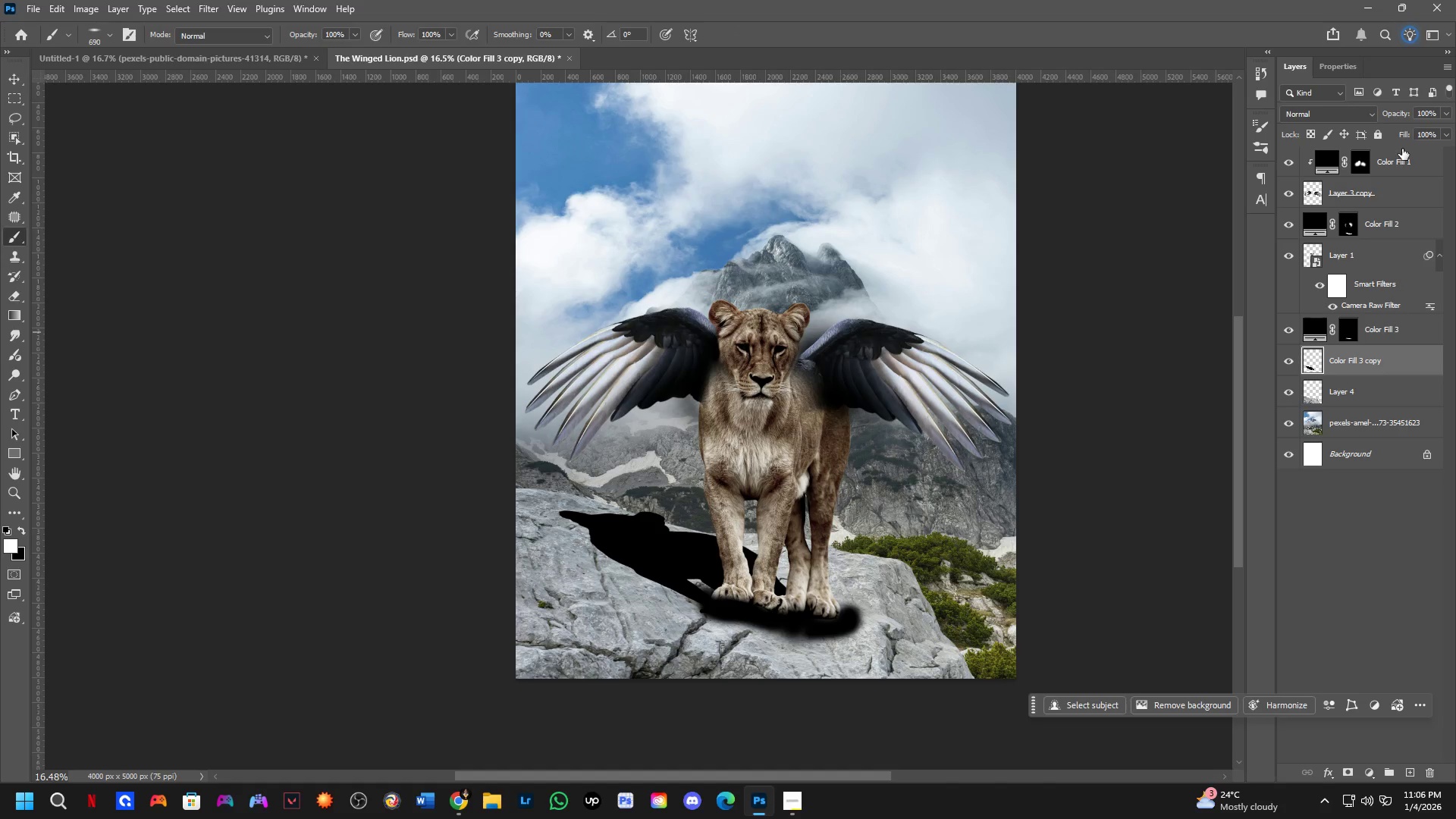 
left_click_drag(start_coordinate=[1407, 111], to_coordinate=[1366, 122])
 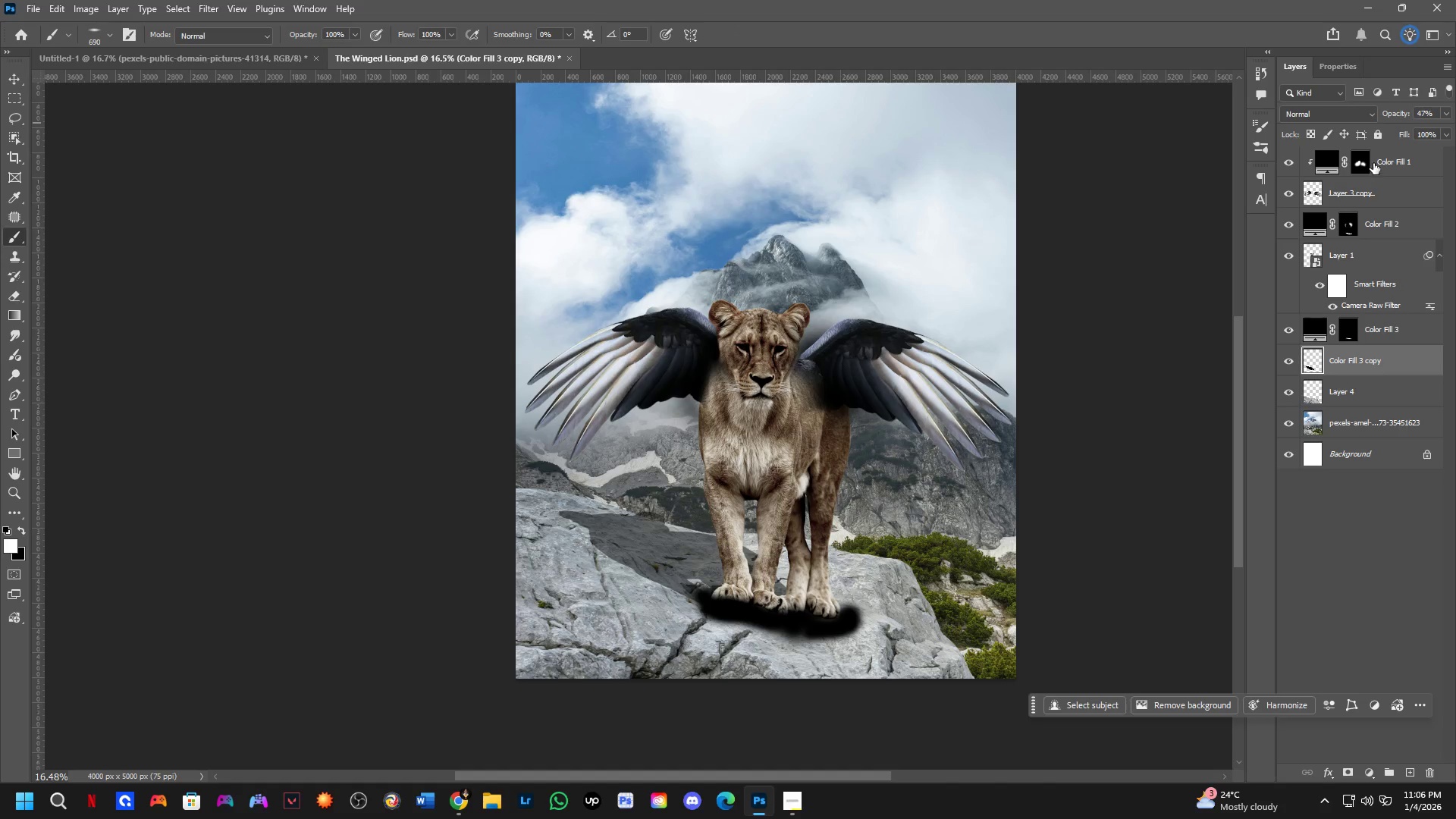 
hold_key(key=Space, duration=0.52)
 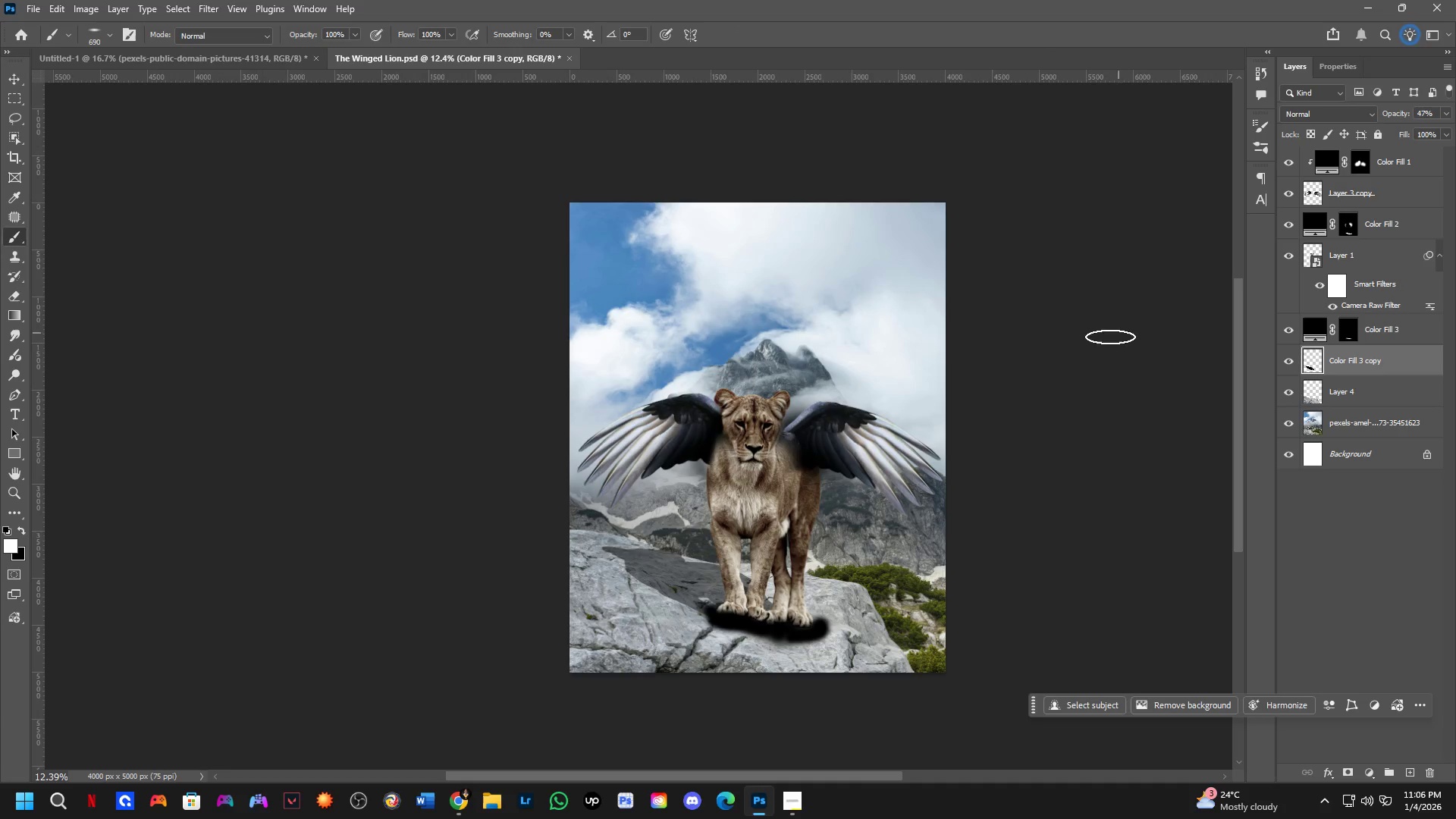 
left_click_drag(start_coordinate=[856, 444], to_coordinate=[839, 497])
 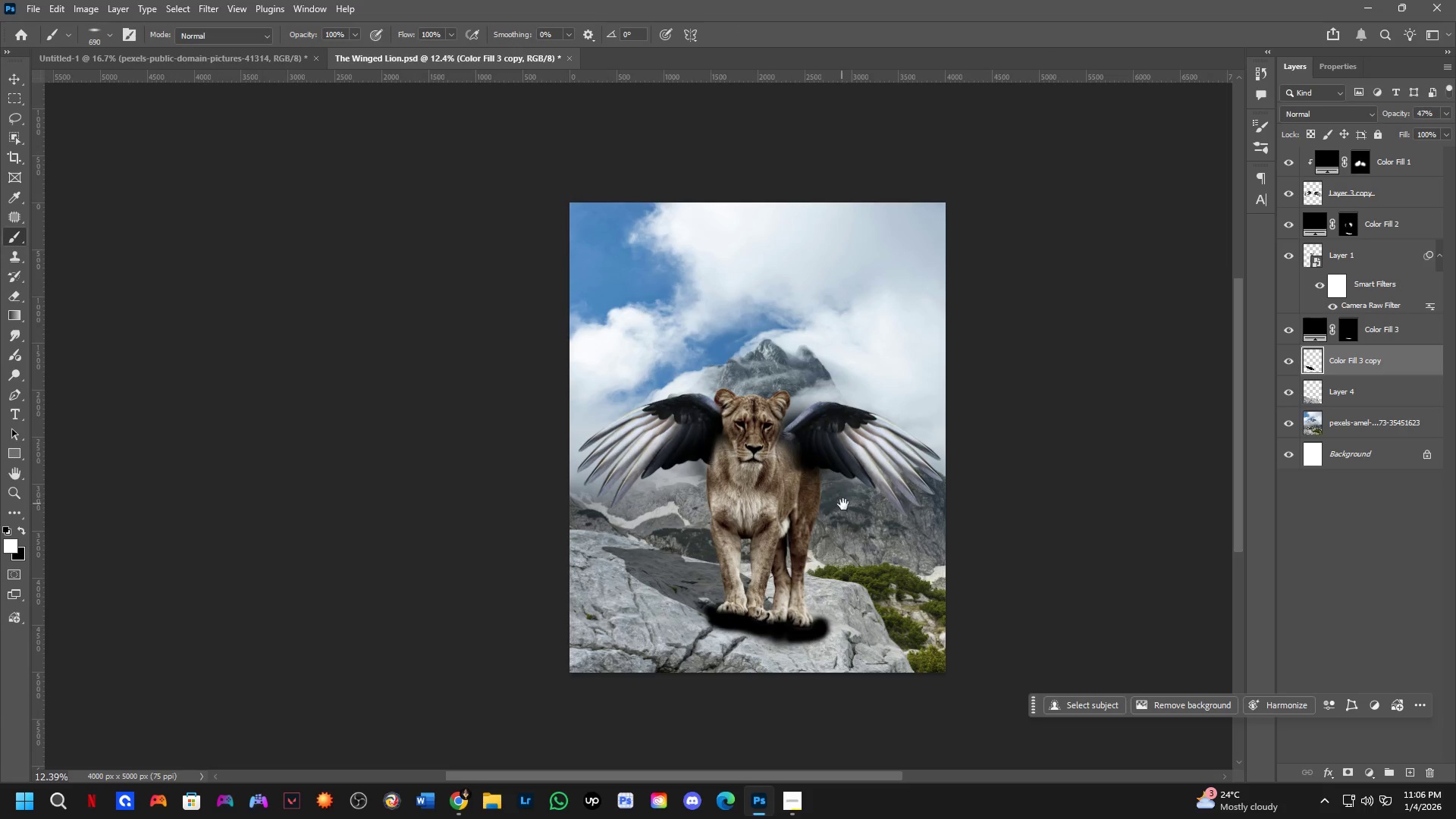 
scroll: coordinate [804, 442], scroll_direction: down, amount: 3.0
 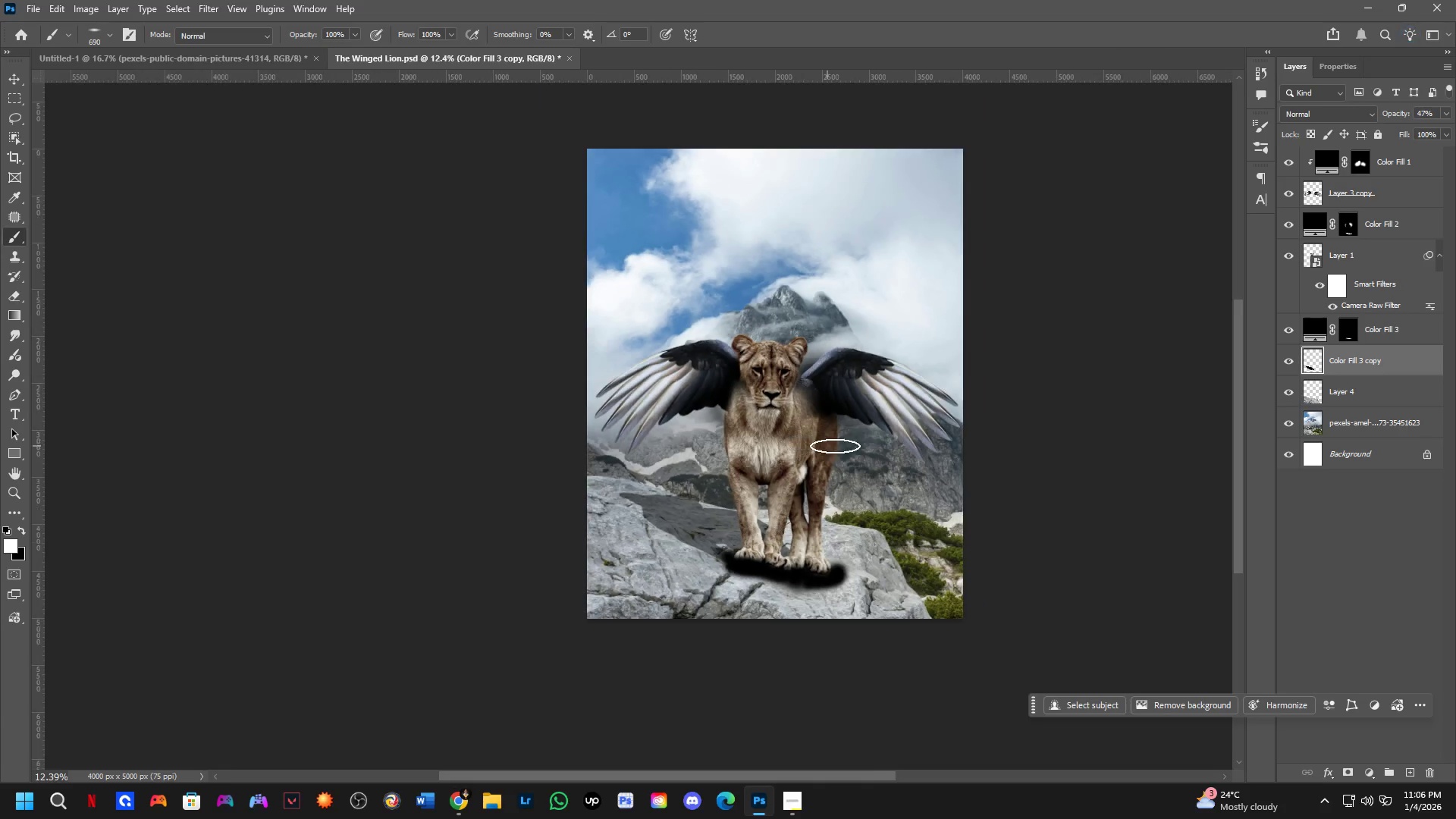 
scroll: coordinate [764, 623], scroll_direction: up, amount: 4.0
 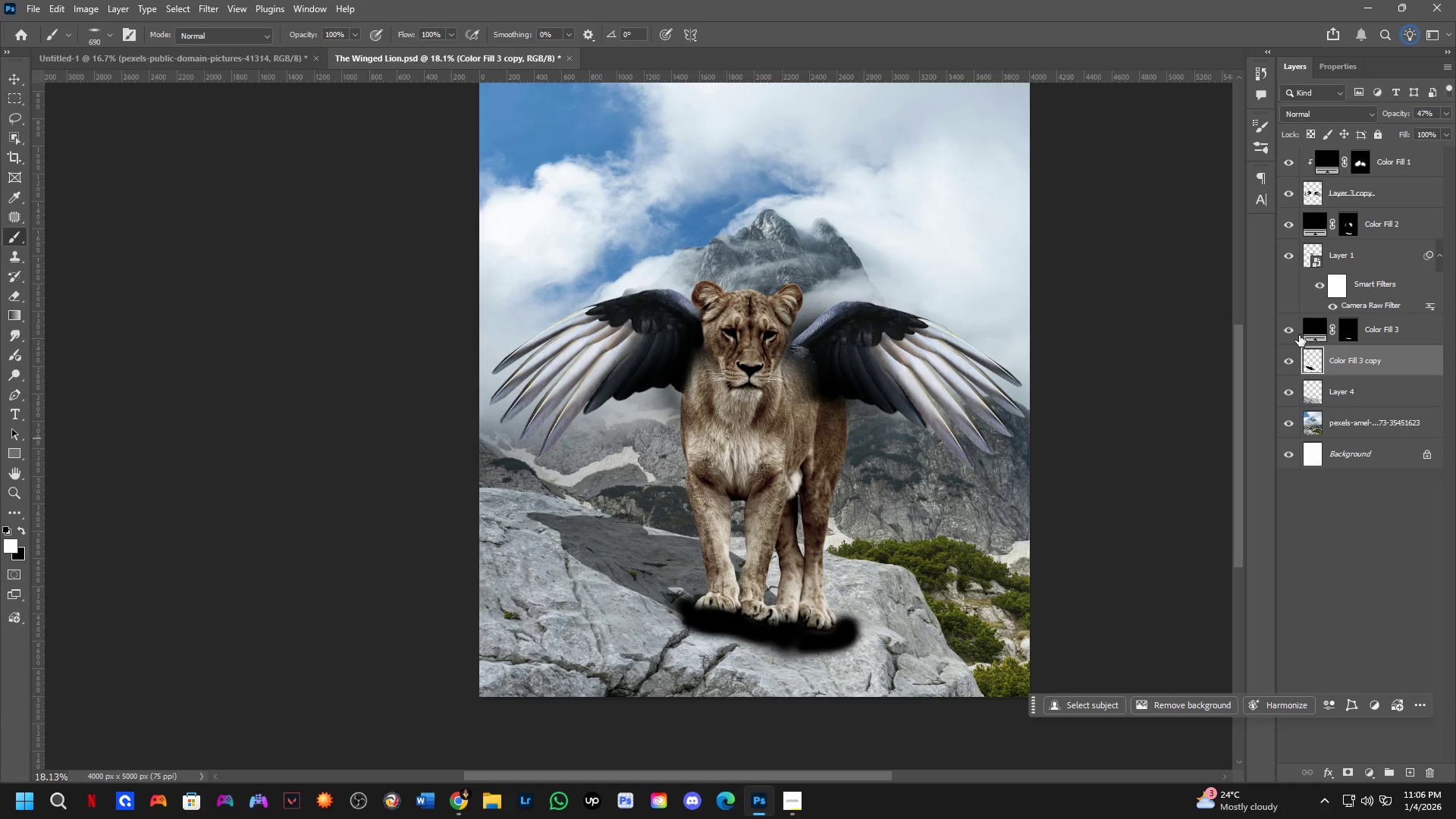 
left_click([1294, 331])
 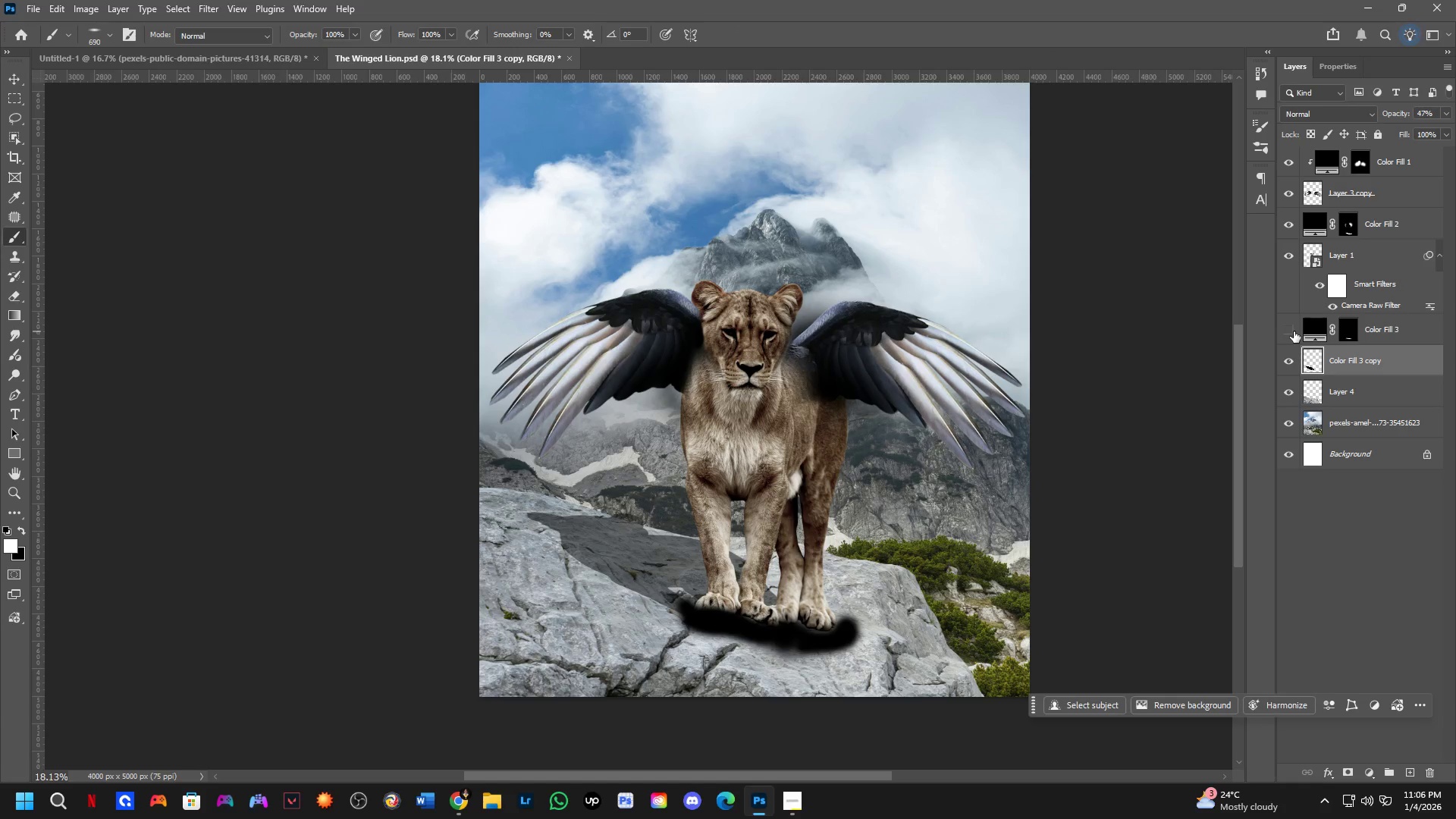 
left_click([1294, 331])
 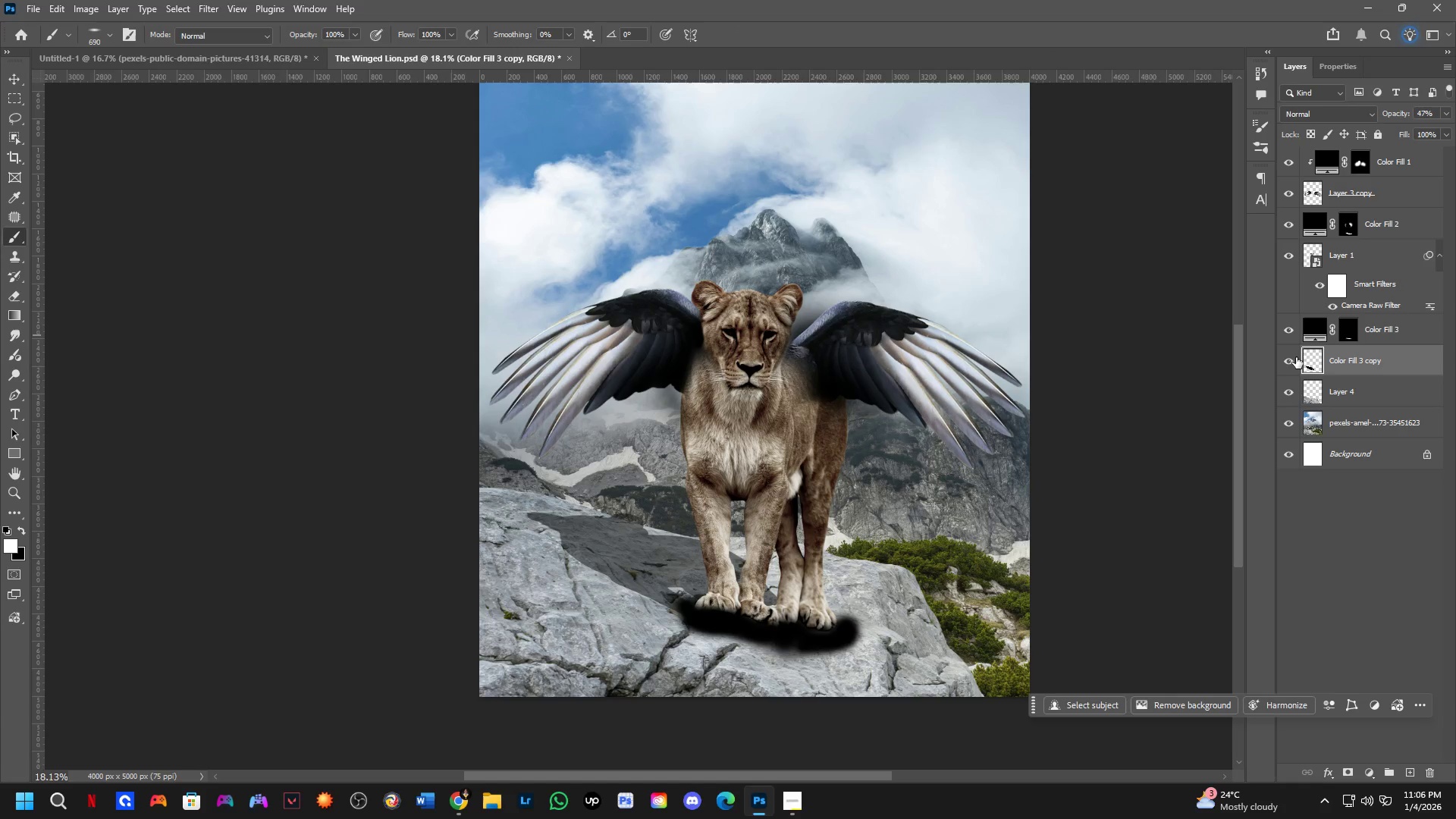 
double_click([1296, 357])
 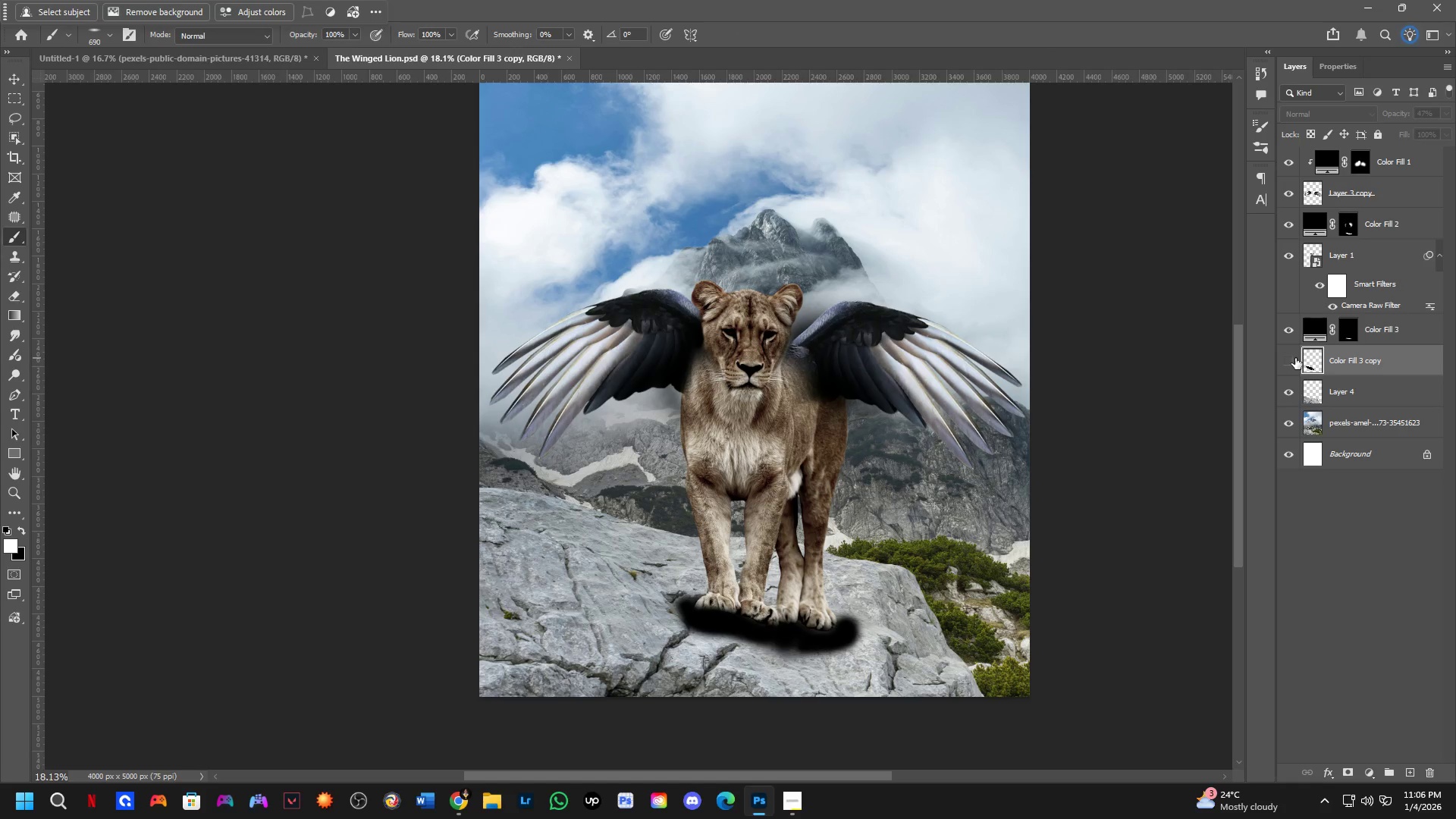 
triple_click([1295, 358])
 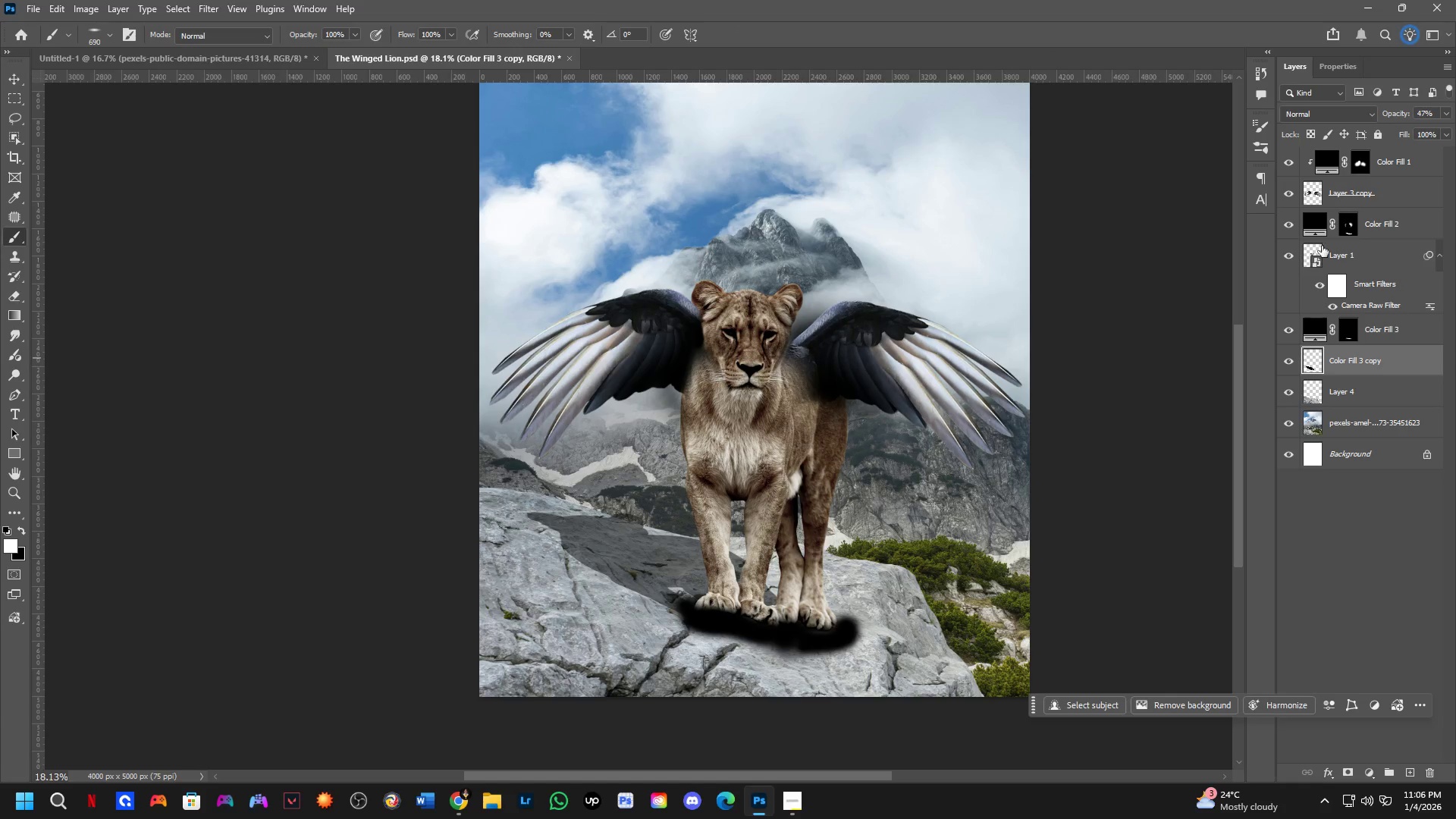 
hold_key(key=AltLeft, duration=1.11)
left_click([1379, 238])
 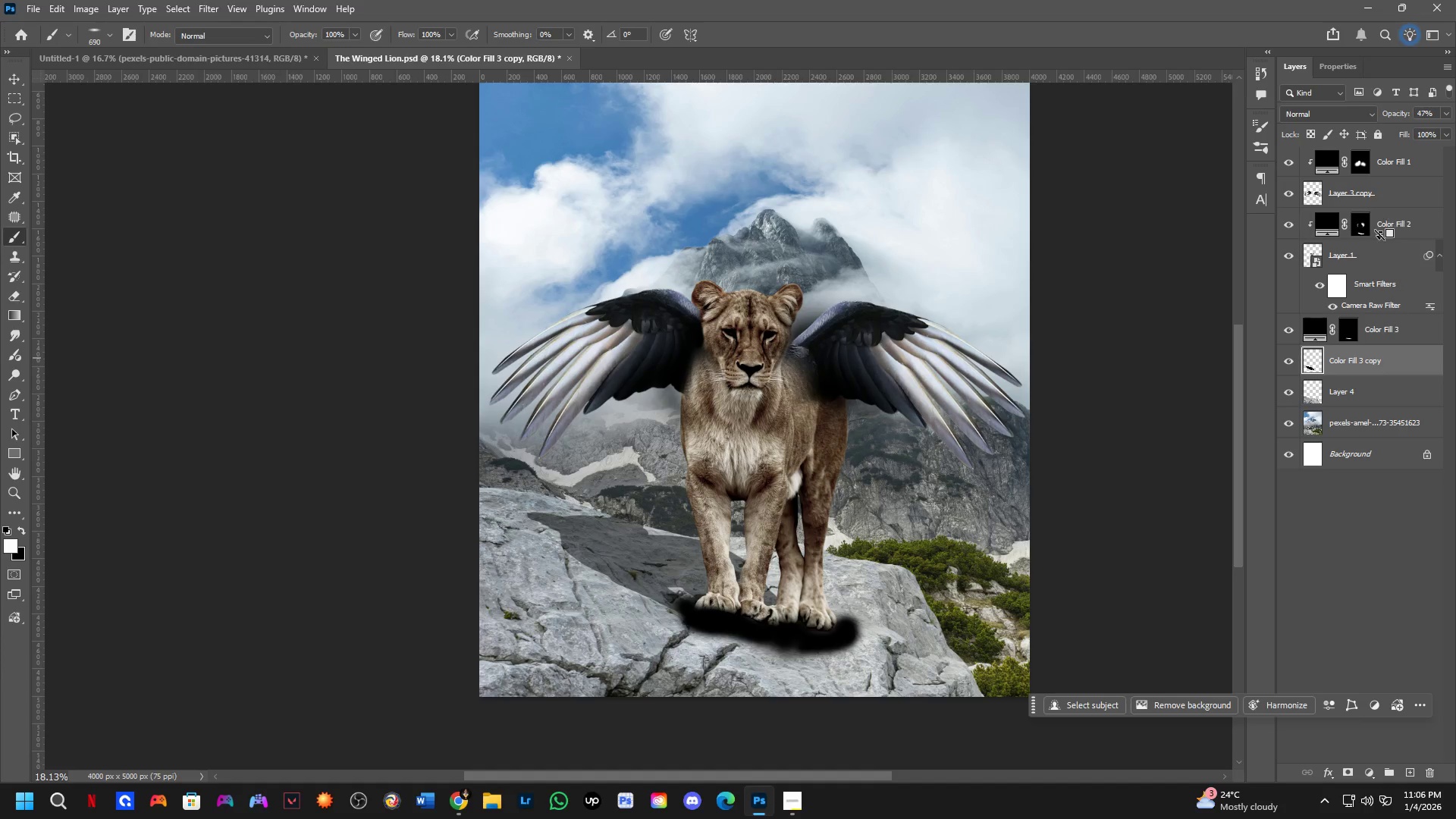 
wait(29.61)
 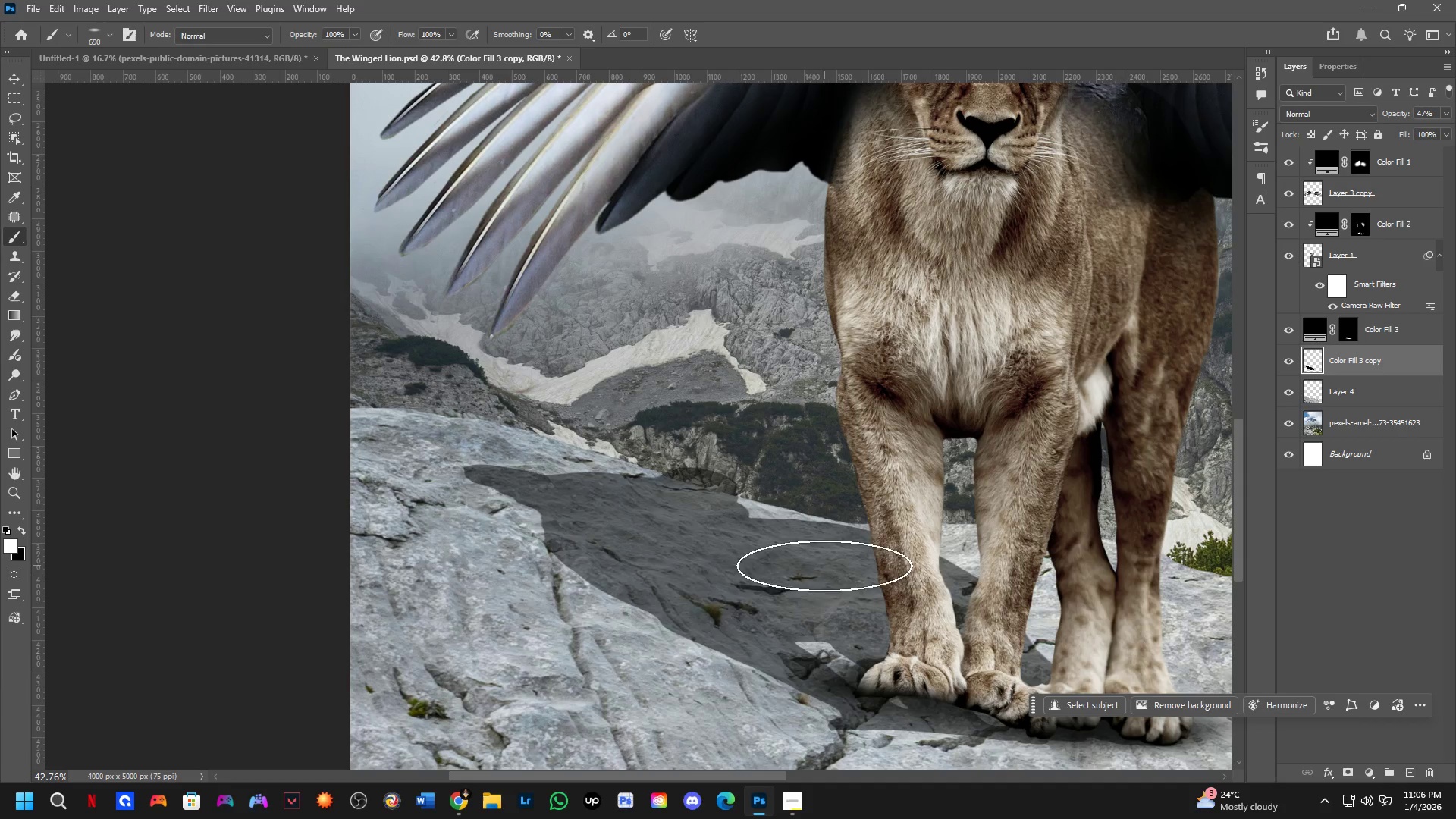 
hold_key(key=ControlLeft, duration=0.36)
 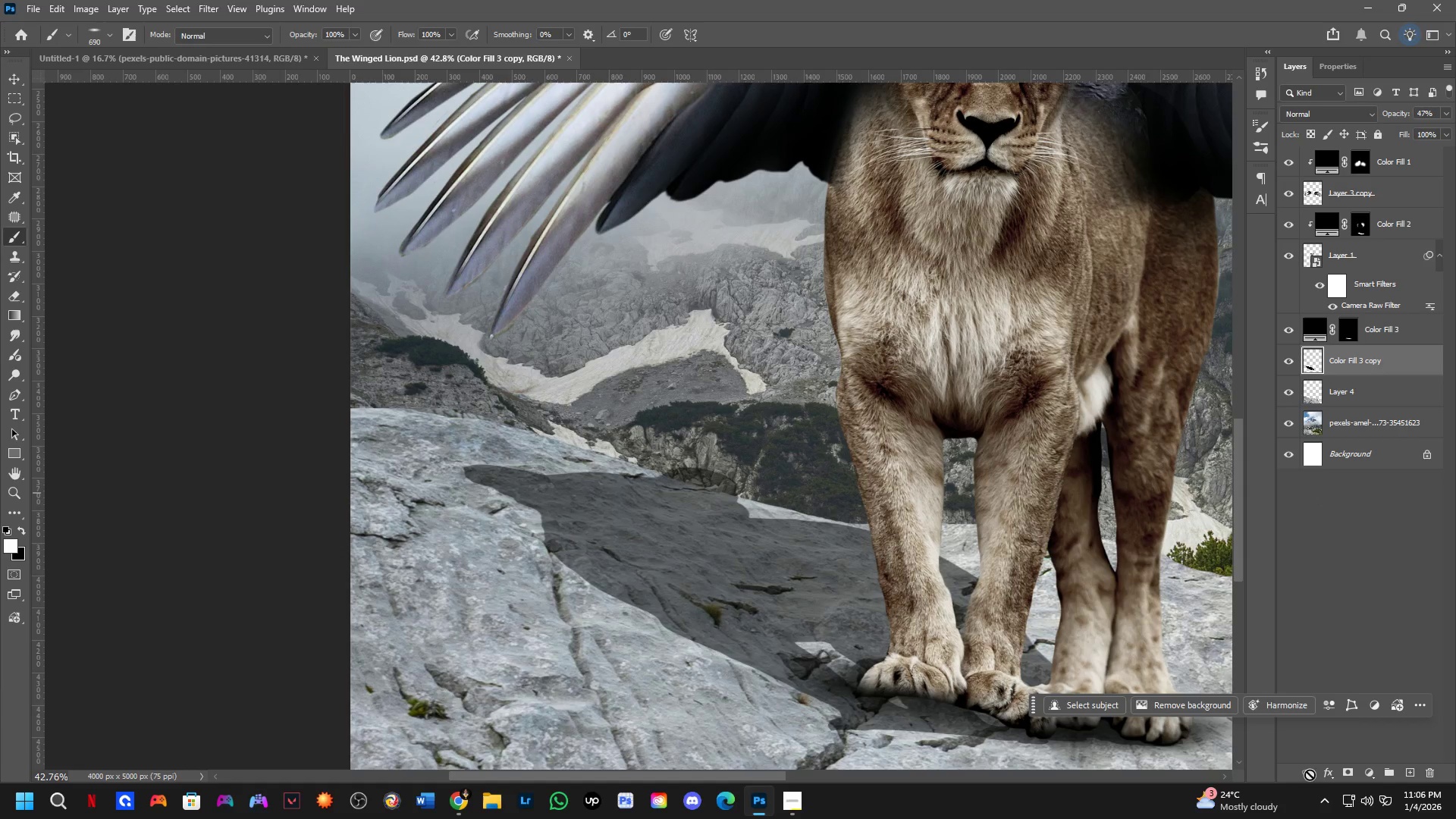 
scroll: coordinate [685, 503], scroll_direction: up, amount: 9.0
 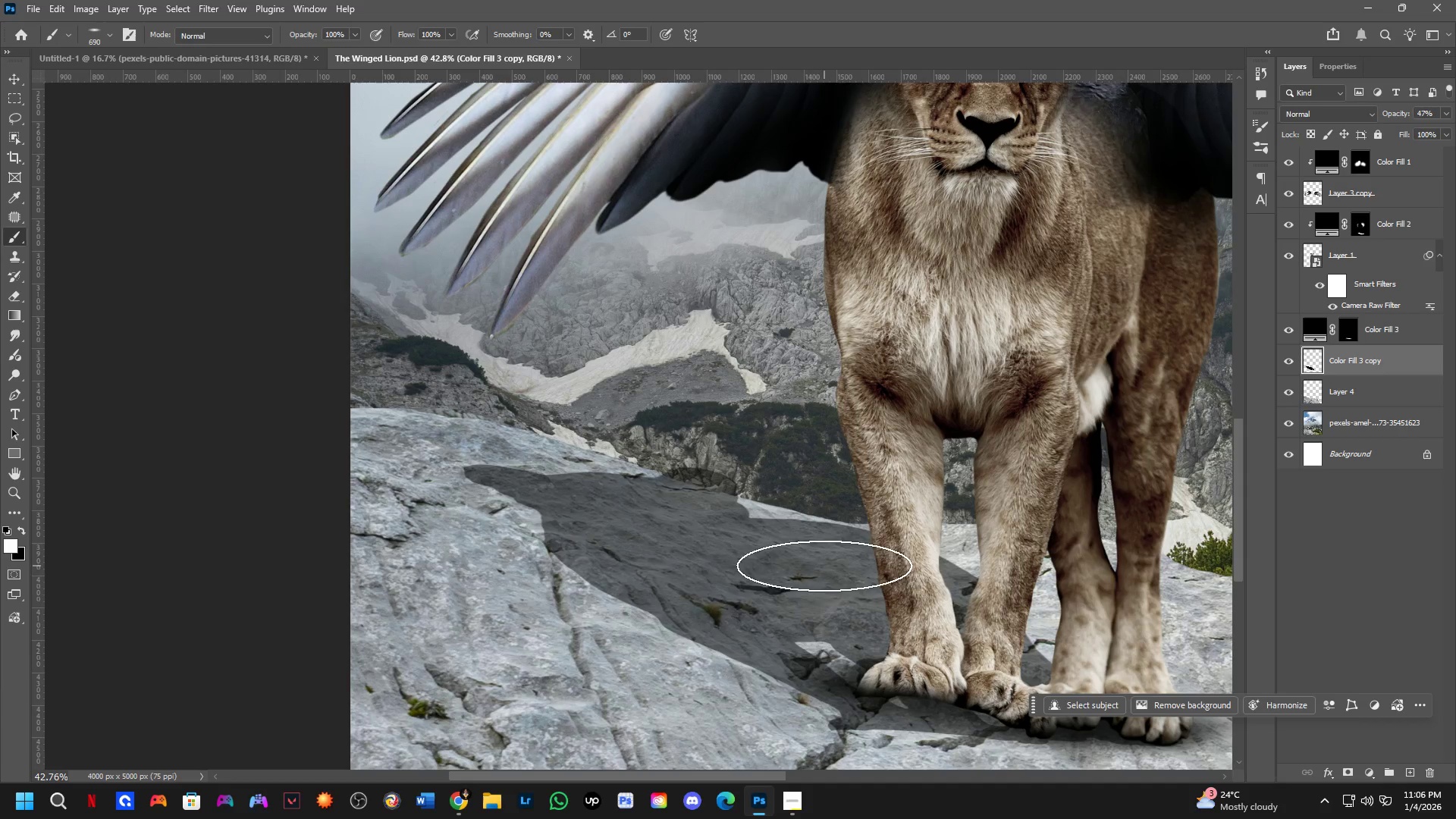 
left_click([744, 582])
 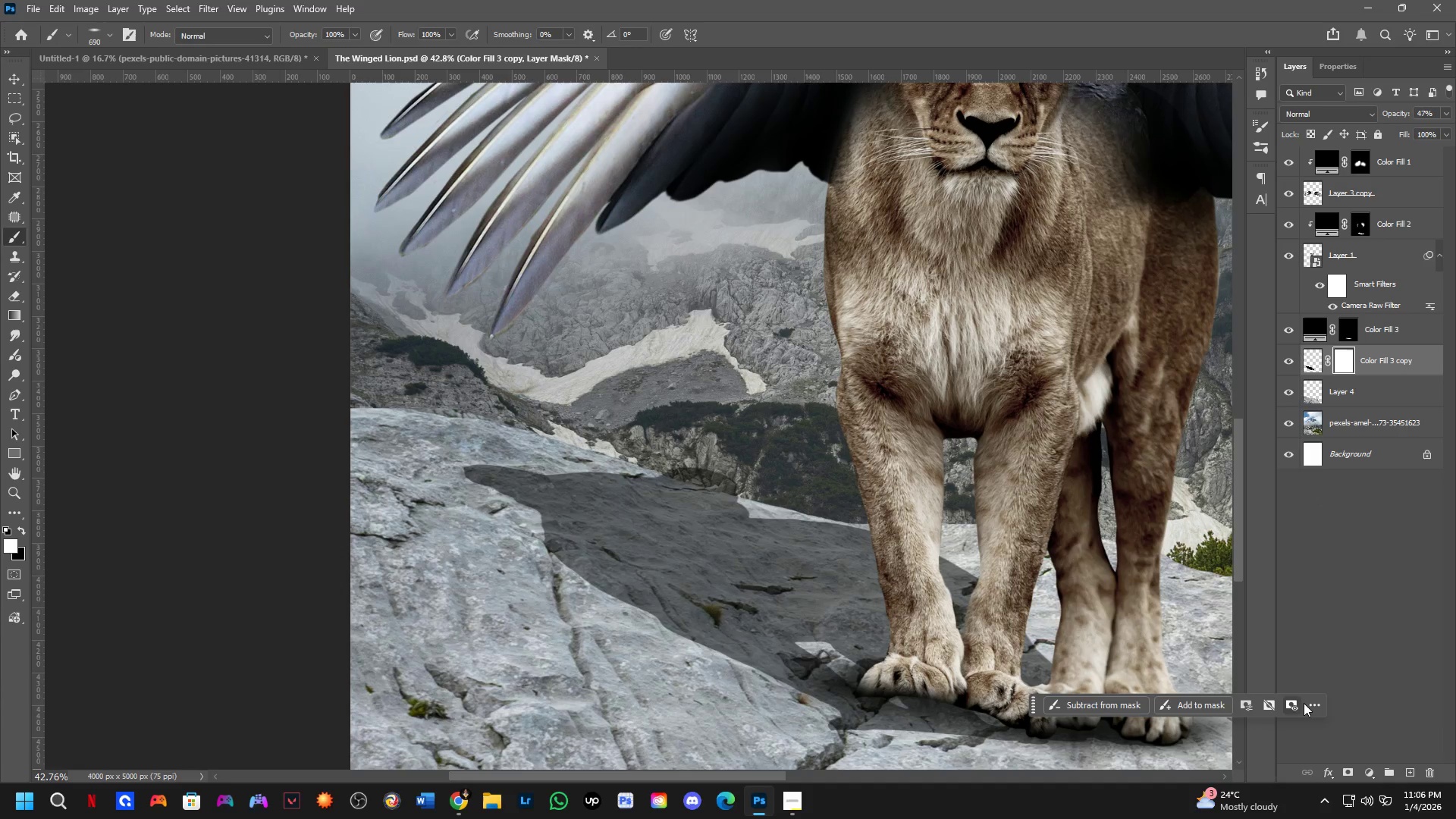 
hold_key(key=AltLeft, duration=1.2)
left_click([1389, 374])
 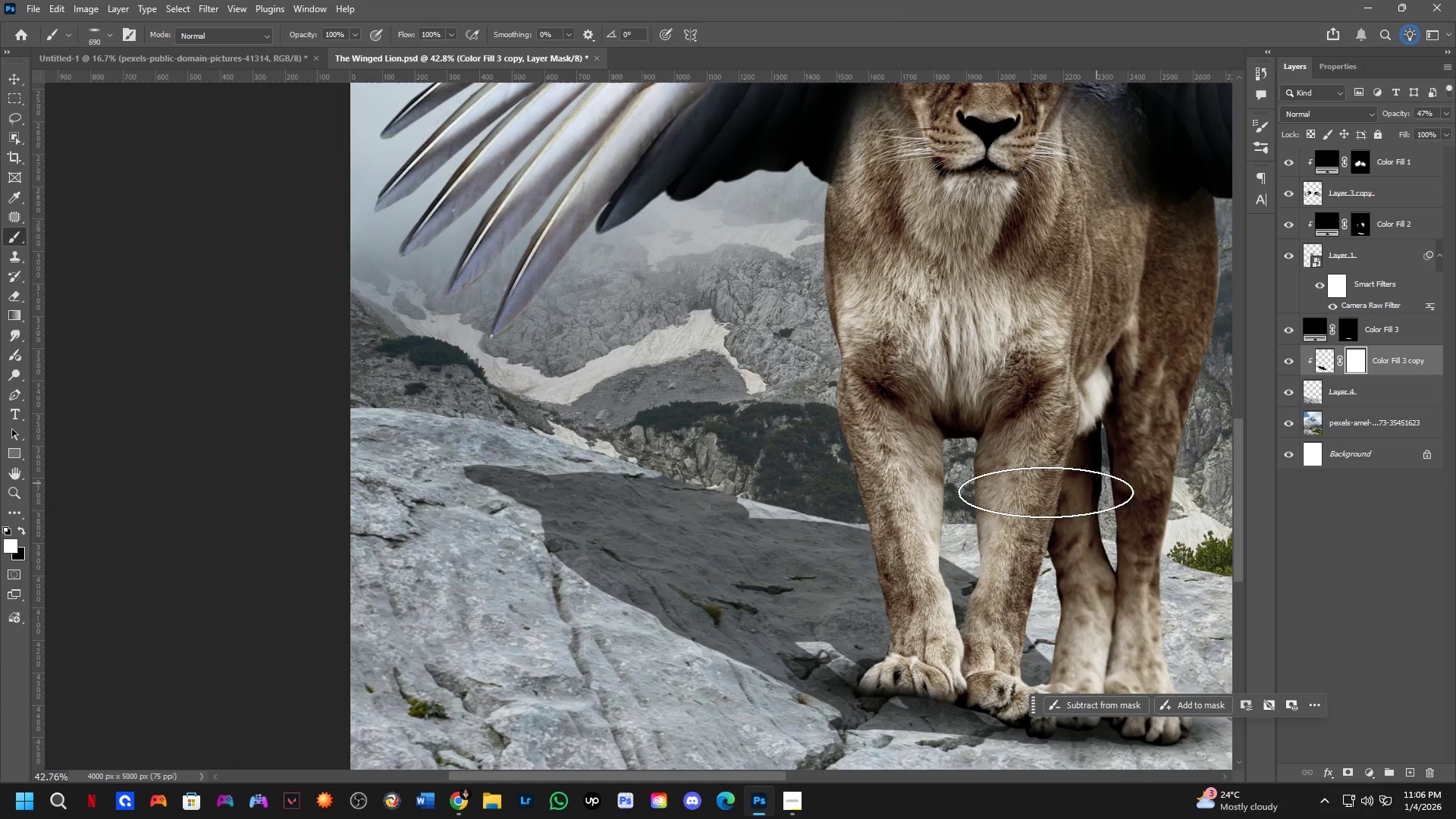 
scroll: coordinate [626, 499], scroll_direction: down, amount: 5.0
 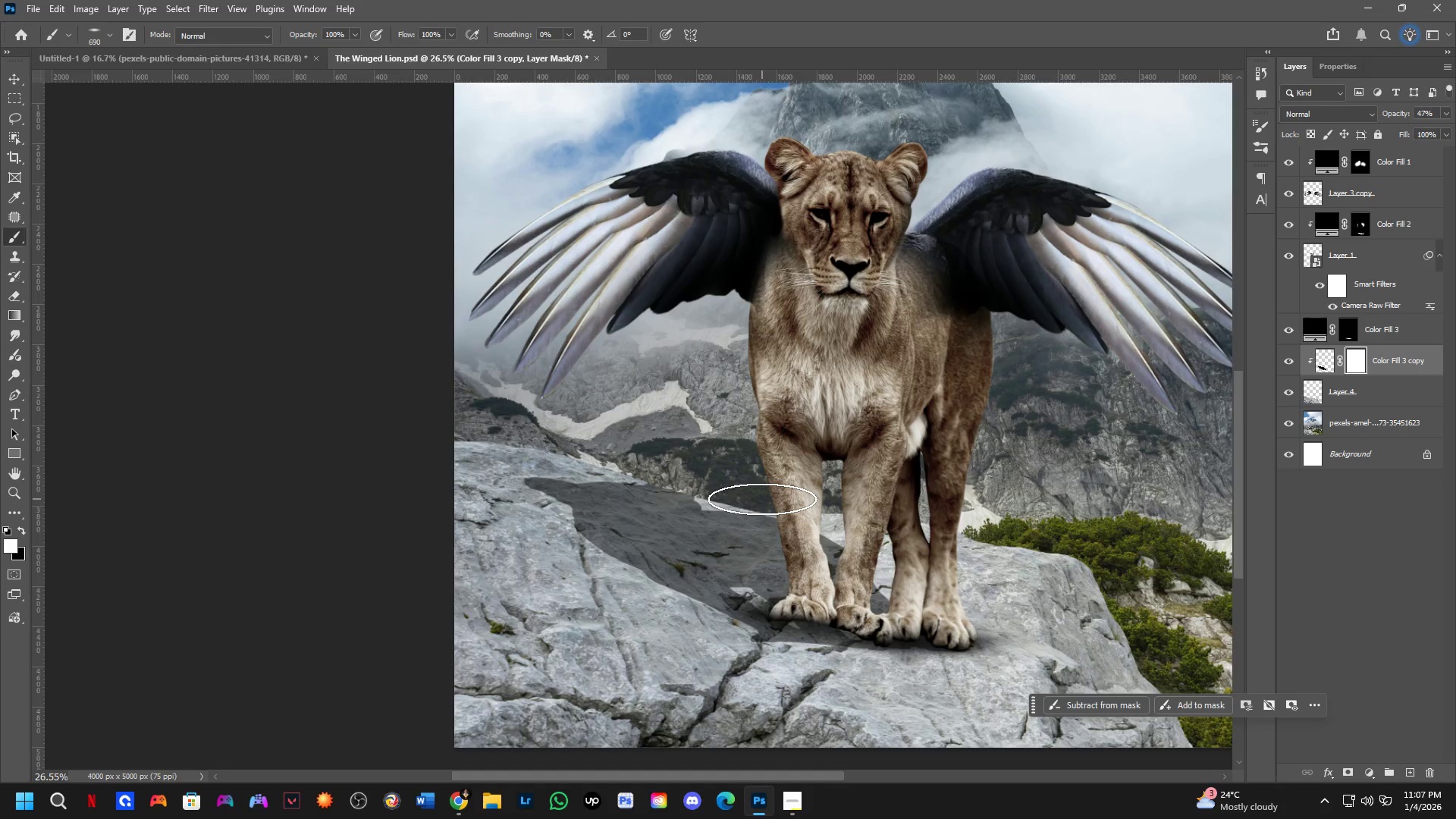 
wait(40.17)
 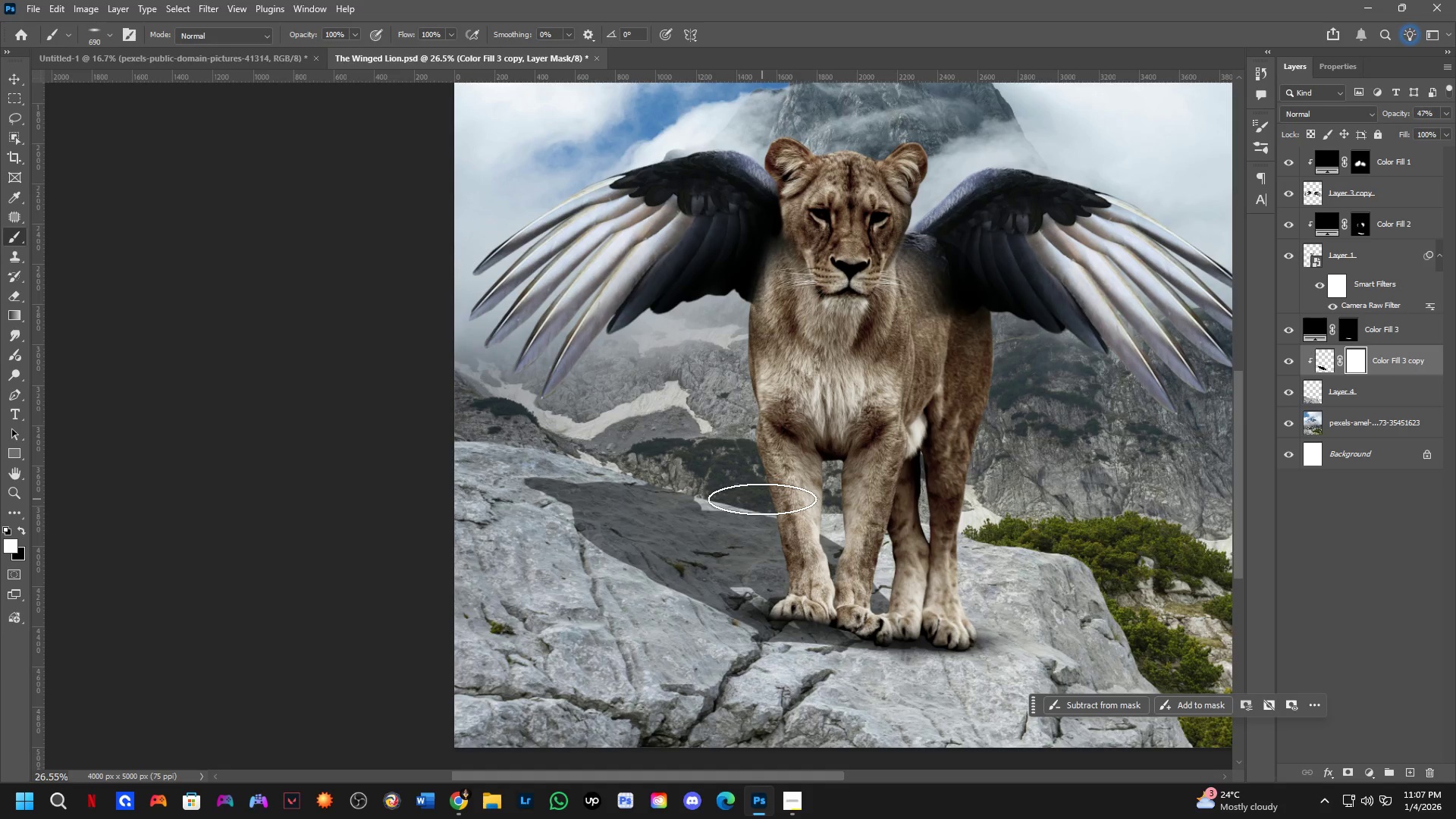 
key(Control+ControlLeft)
 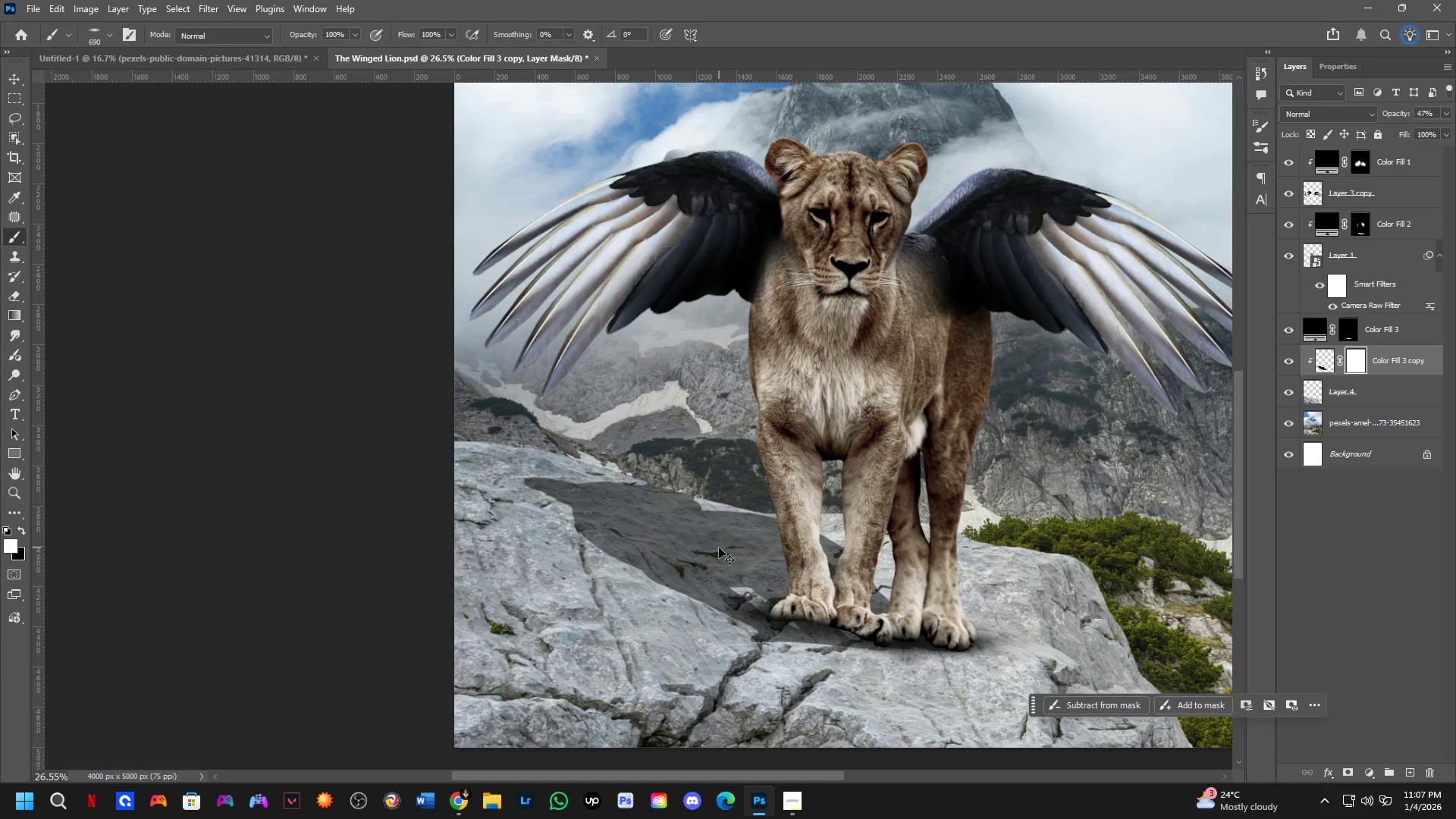 
left_click([718, 547])
 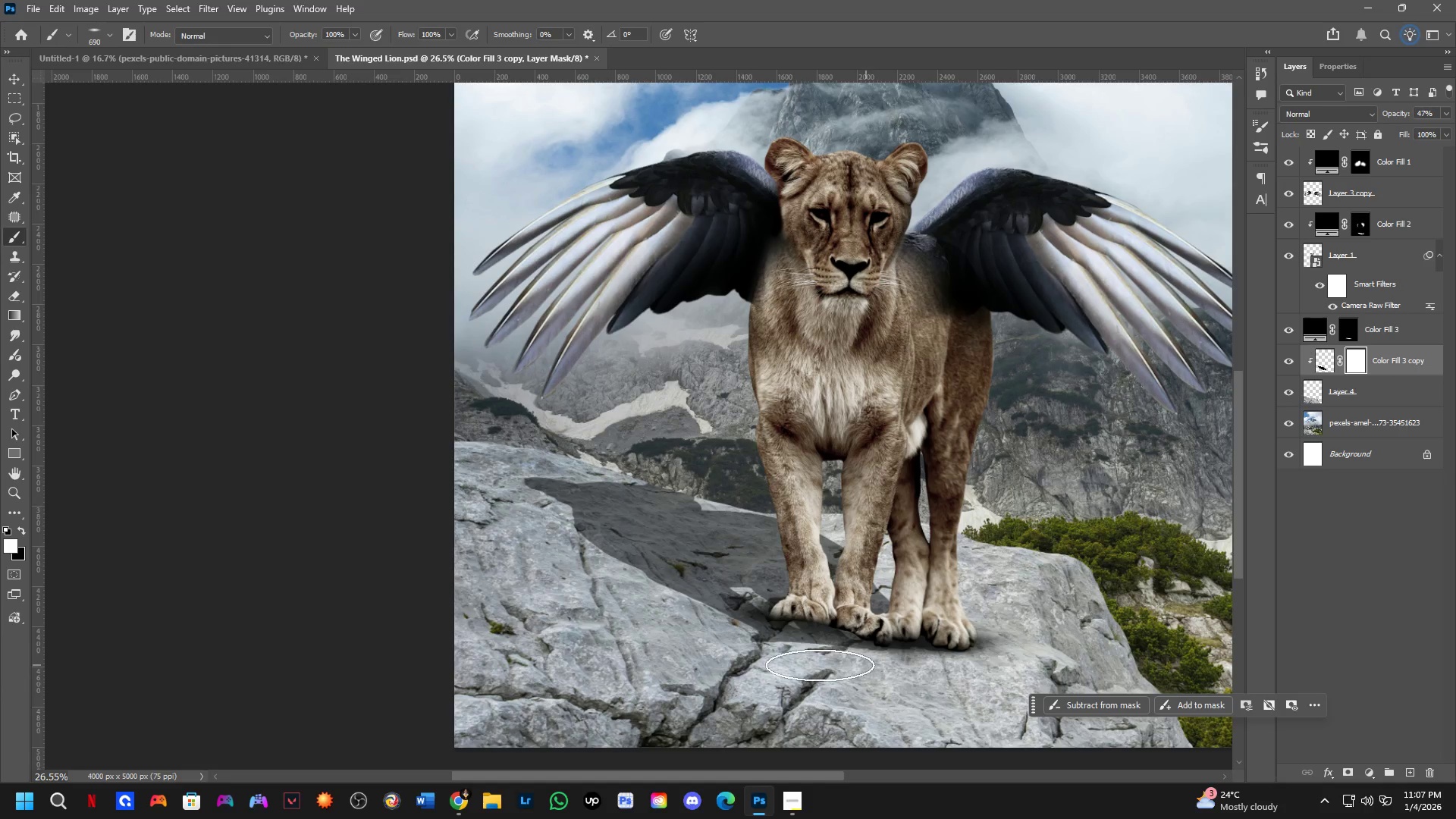 
left_click_drag(start_coordinate=[798, 647], to_coordinate=[817, 646])
 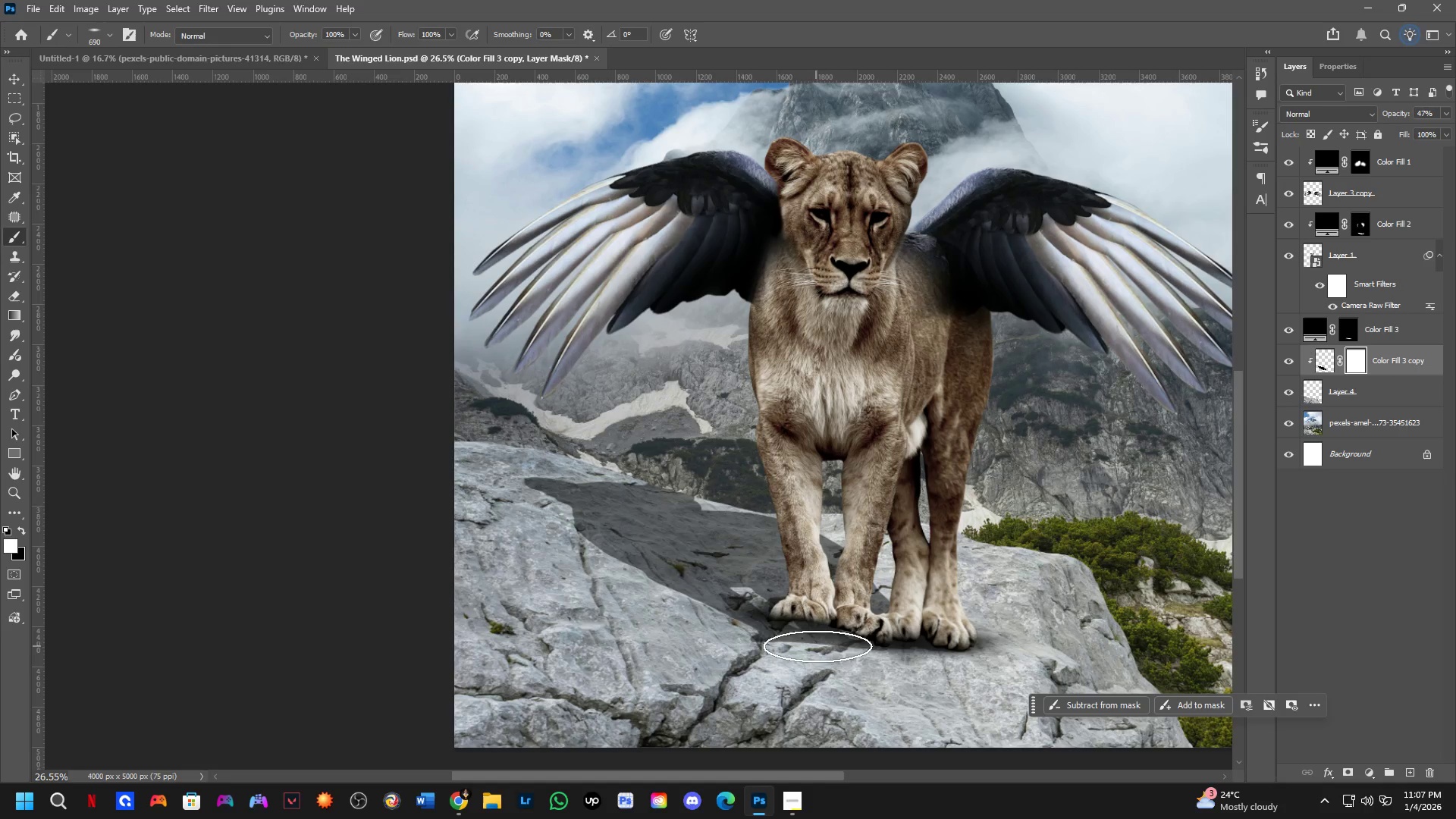 
type(xx)
 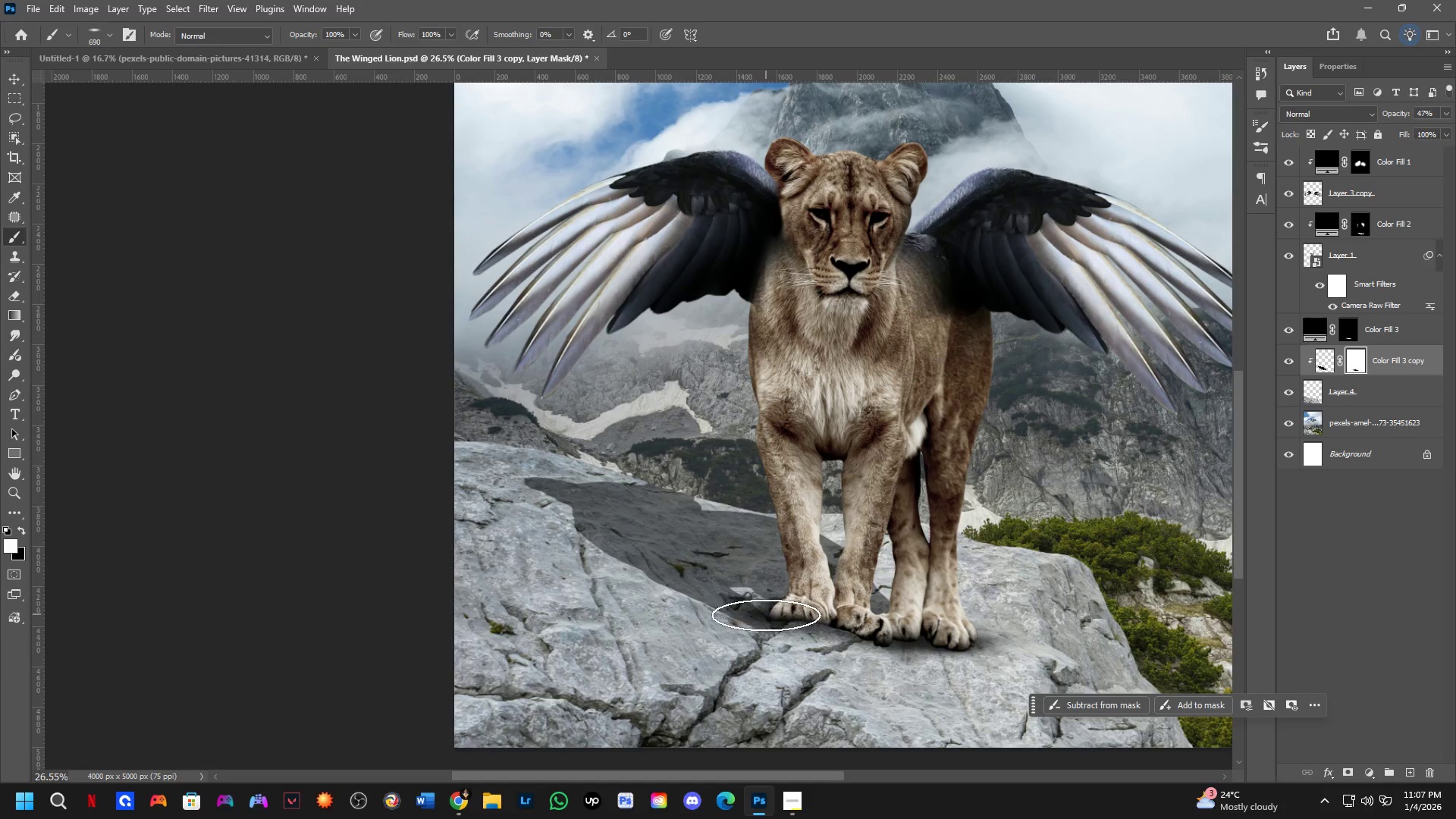 
left_click_drag(start_coordinate=[808, 643], to_coordinate=[920, 673])
 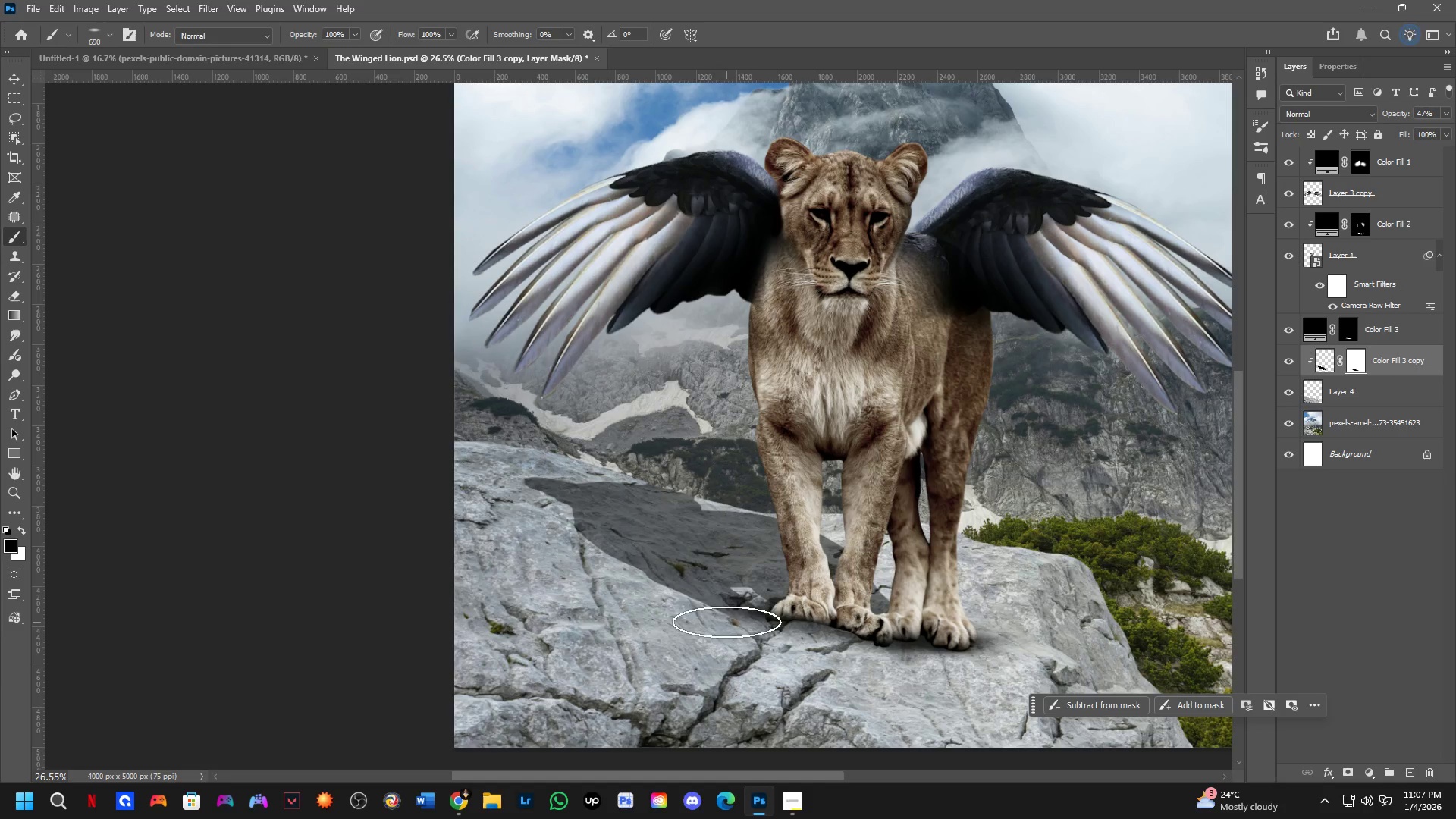 
left_click_drag(start_coordinate=[728, 618], to_coordinate=[767, 610])
 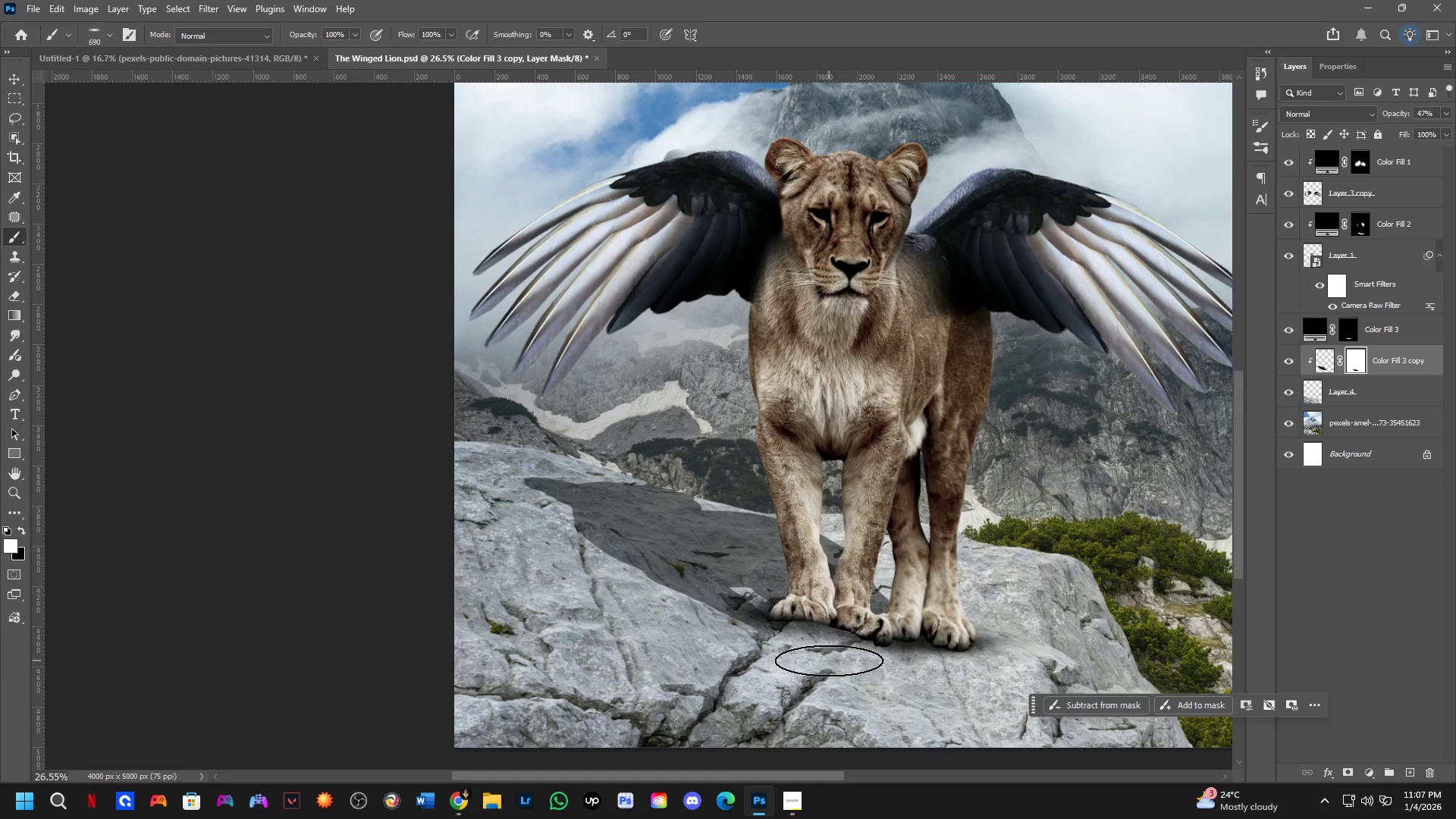 
hold_key(key=Space, duration=0.45)
 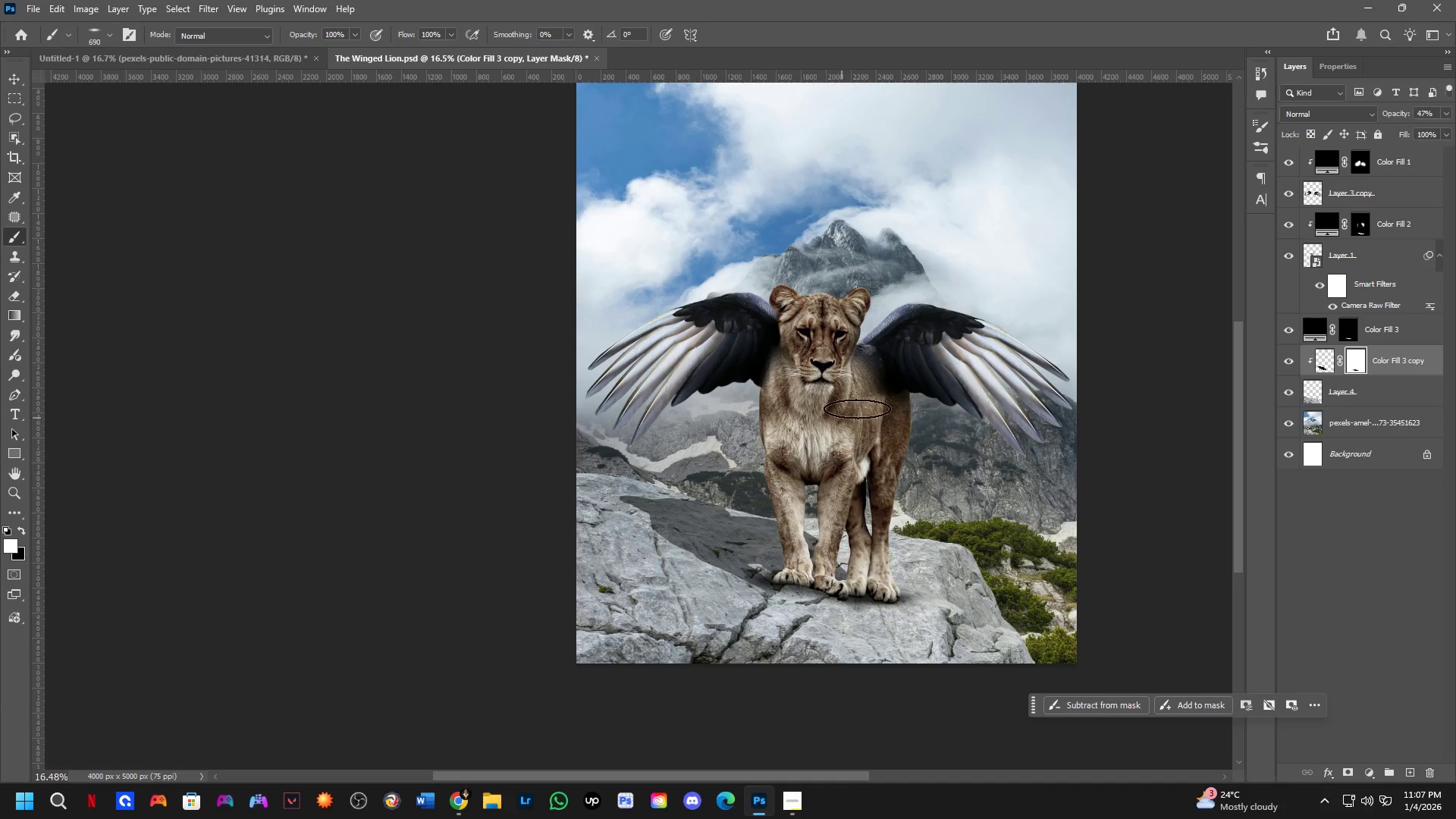 
left_click_drag(start_coordinate=[854, 660], to_coordinate=[834, 697])
 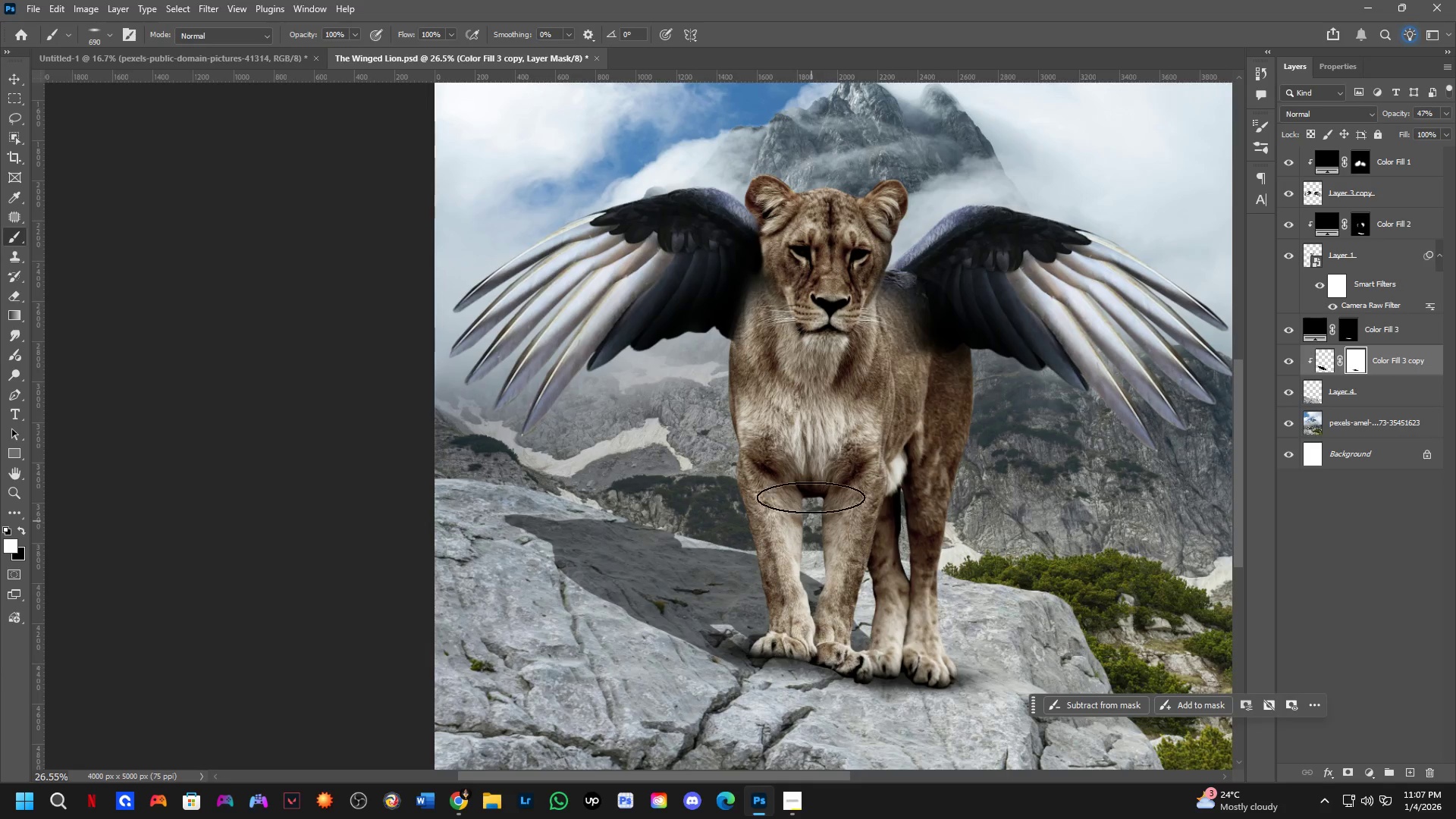 
scroll: coordinate [810, 460], scroll_direction: down, amount: 5.0
 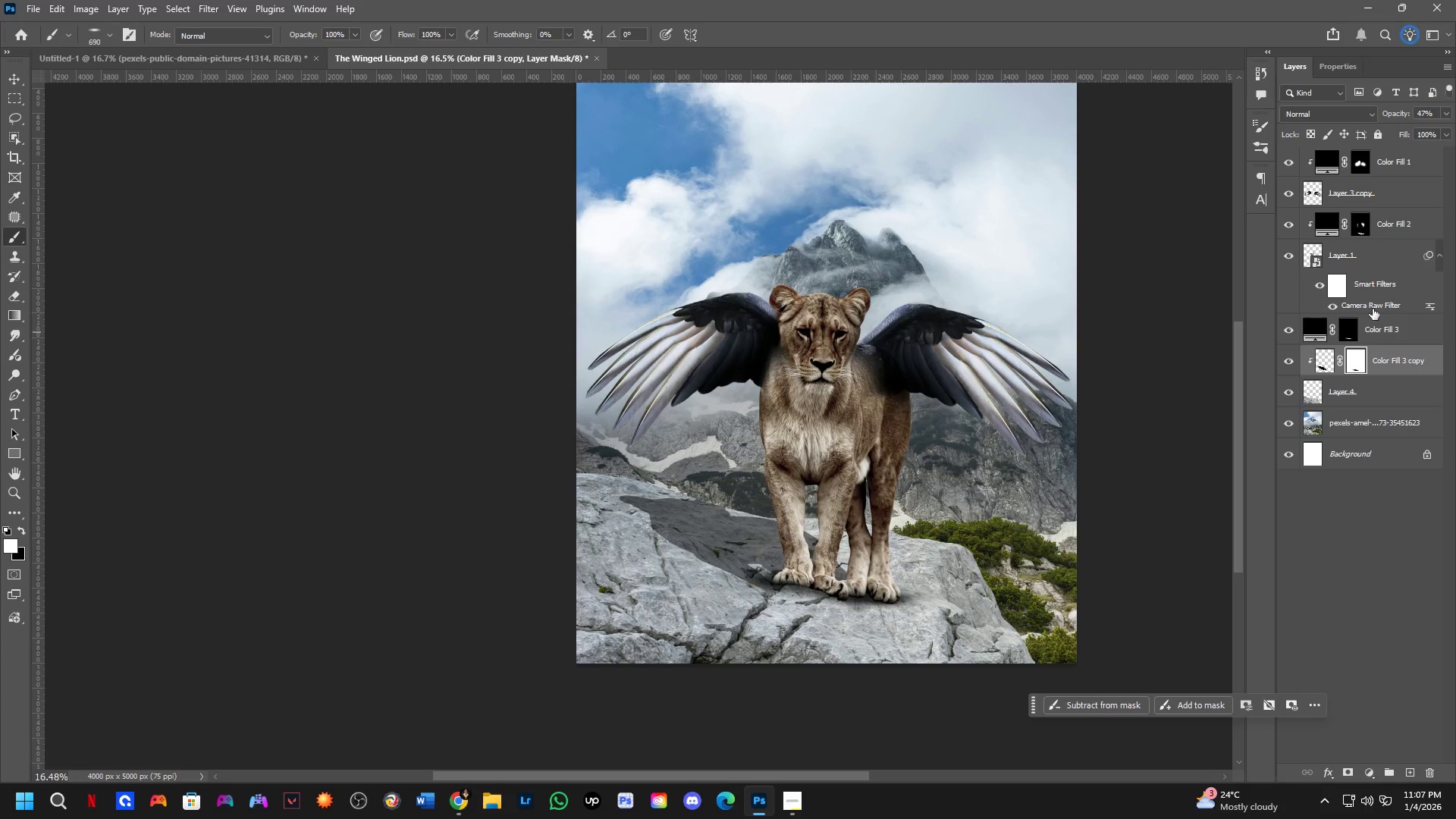 
left_click([1381, 306])
 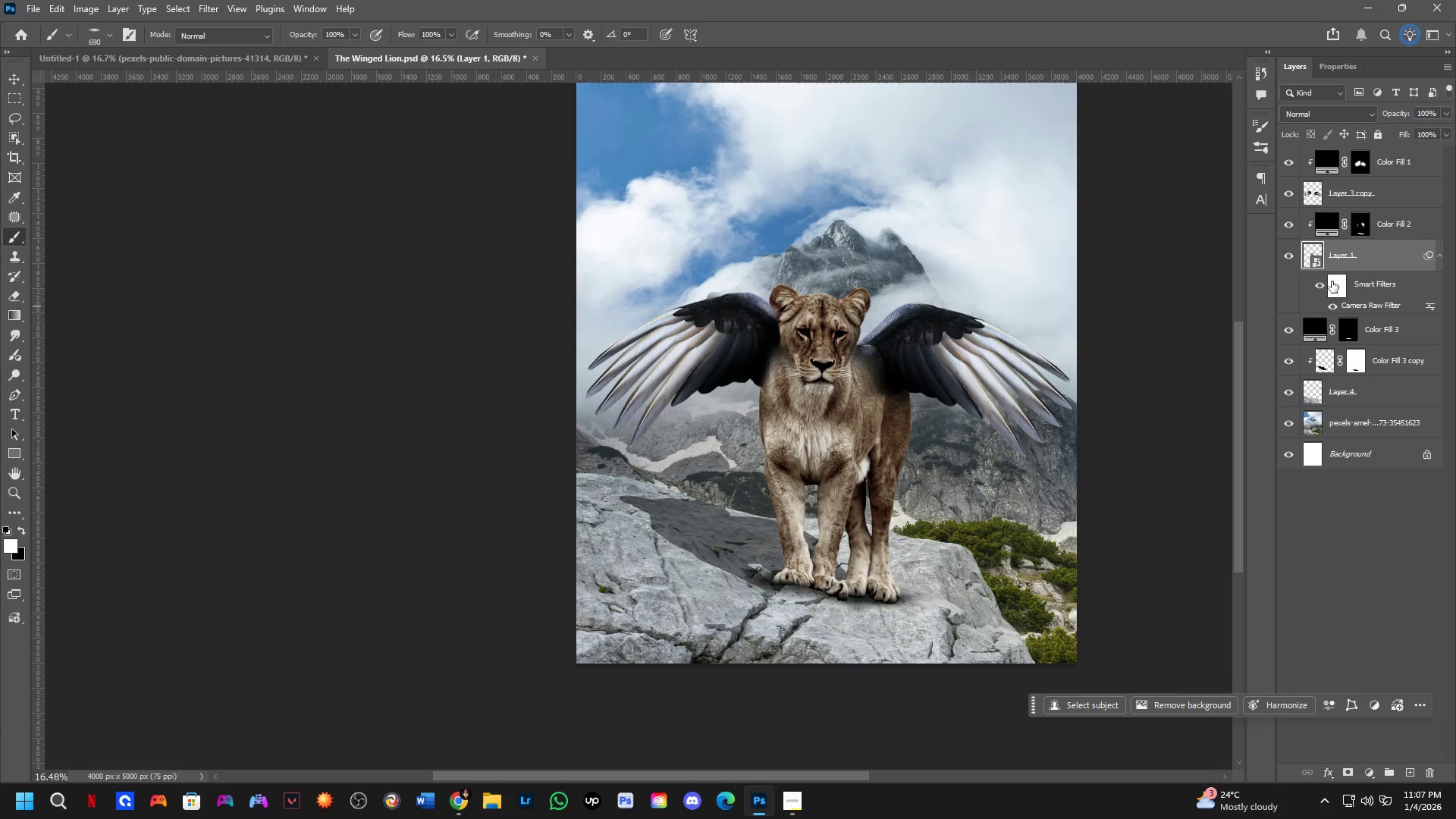 
left_click([1323, 283])
 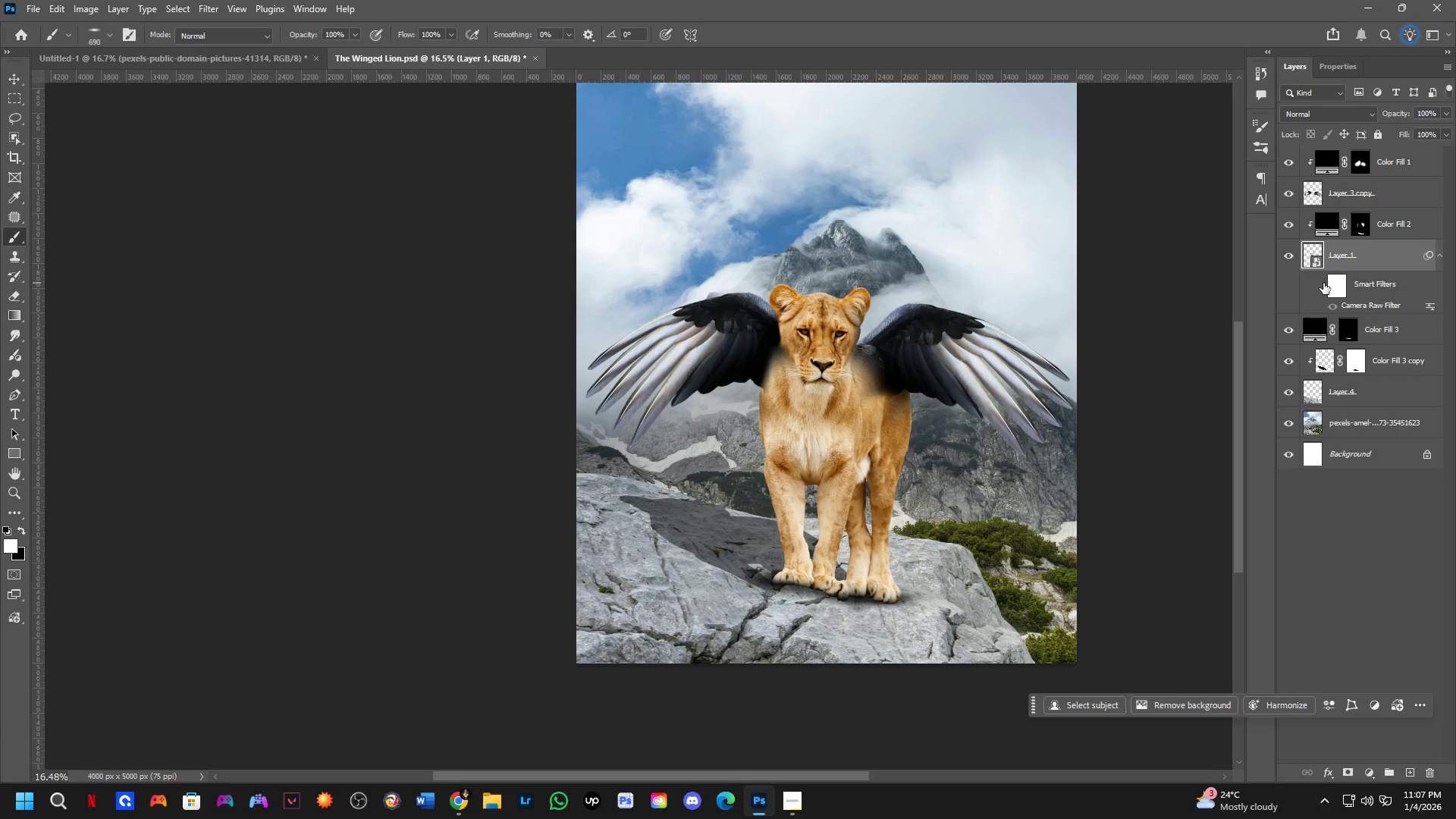 
left_click([1323, 283])
 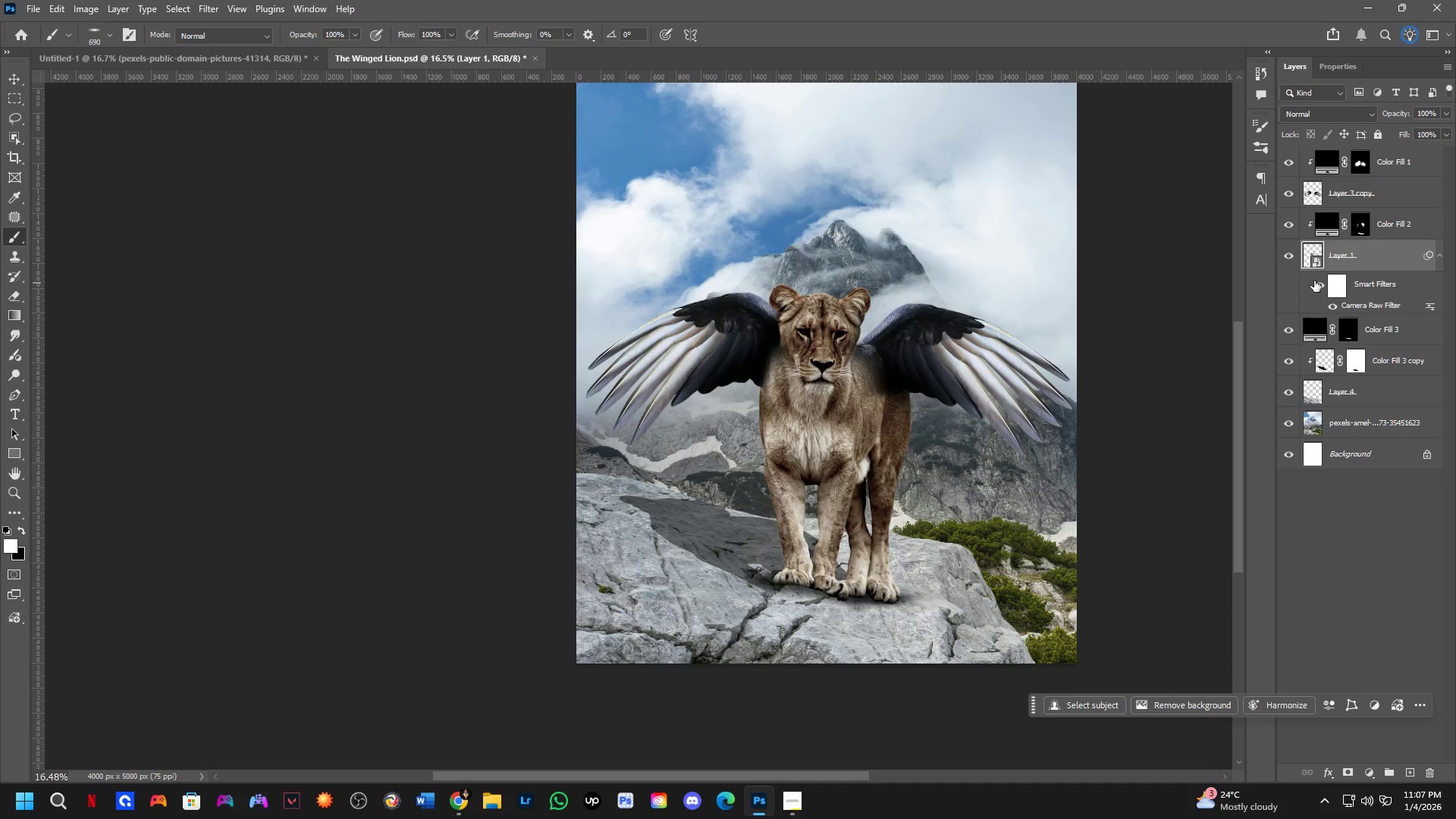 
left_click([1383, 292])
 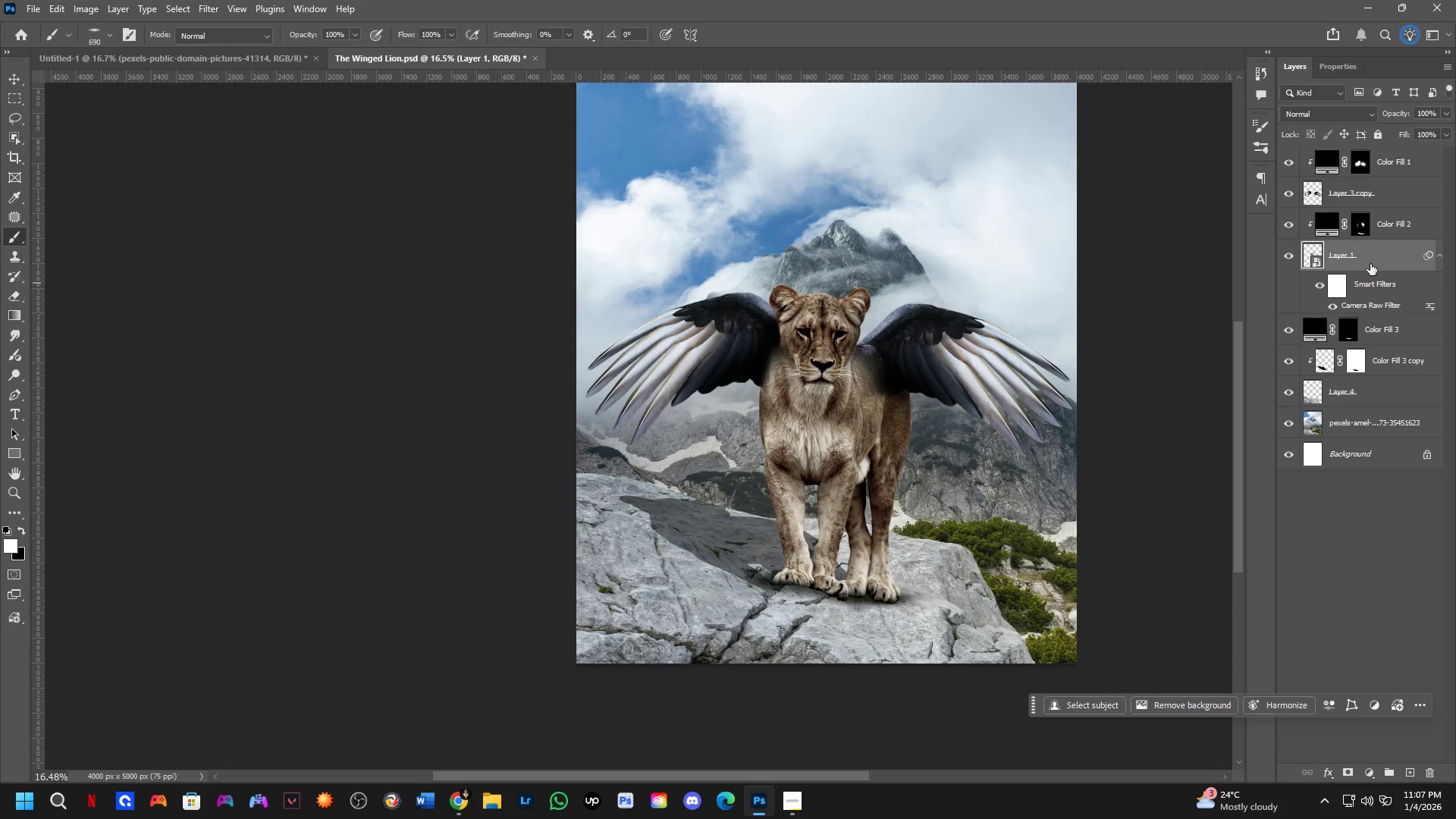 
key(Control+J)
 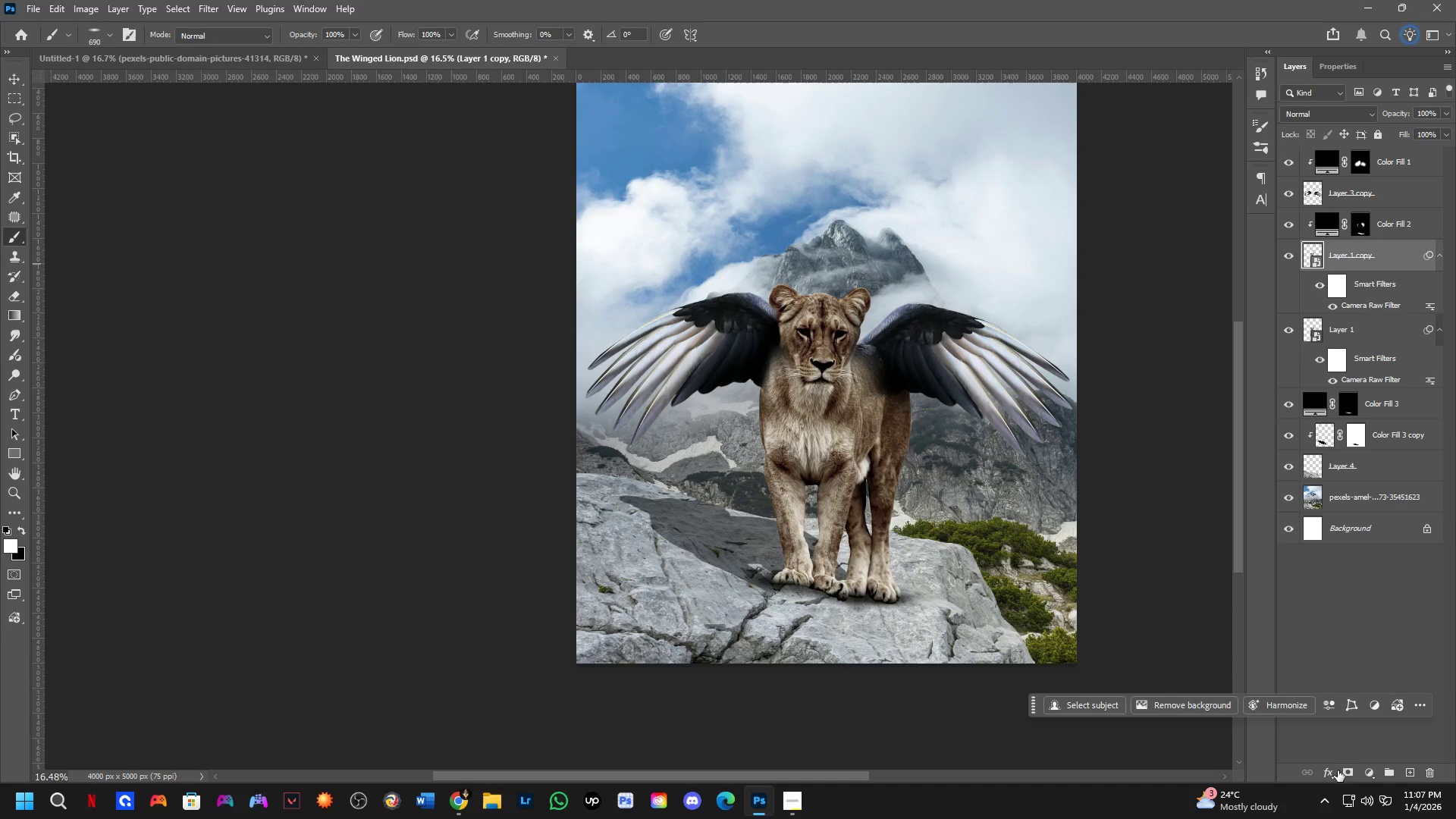 
left_click([1348, 770])
 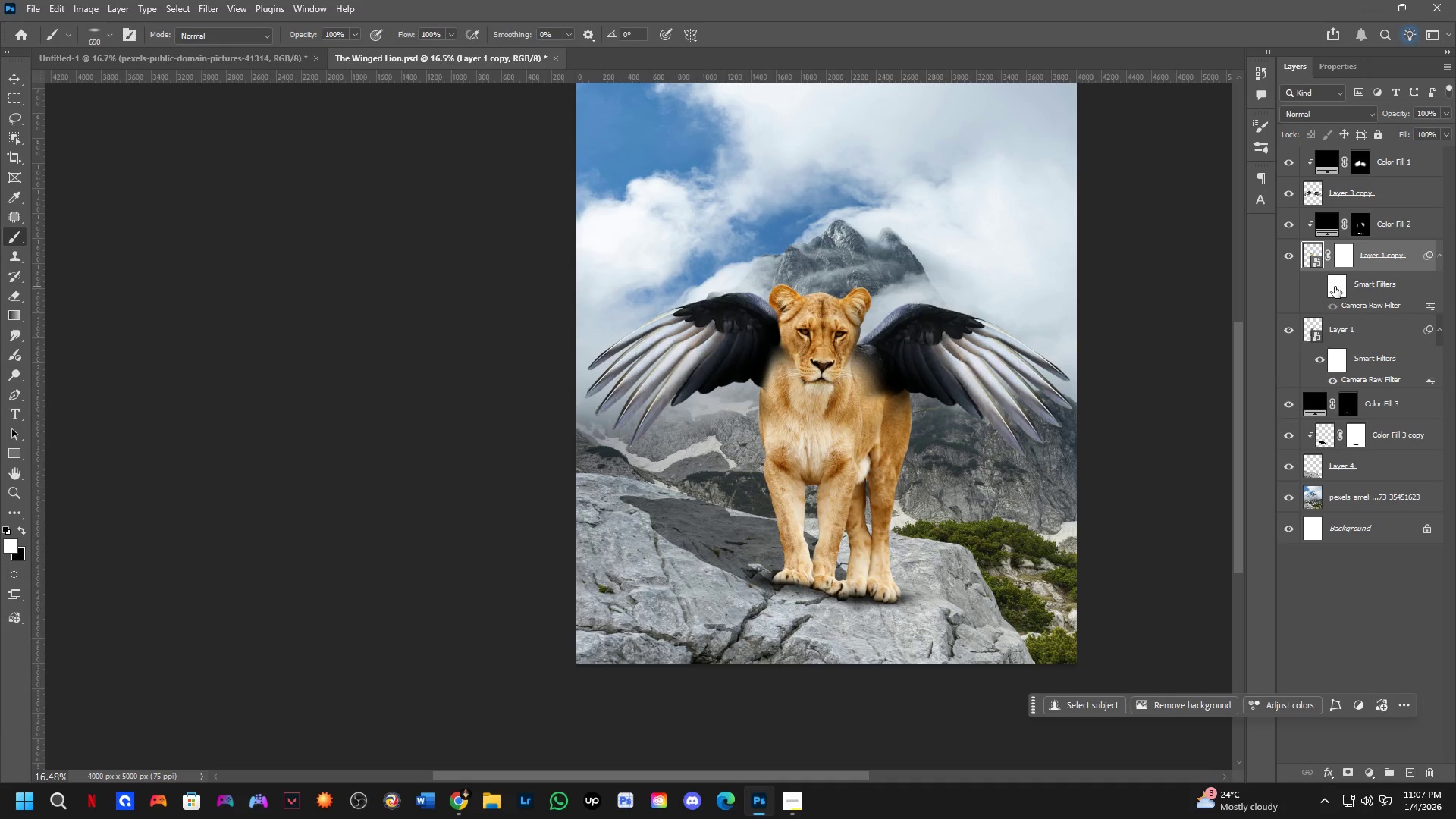 
left_click([1348, 259])
 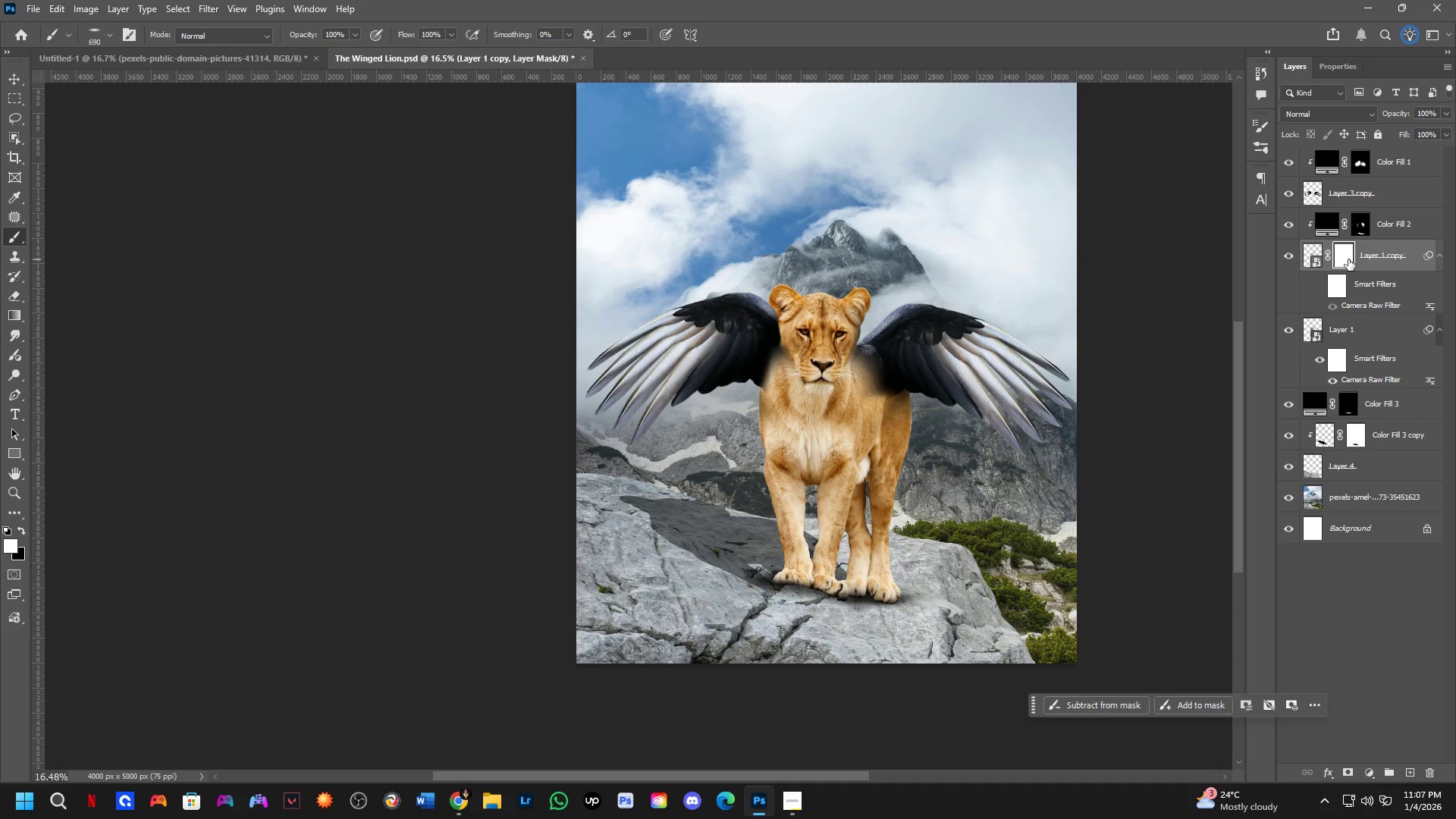 
key(Control+I)
 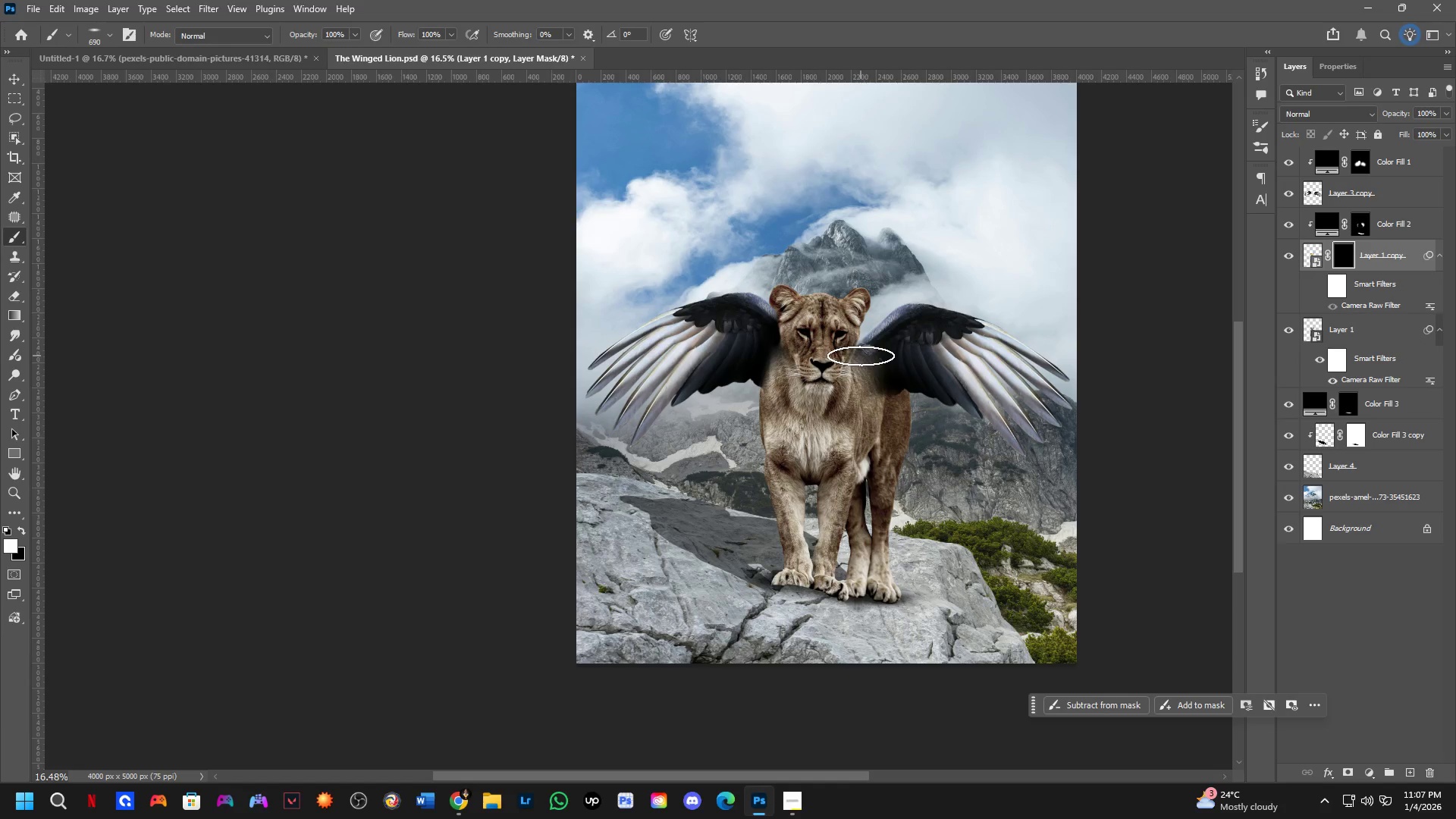 
hold_key(key=ControlLeft, duration=1.5)
 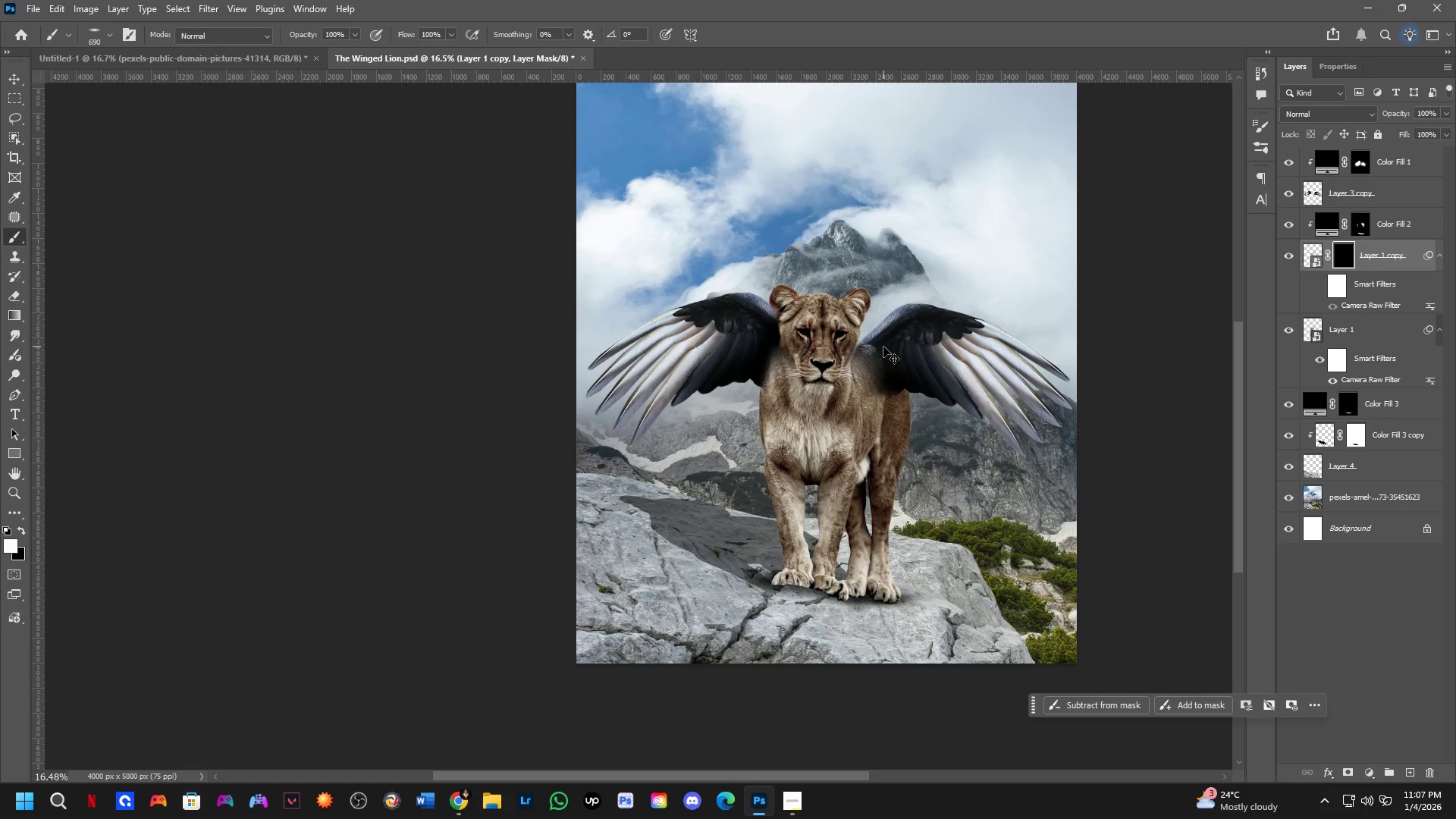 
hold_key(key=ControlLeft, duration=1.2)
 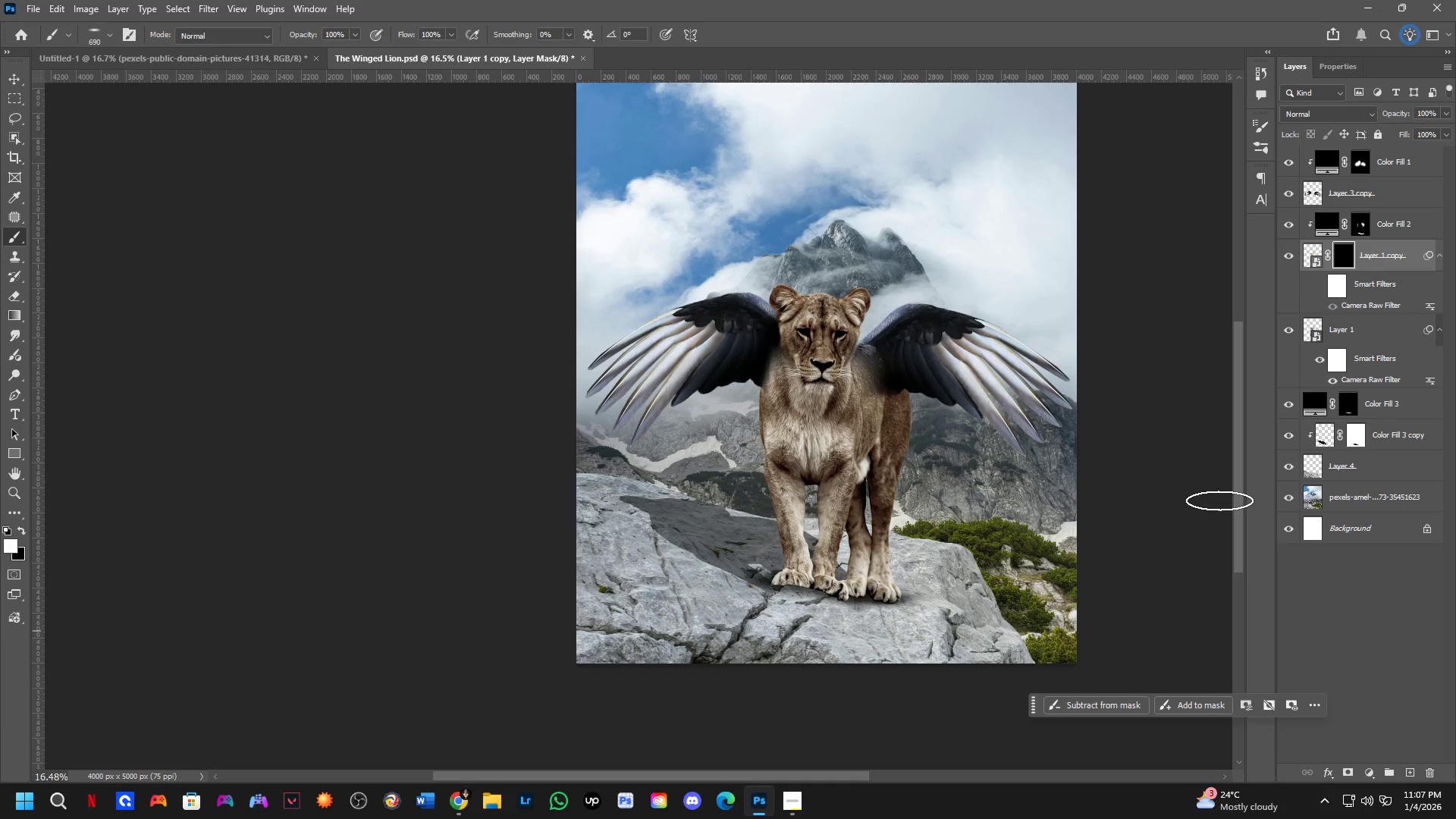 
key(Alt+AltLeft)
 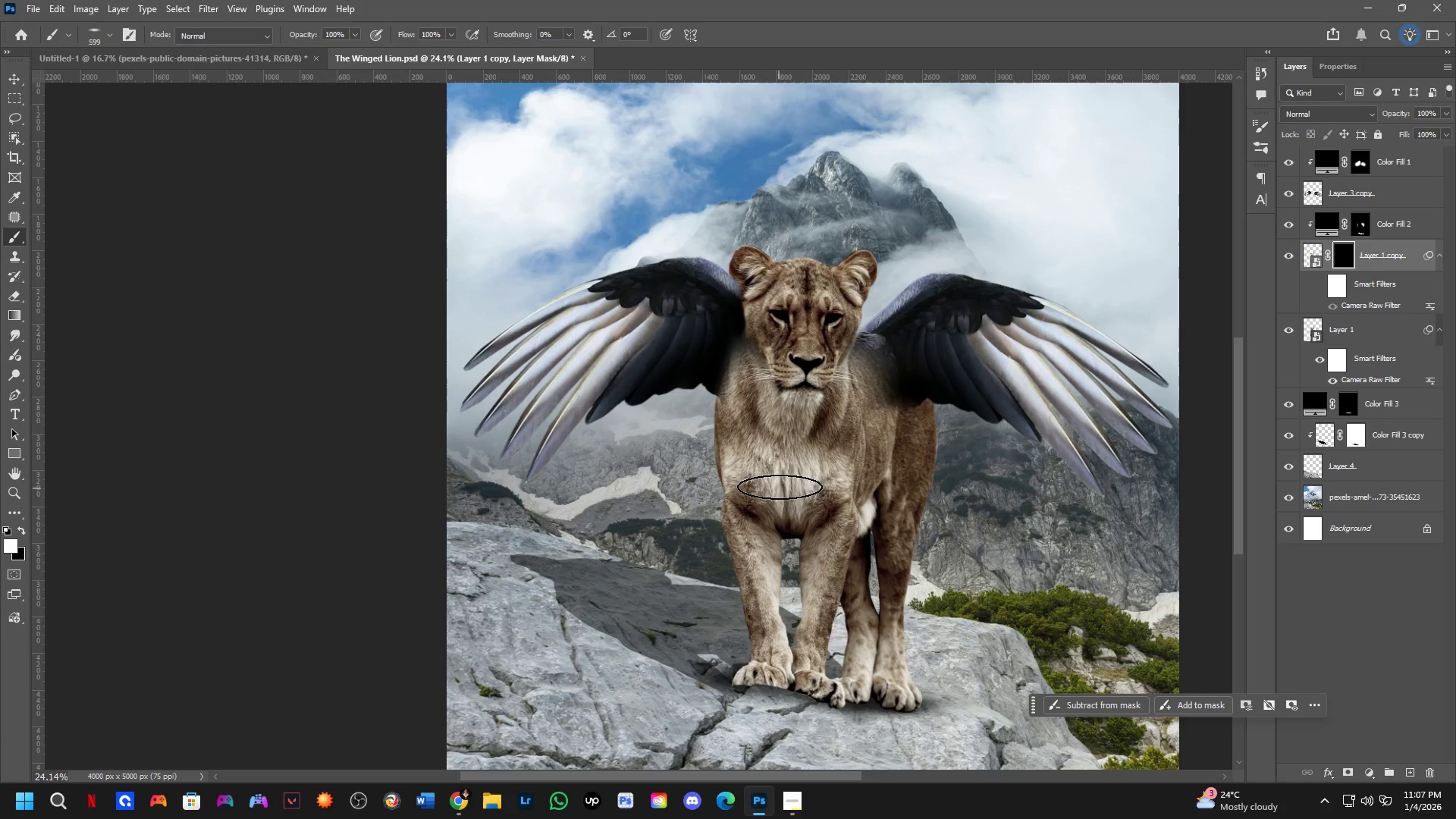 
scroll: coordinate [856, 369], scroll_direction: up, amount: 4.0
 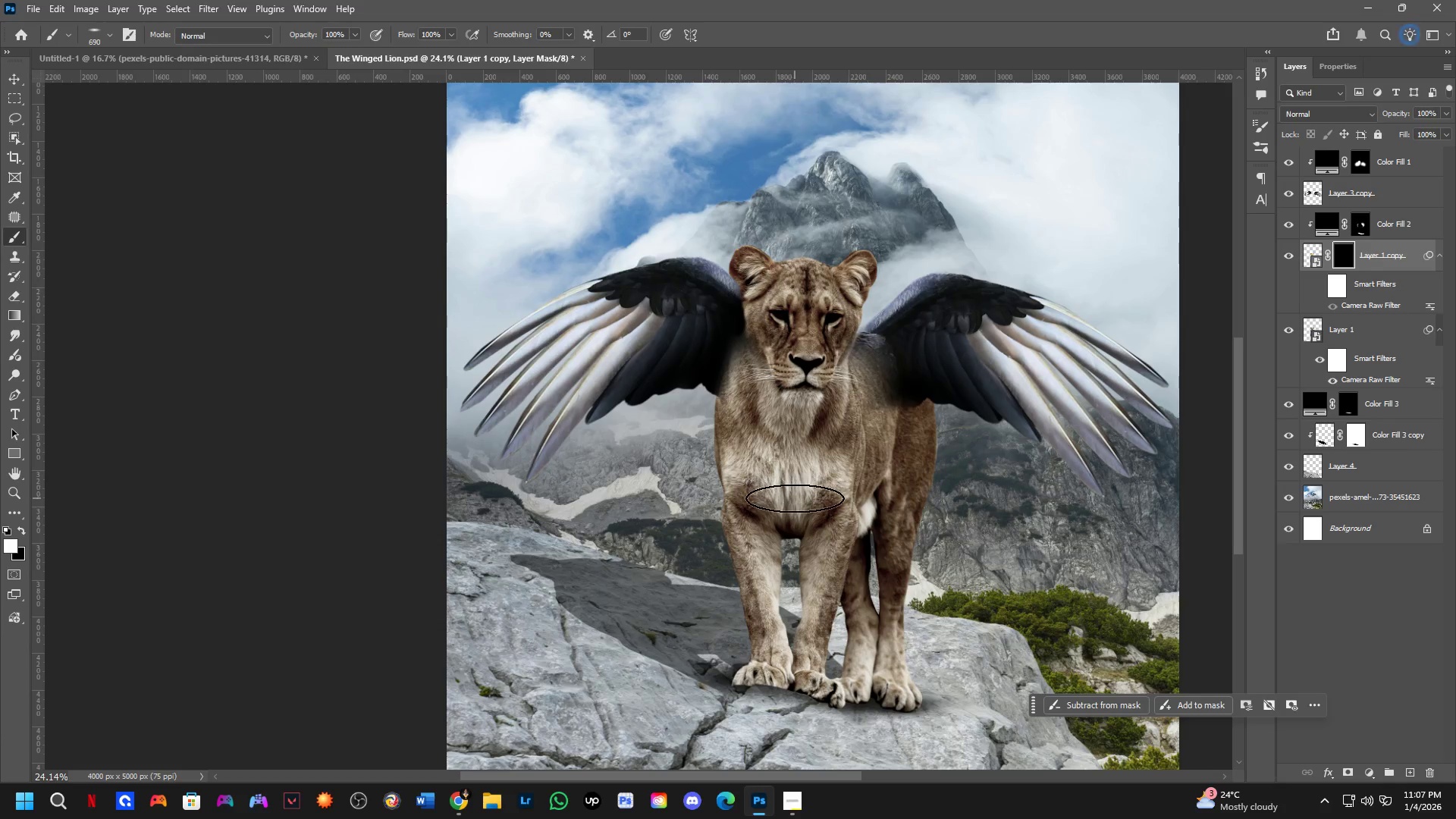 
left_click_drag(start_coordinate=[783, 478], to_coordinate=[783, 493])
 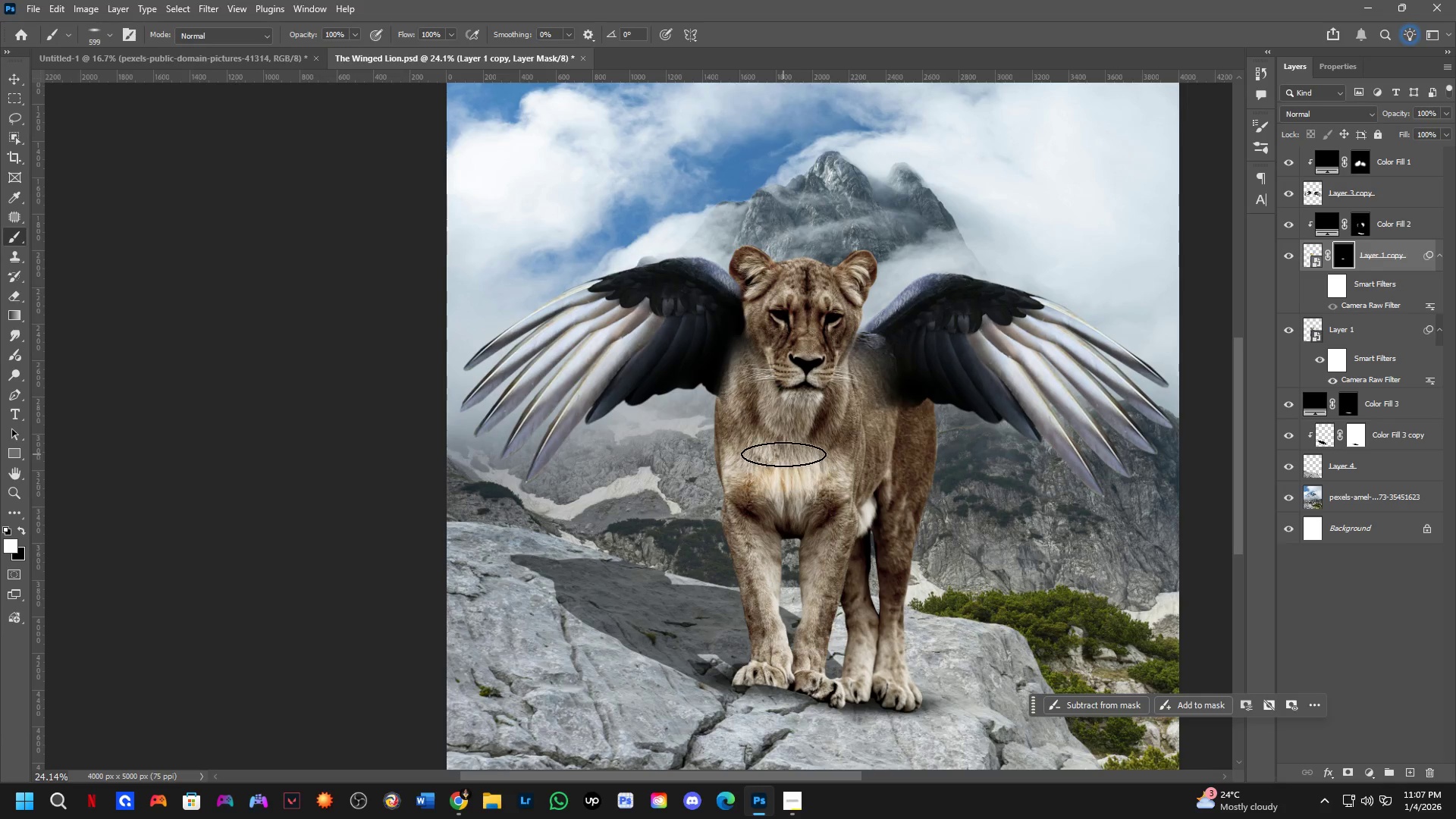 
left_click_drag(start_coordinate=[783, 455], to_coordinate=[786, 535])
 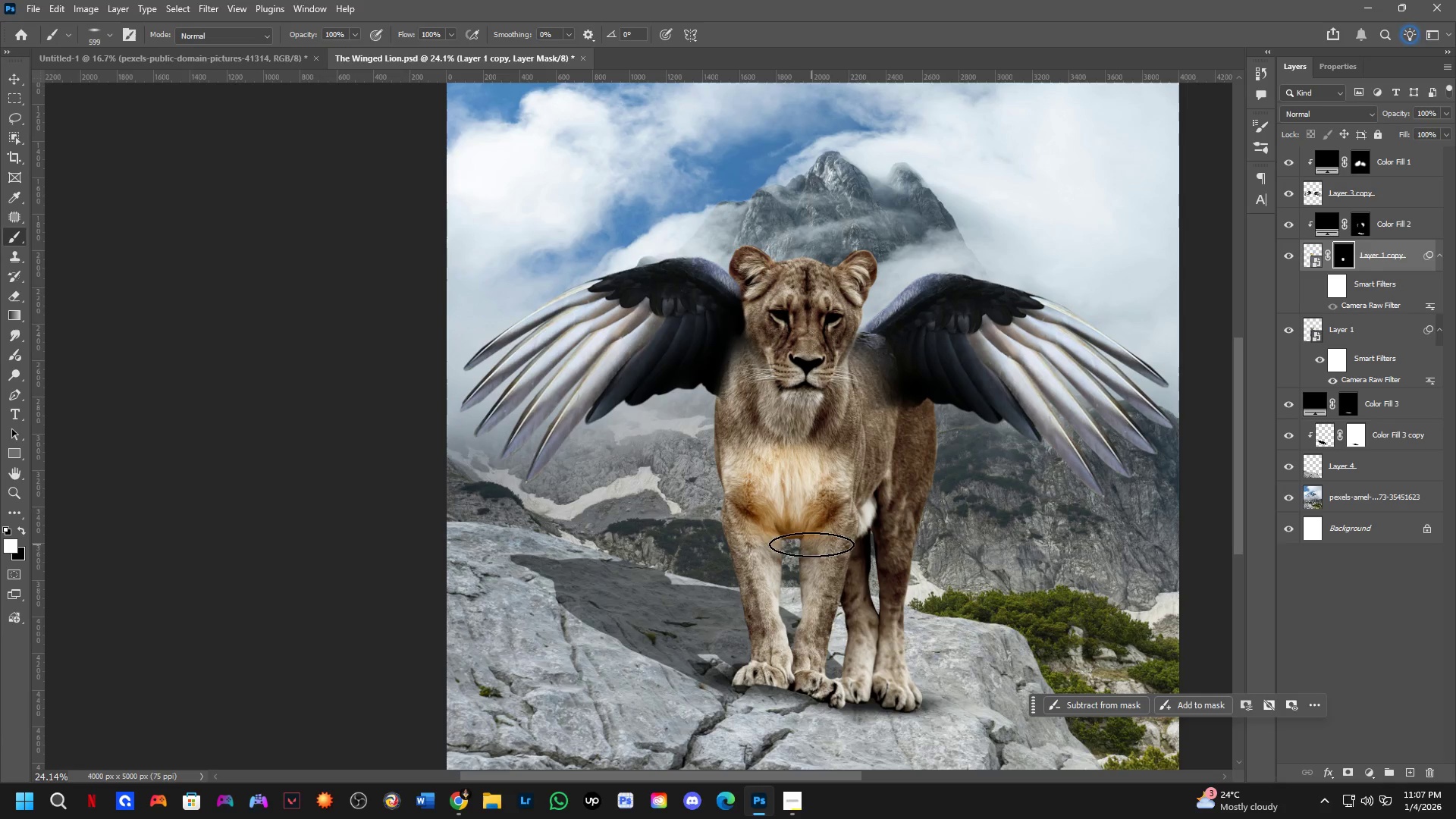 
hold_key(key=AltLeft, duration=0.34)
 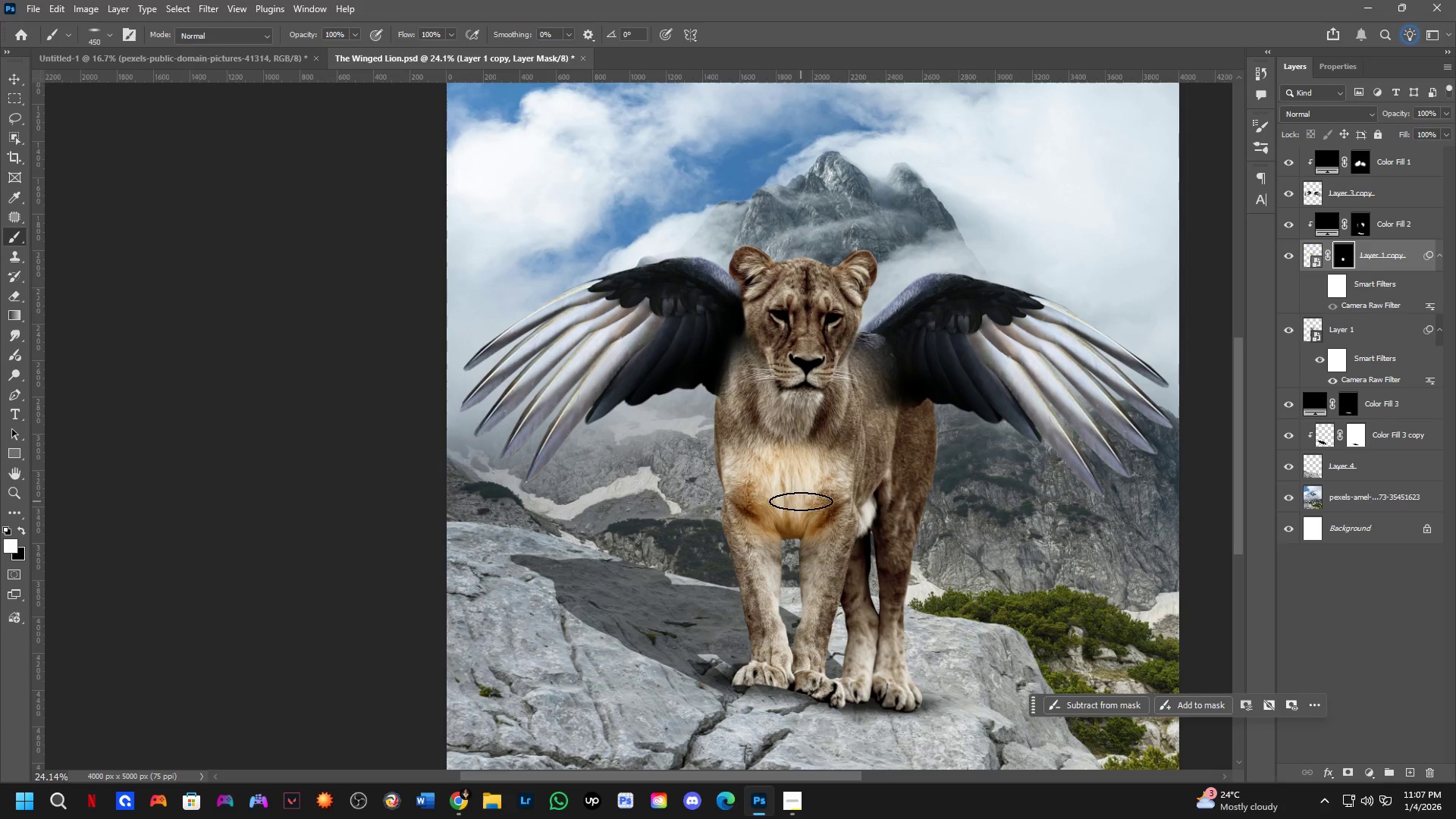 
key(Control+Z)
 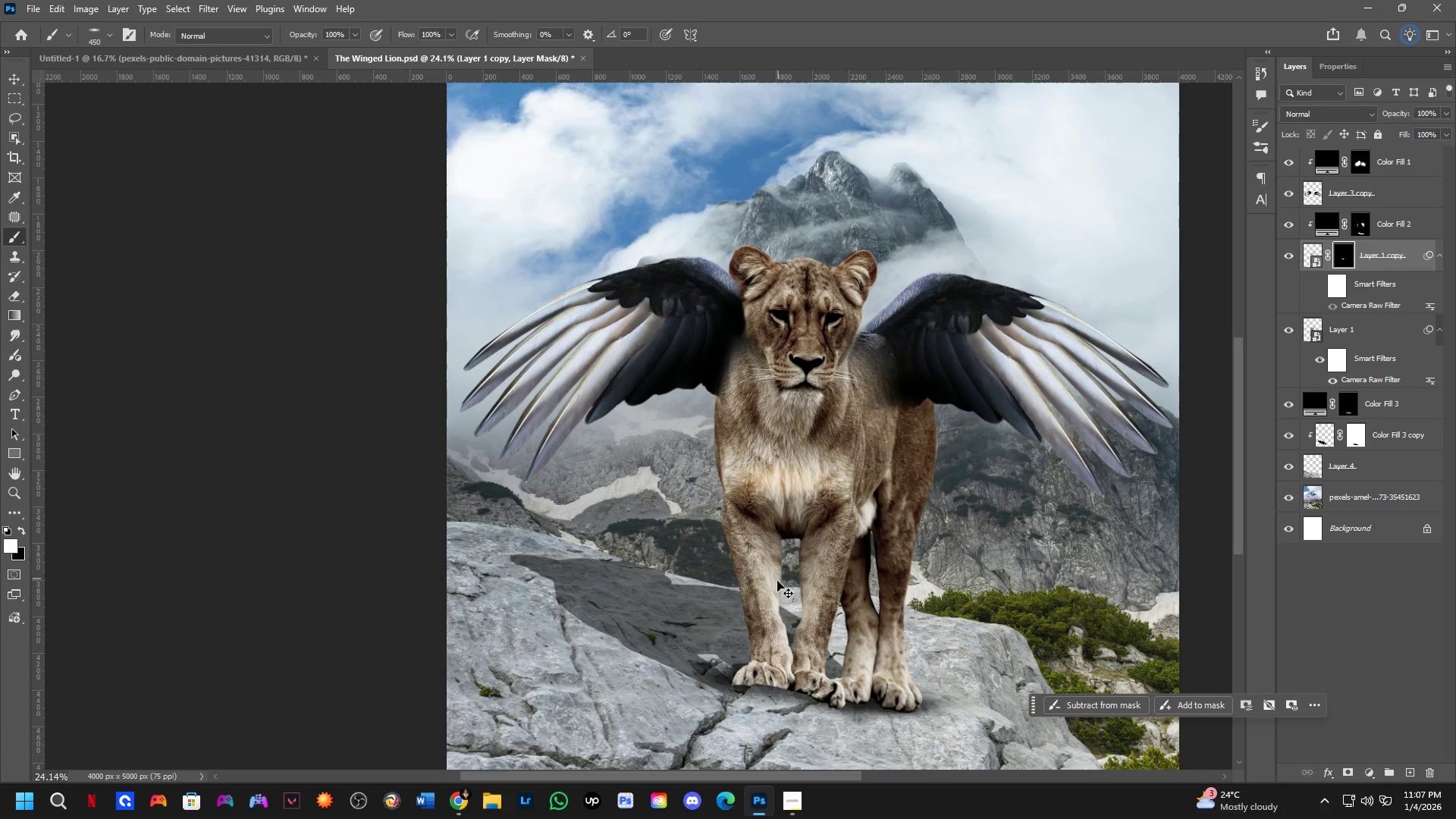 
key(Control+Z)
 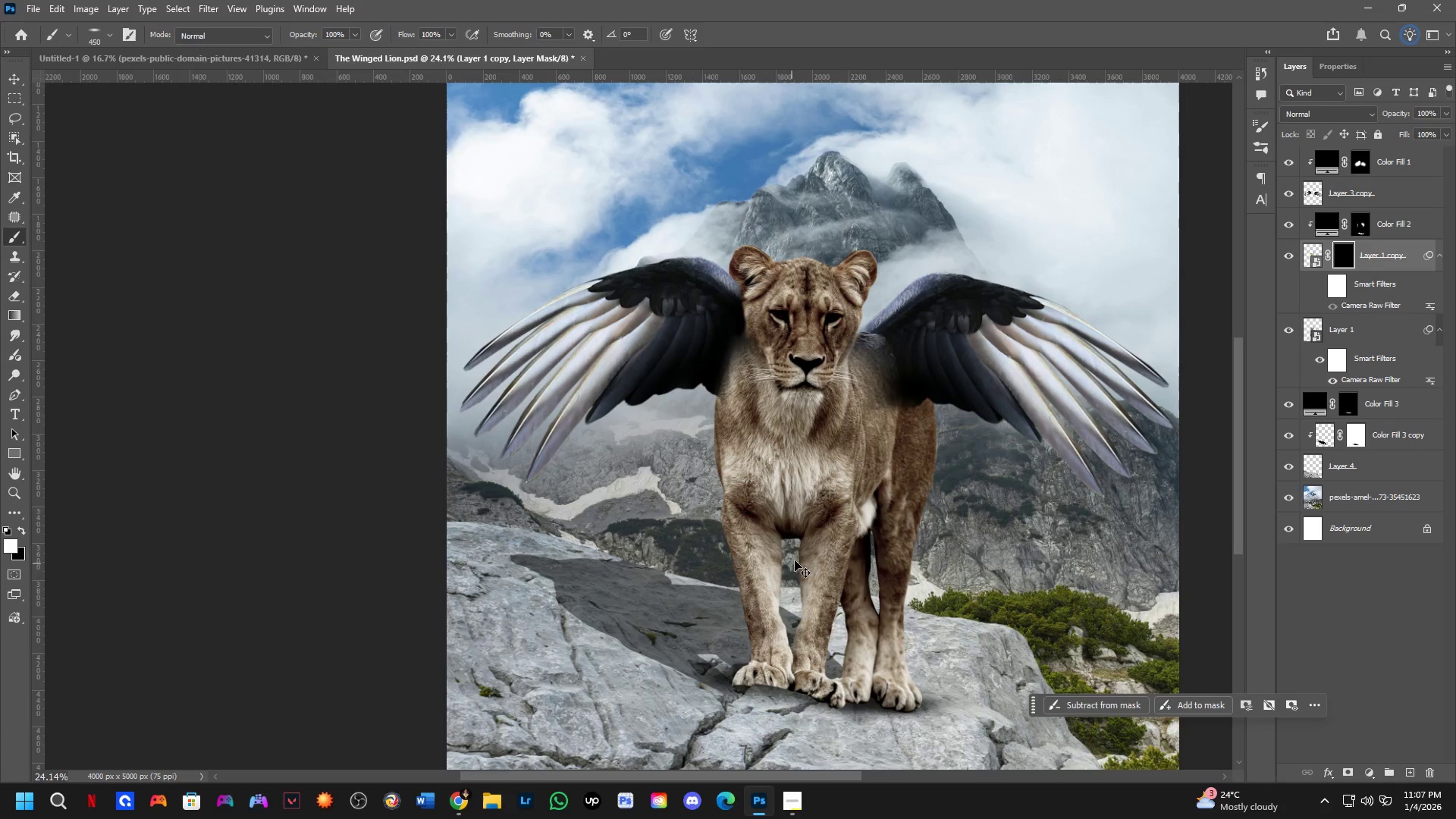 
hold_key(key=AltLeft, duration=0.53)
 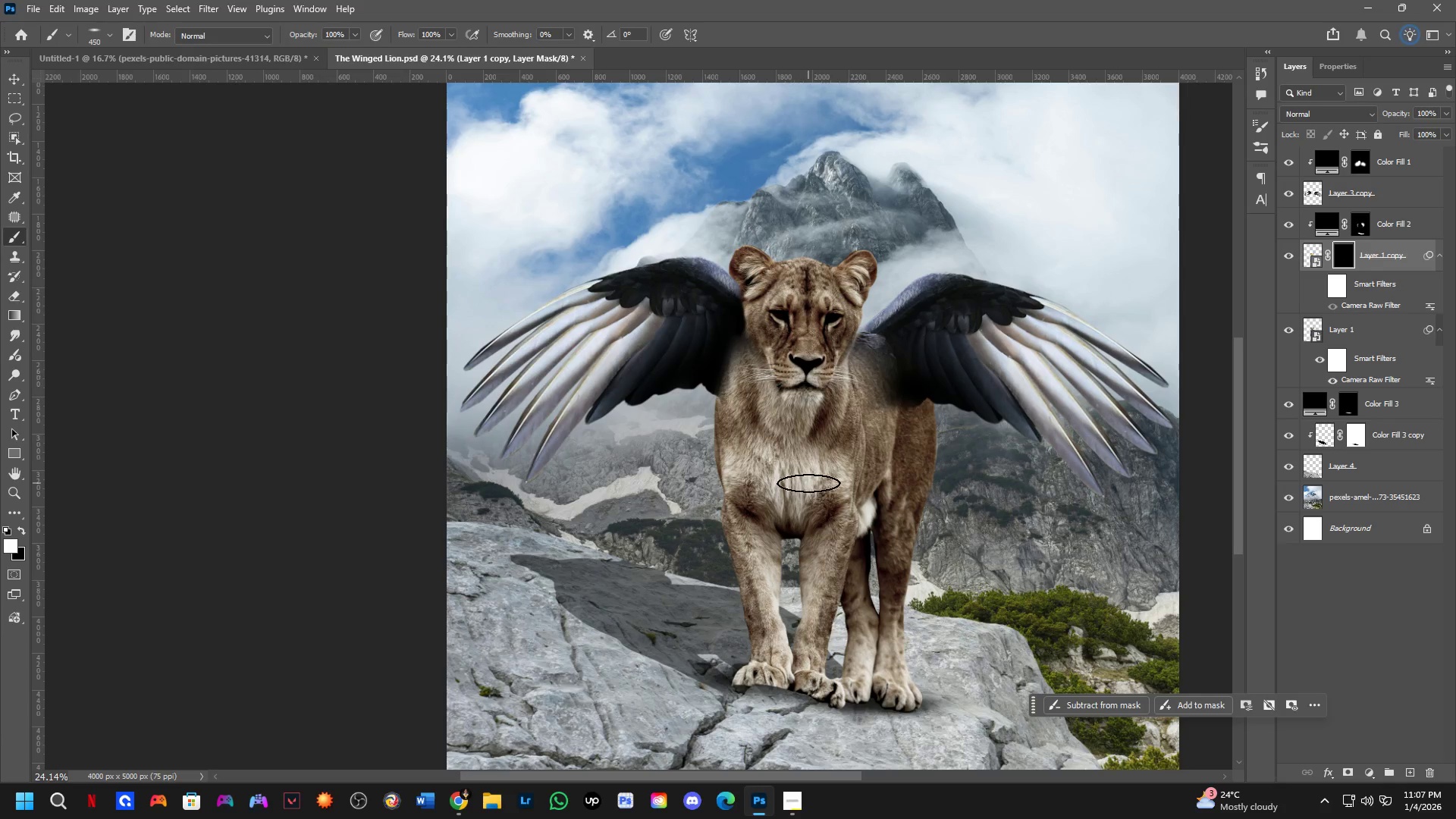 
hold_key(key=AltLeft, duration=0.59)
 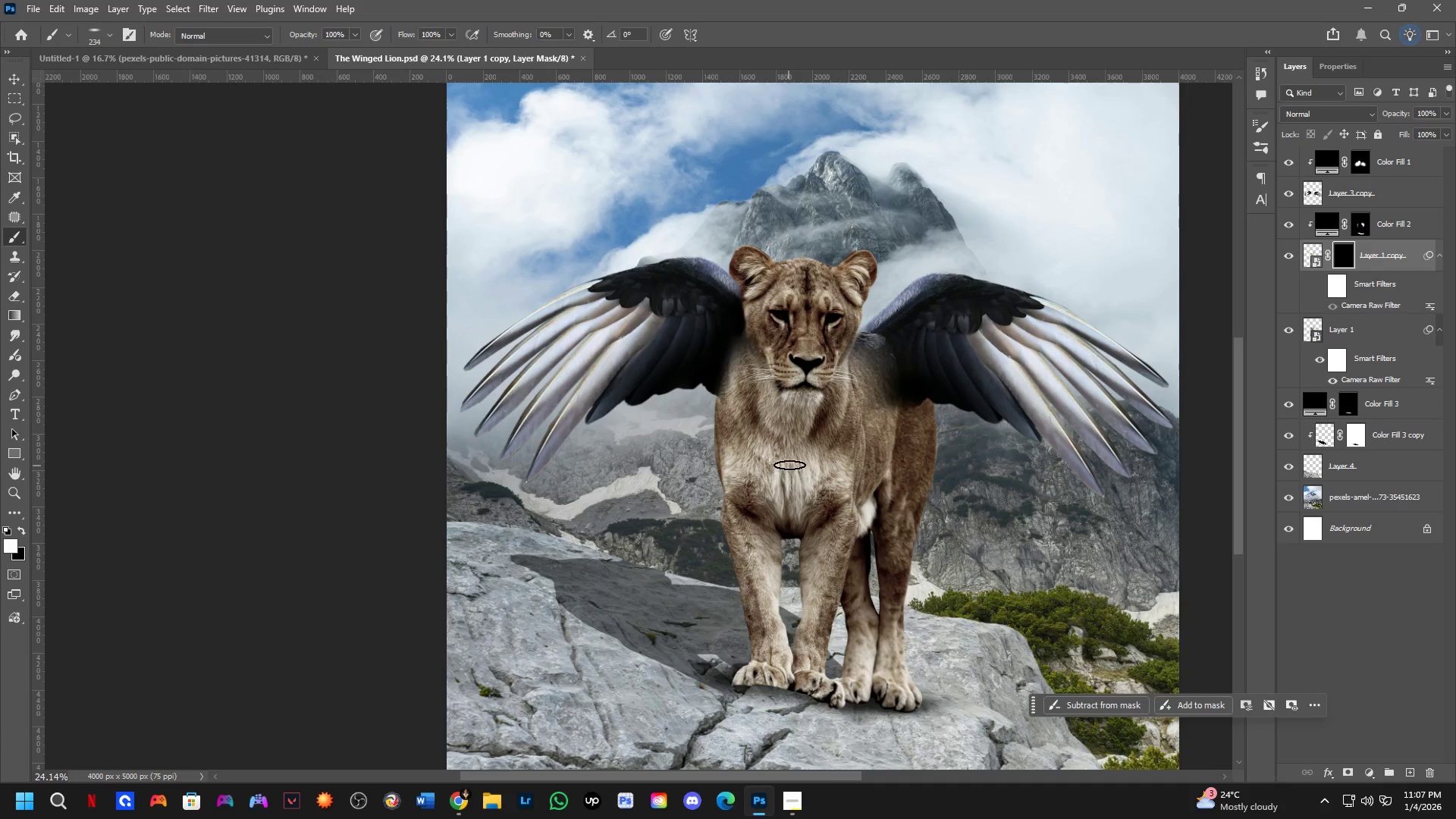 
left_click_drag(start_coordinate=[789, 466], to_coordinate=[791, 627])
 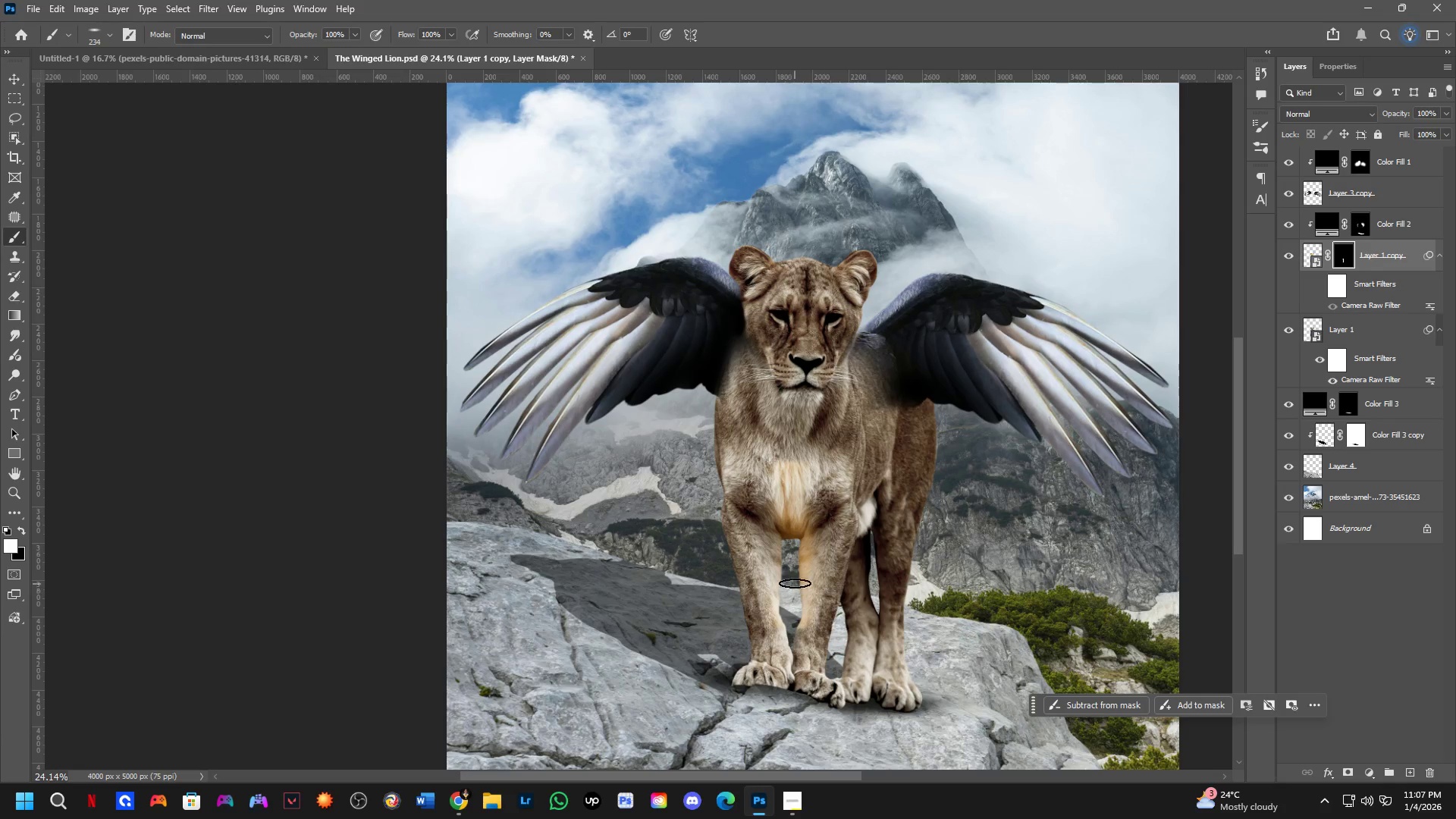 
key(Control+ControlLeft)
 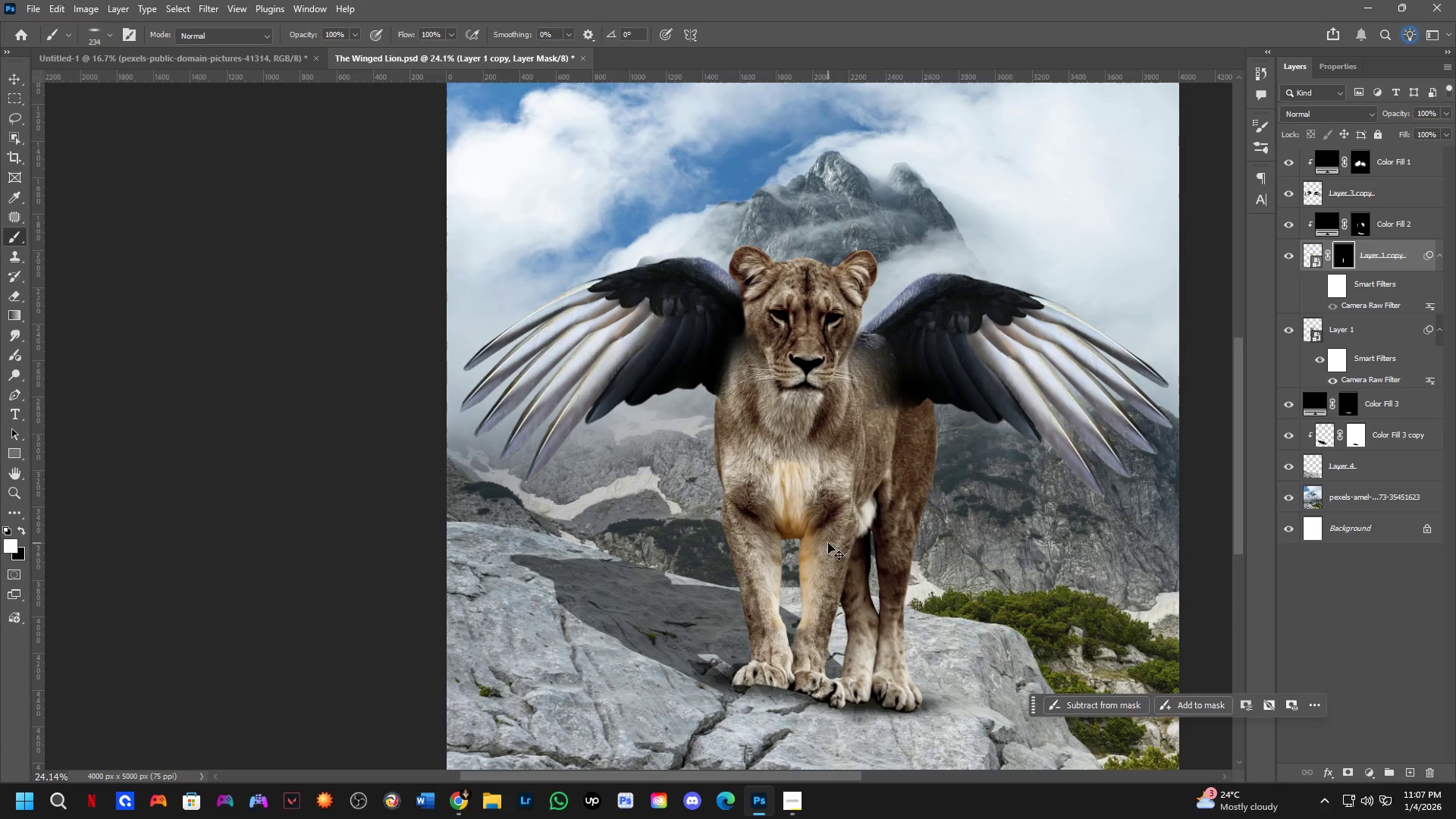 
key(Control+Z)
 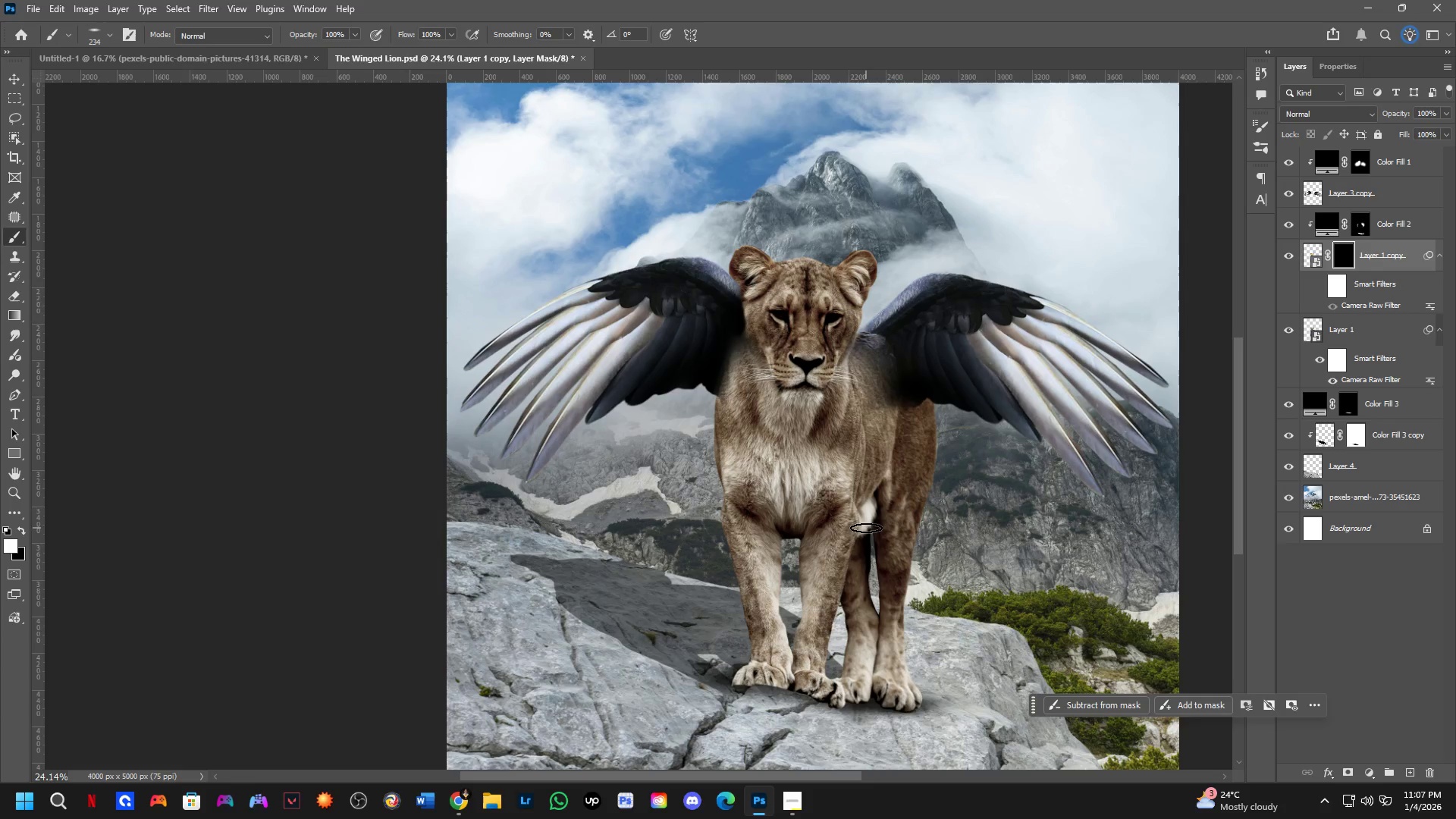 
key(Alt+AltLeft)
 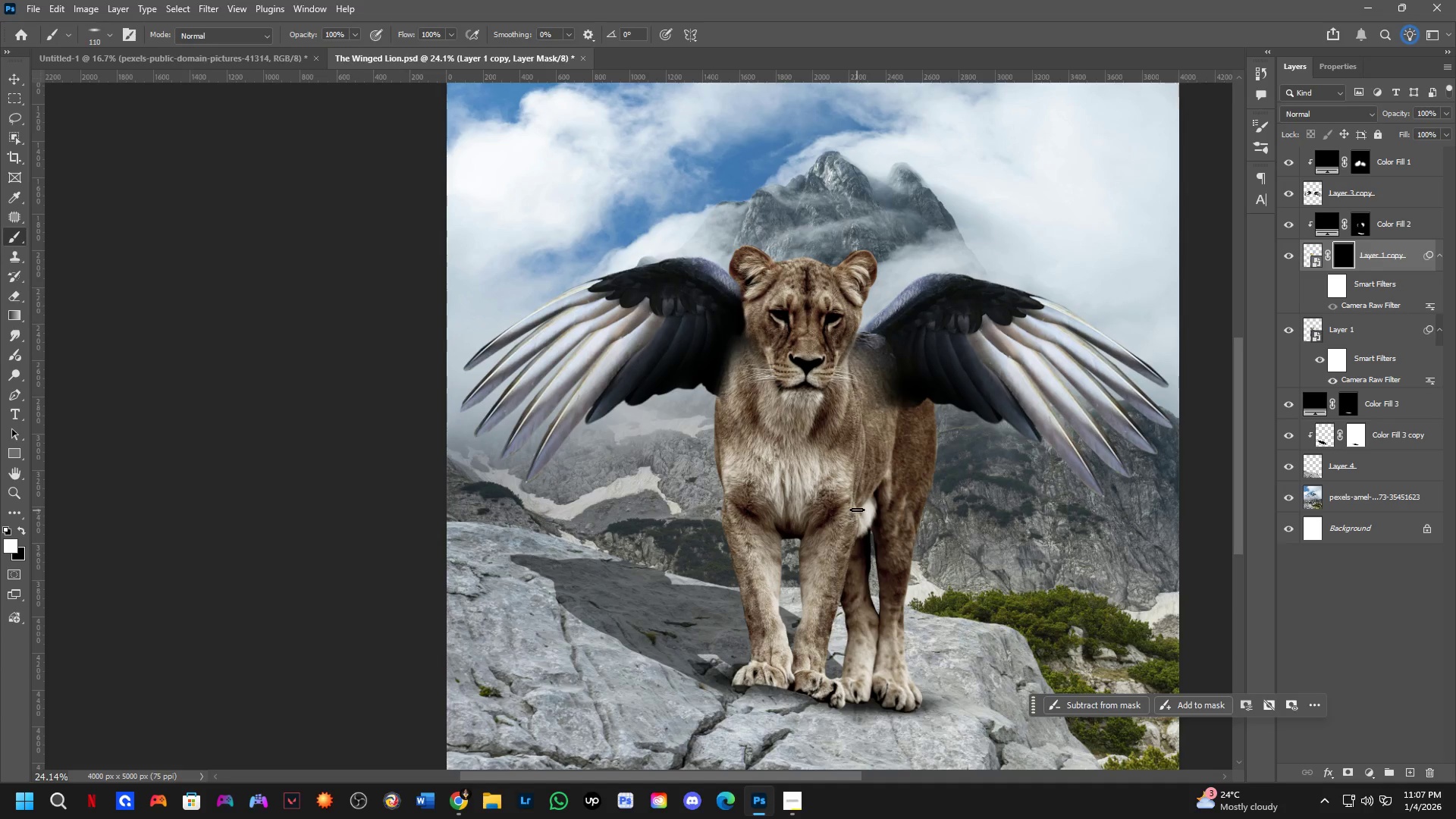 
left_click_drag(start_coordinate=[856, 509], to_coordinate=[855, 585])
 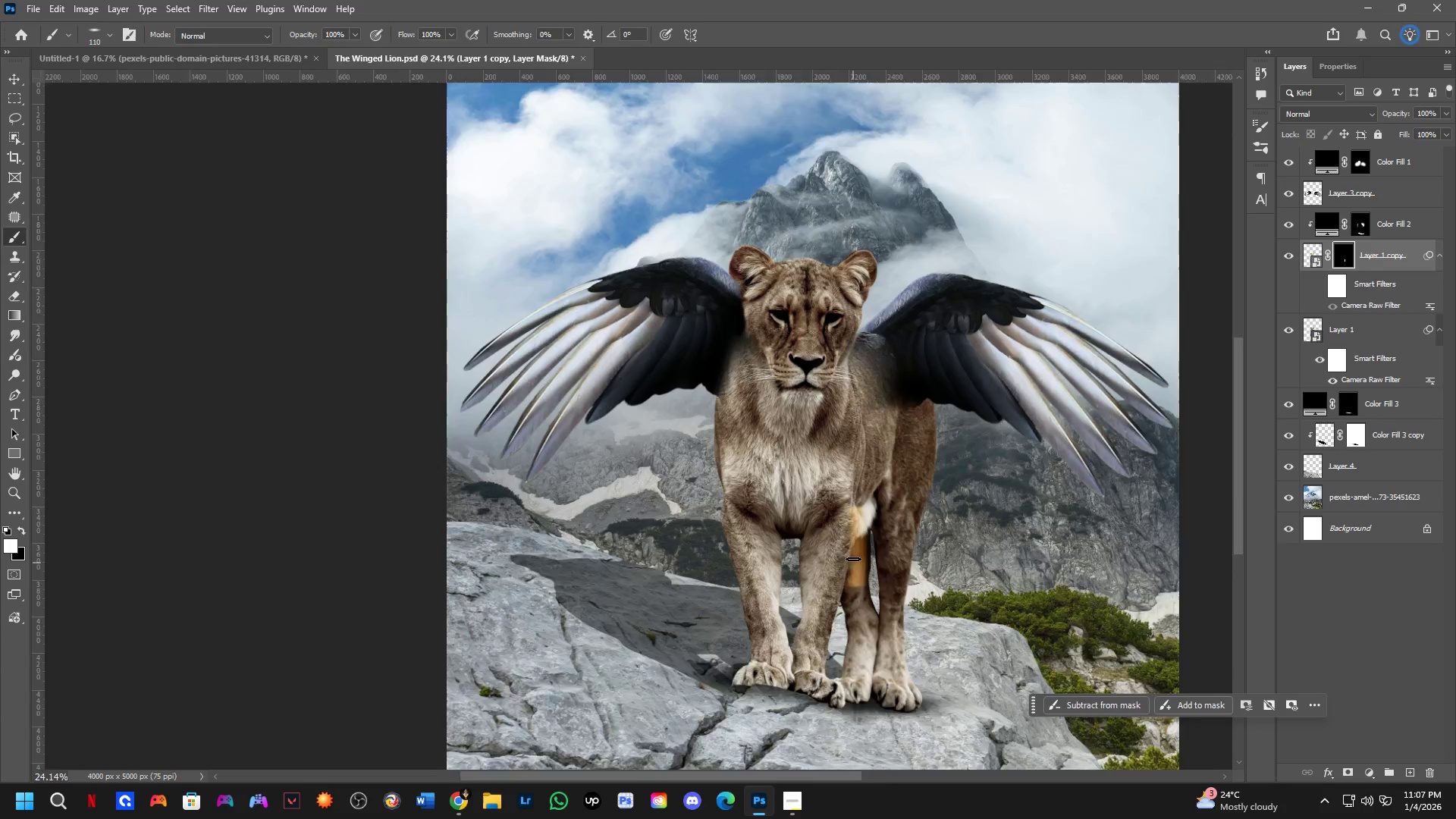 
key(Control+ControlLeft)
 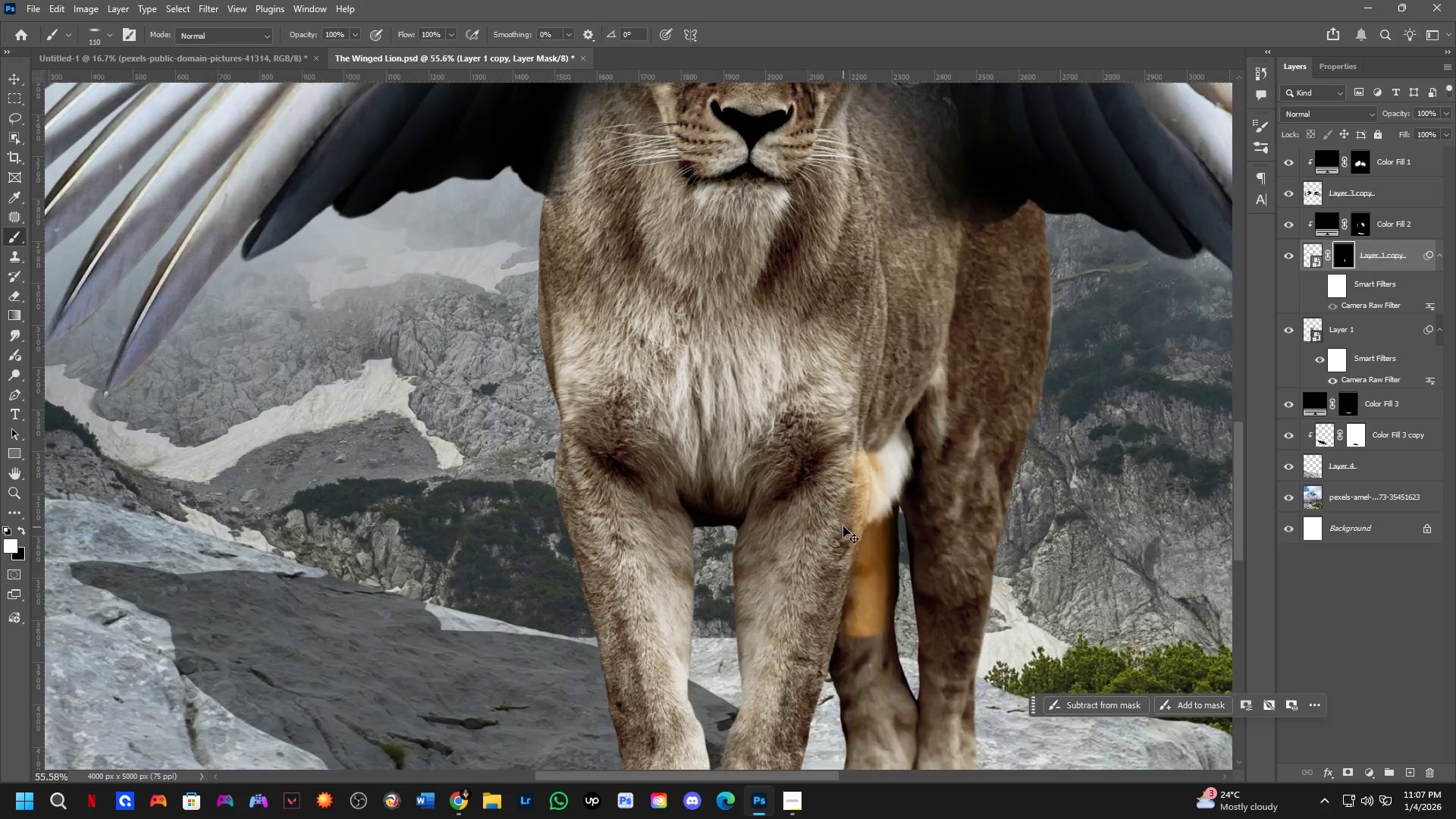 
key(Control+Z)
 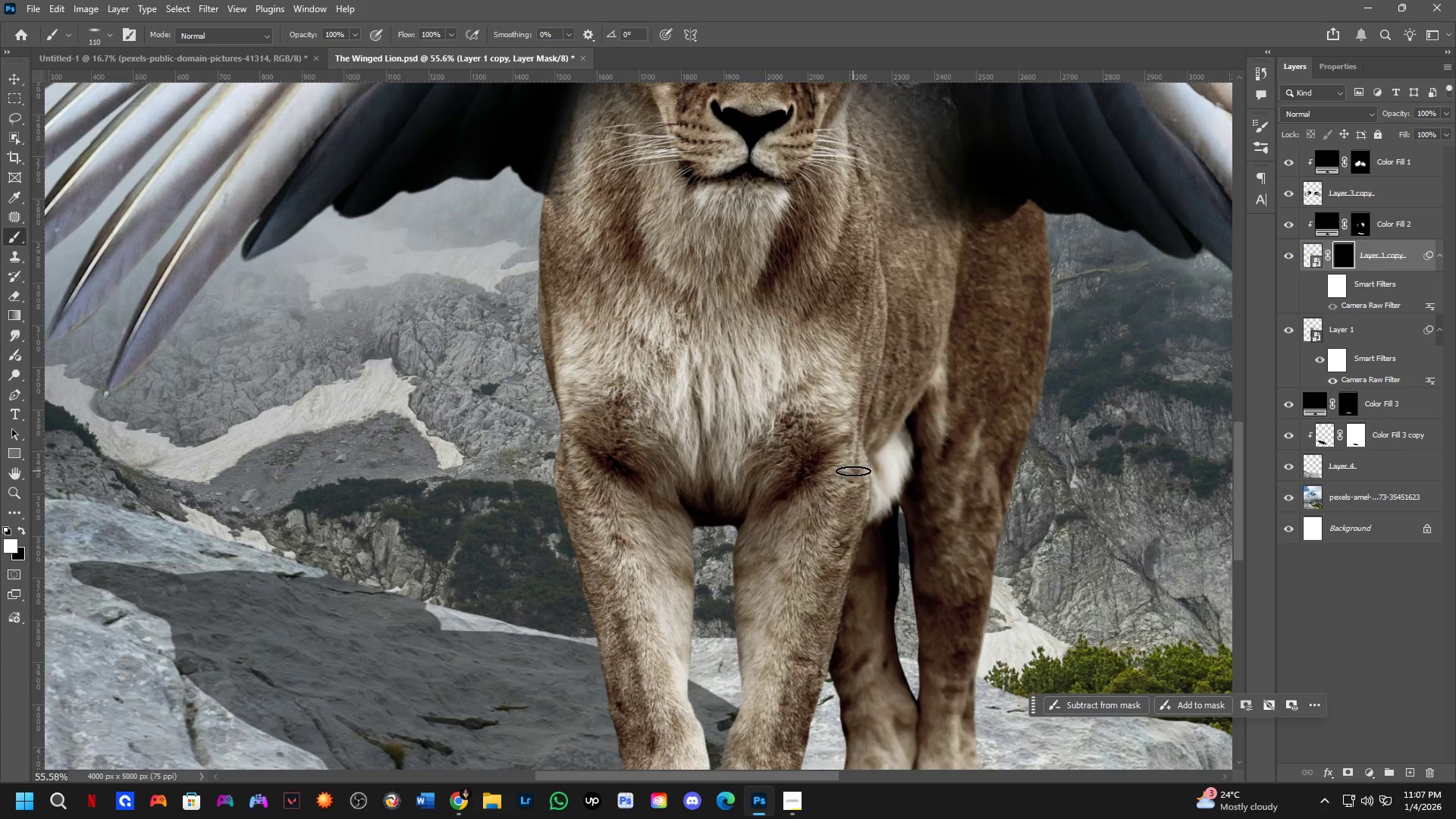 
hold_key(key=Space, duration=0.44)
 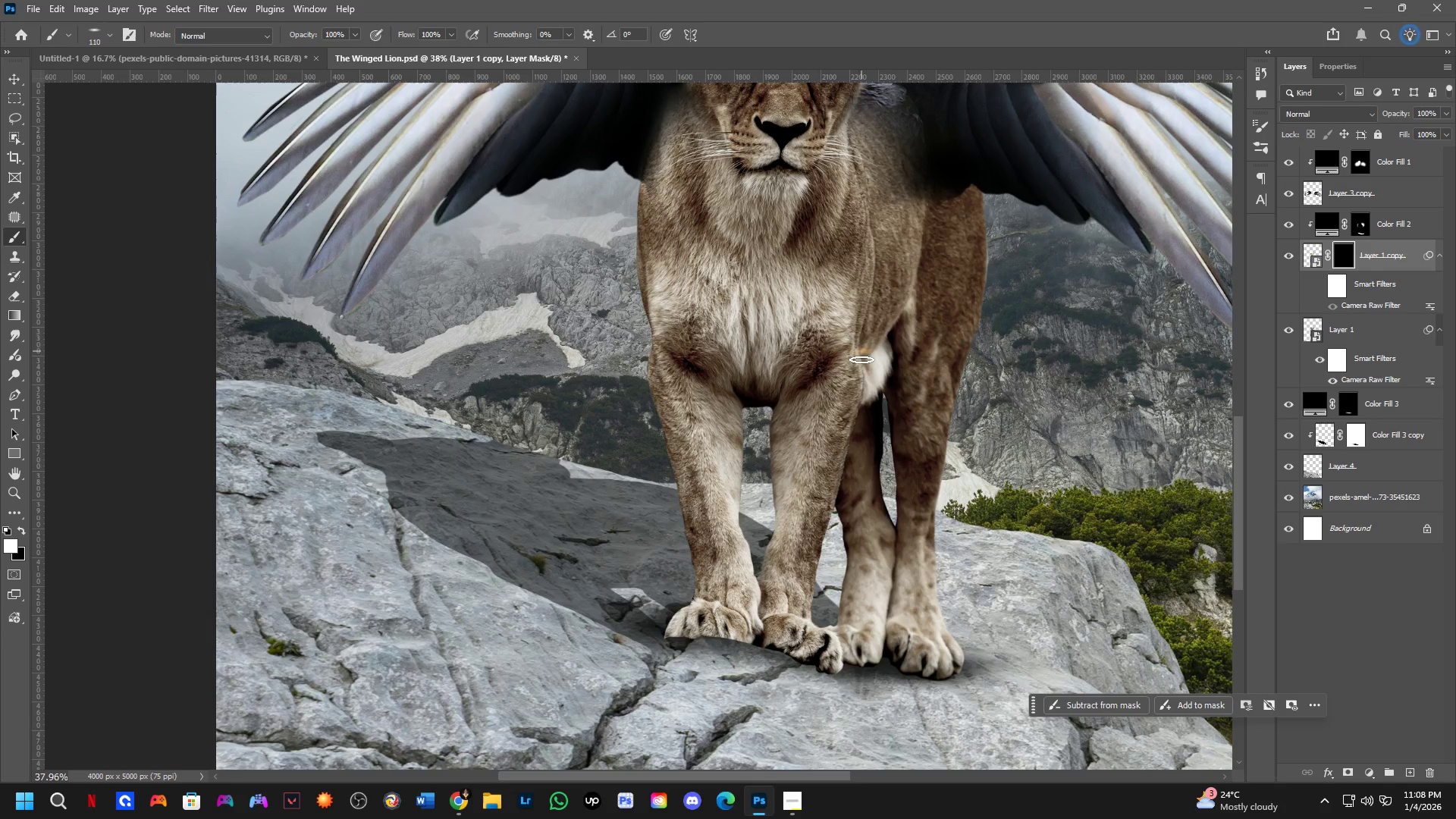 
left_click_drag(start_coordinate=[855, 530], to_coordinate=[854, 428])
 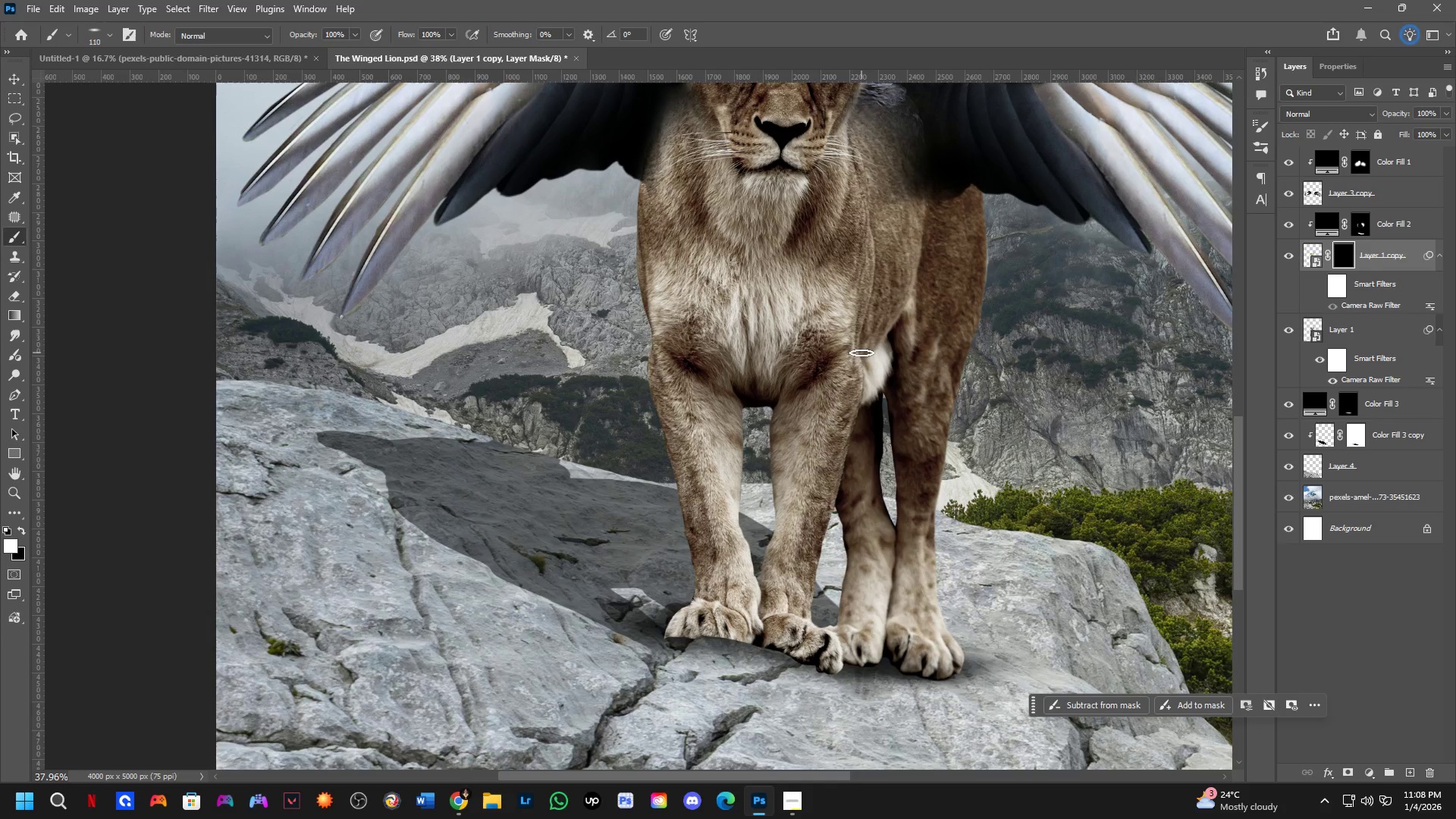 
scroll: coordinate [853, 472], scroll_direction: up, amount: 5.0
 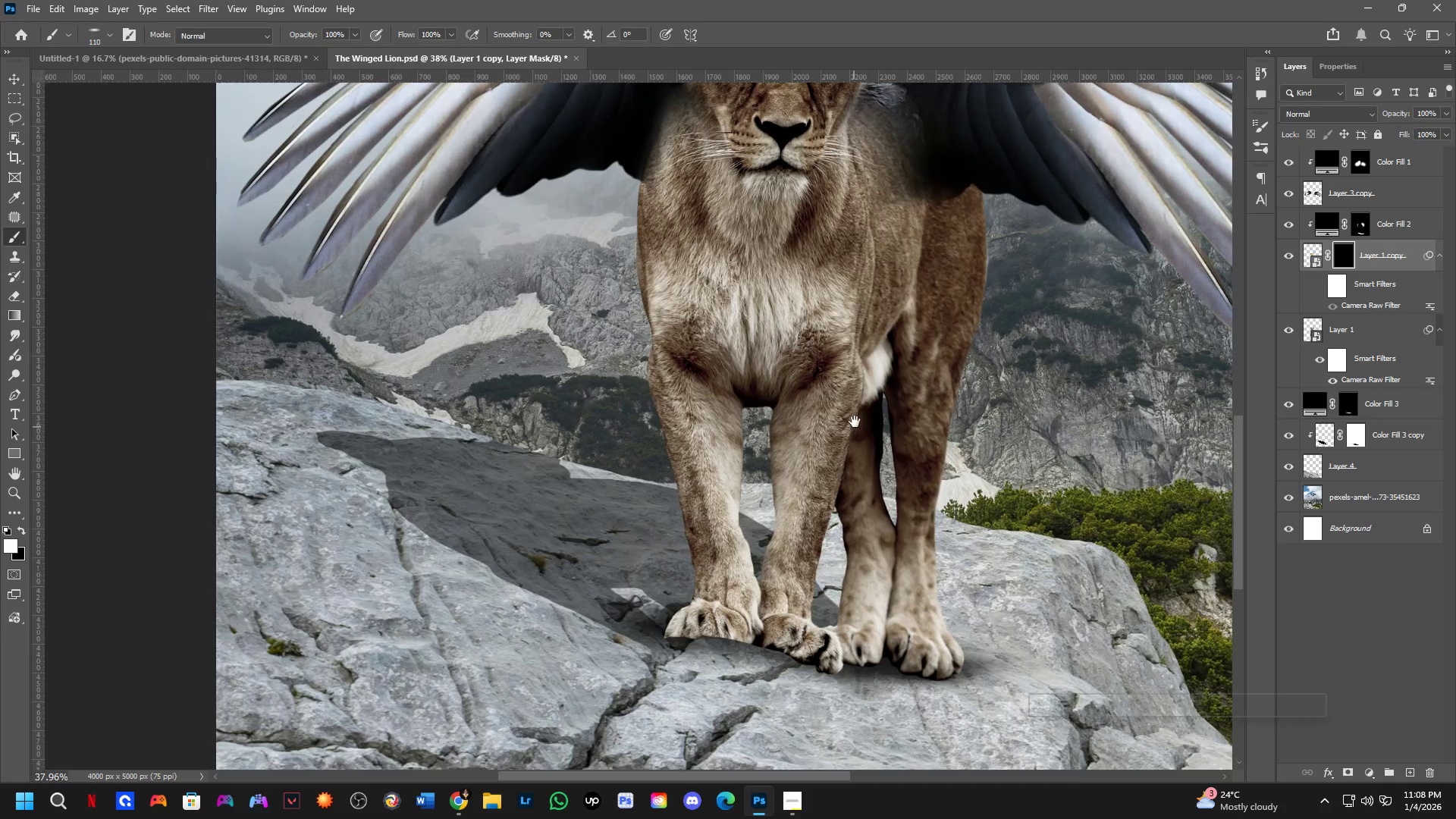 
left_click_drag(start_coordinate=[861, 351], to_coordinate=[843, 681])
 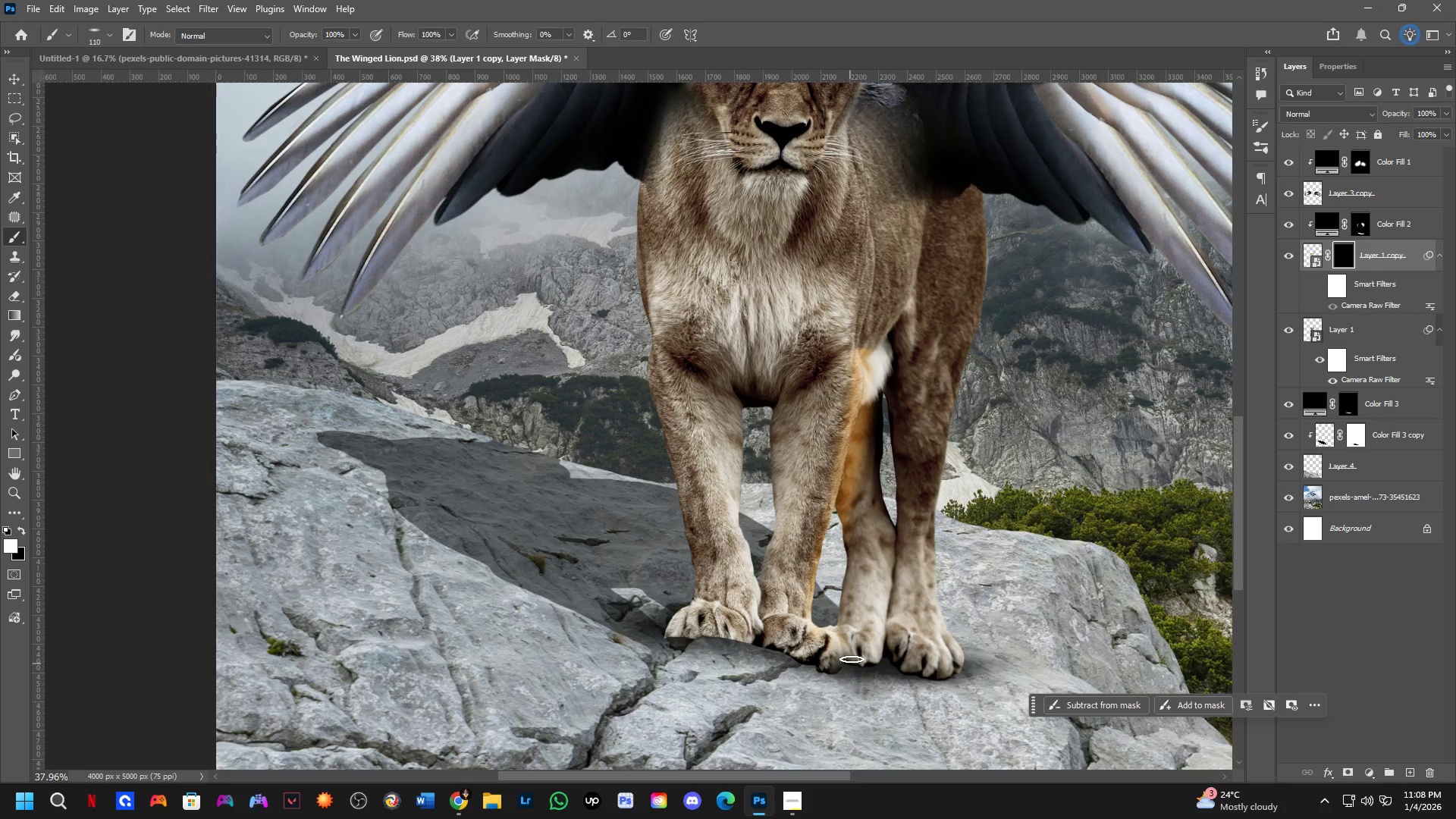 
key(X)
 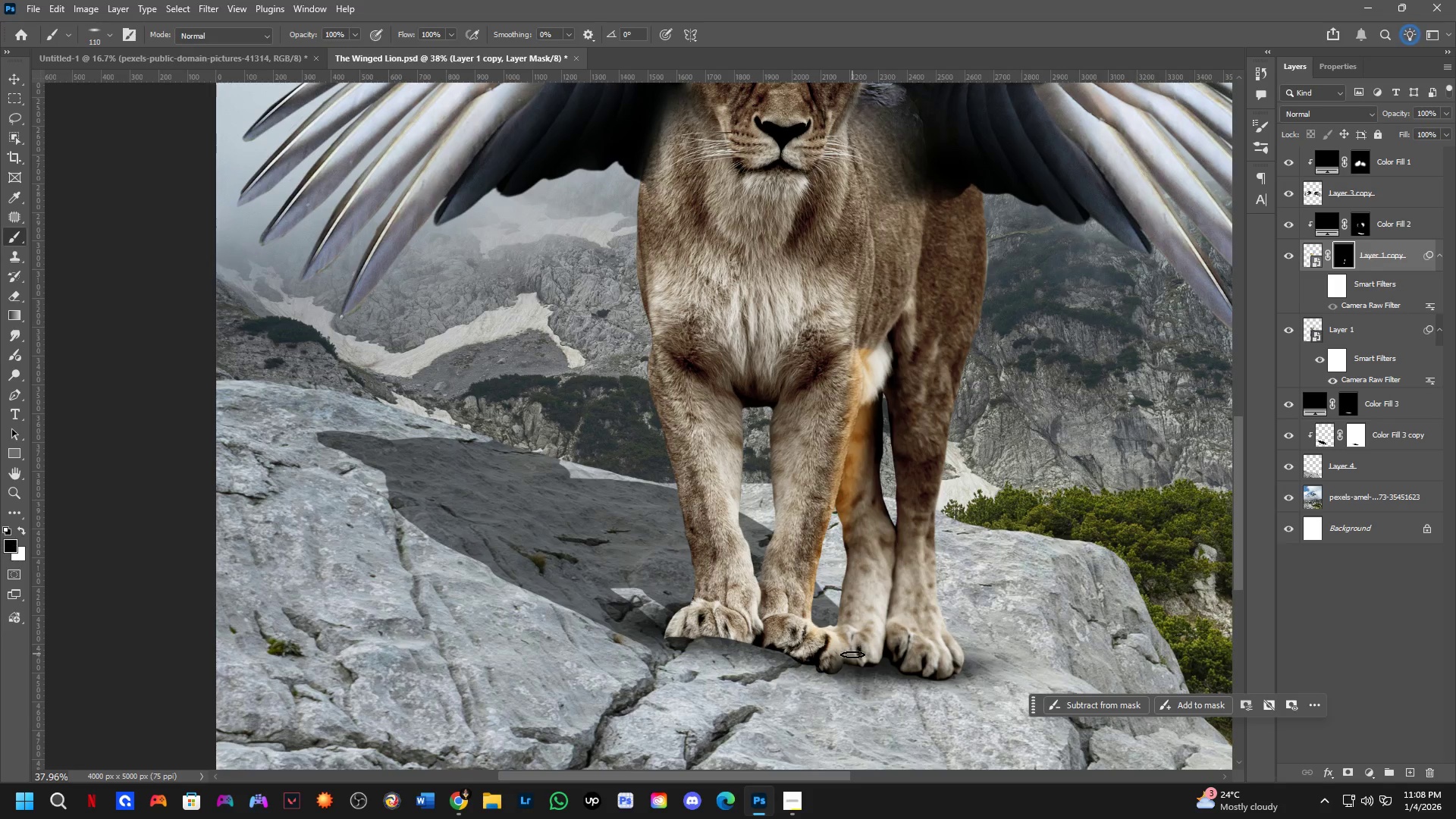 
left_click_drag(start_coordinate=[852, 658], to_coordinate=[839, 603])
 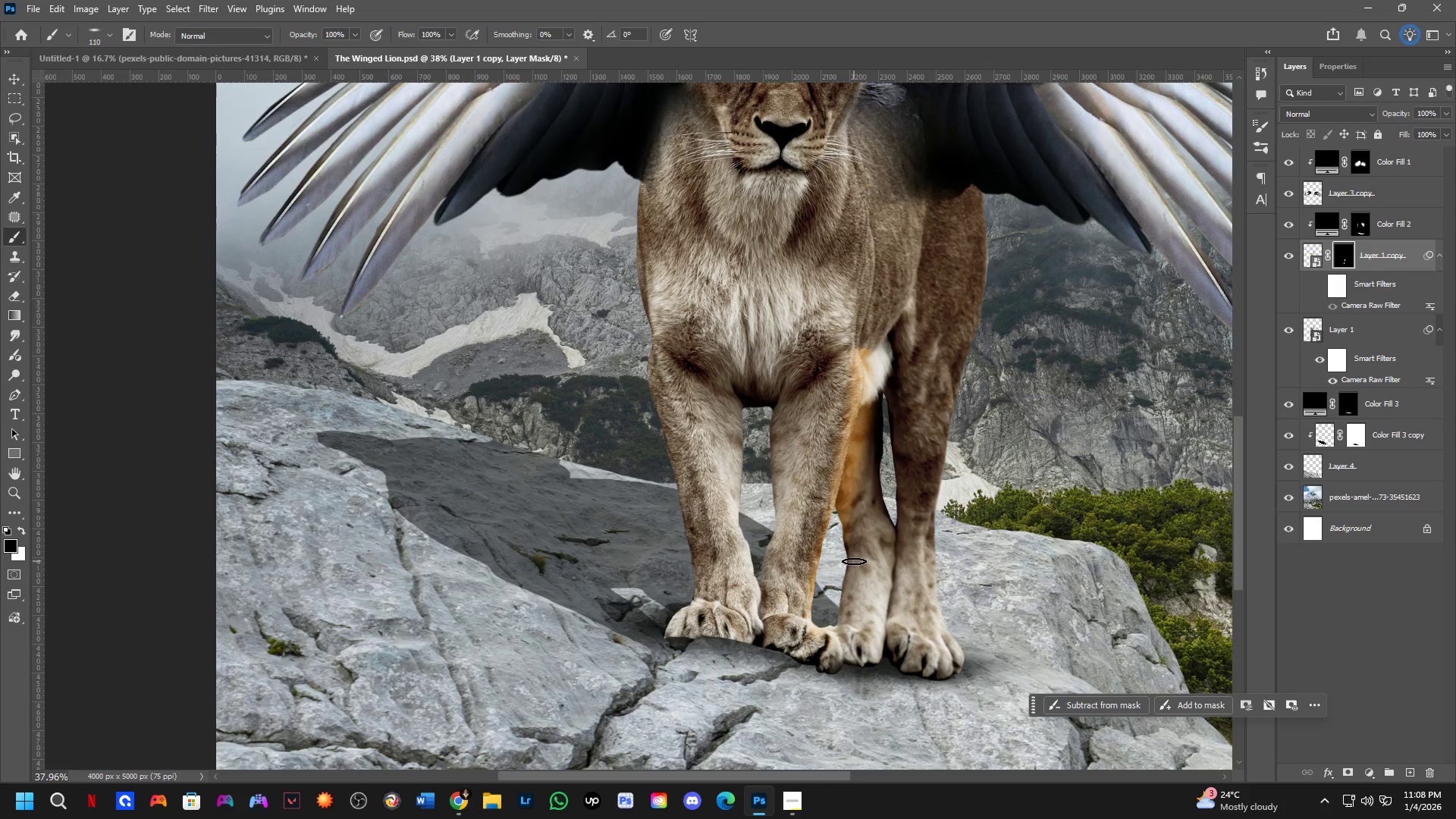 
left_click_drag(start_coordinate=[854, 556], to_coordinate=[849, 504])
 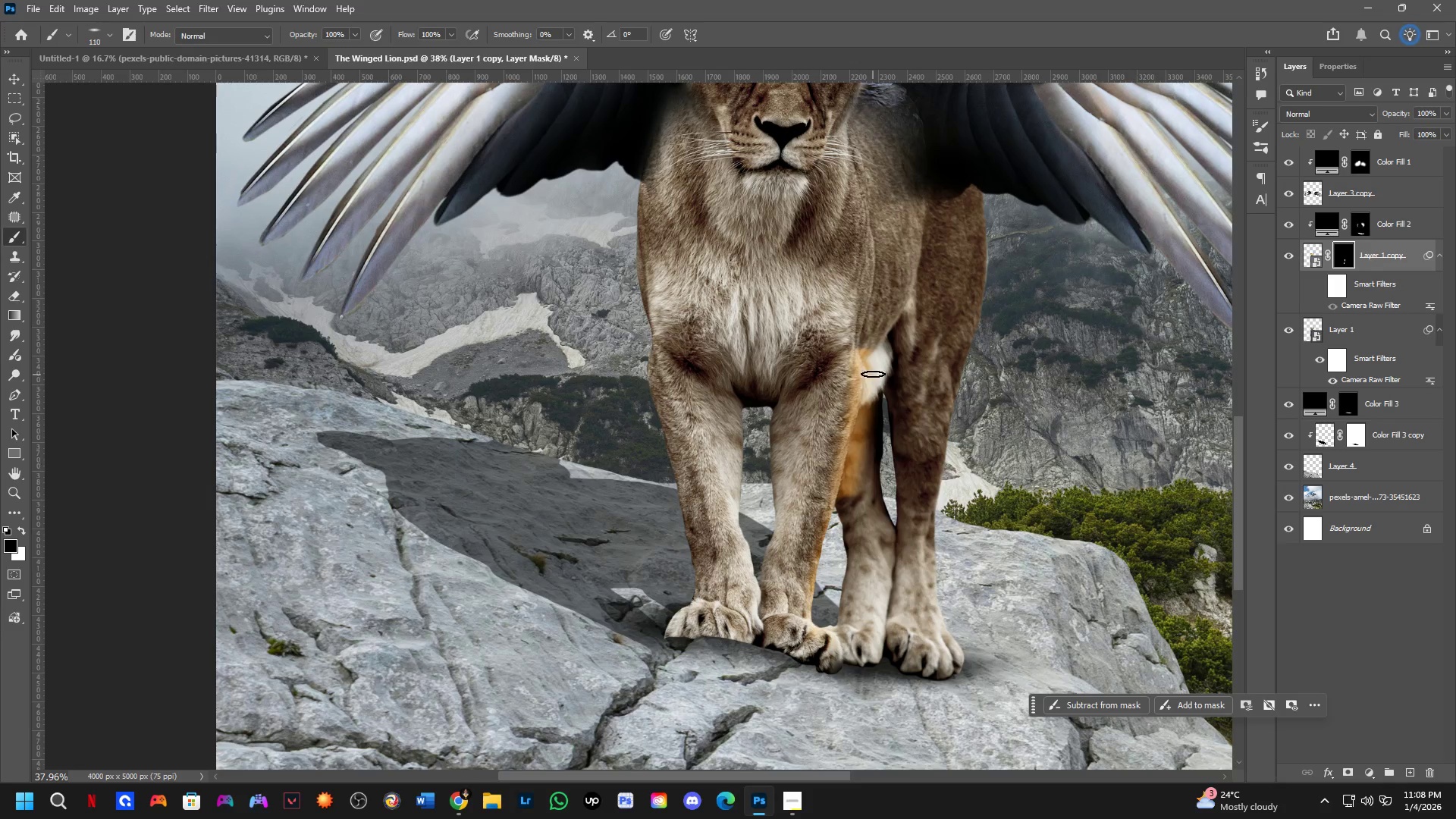 
hold_key(key=ShiftLeft, duration=0.56)
left_click([878, 396])
 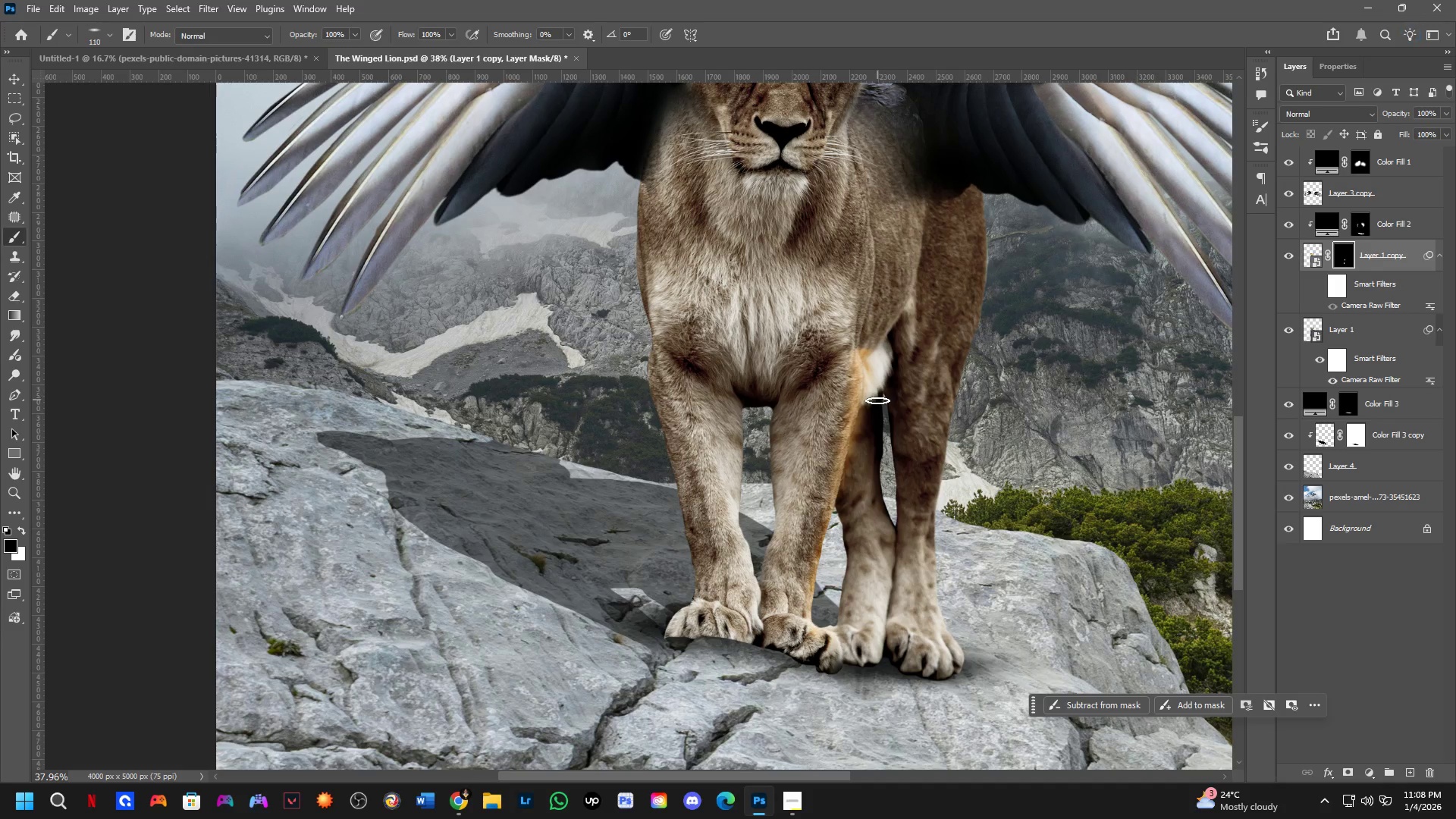 
left_click_drag(start_coordinate=[876, 402], to_coordinate=[860, 485])
 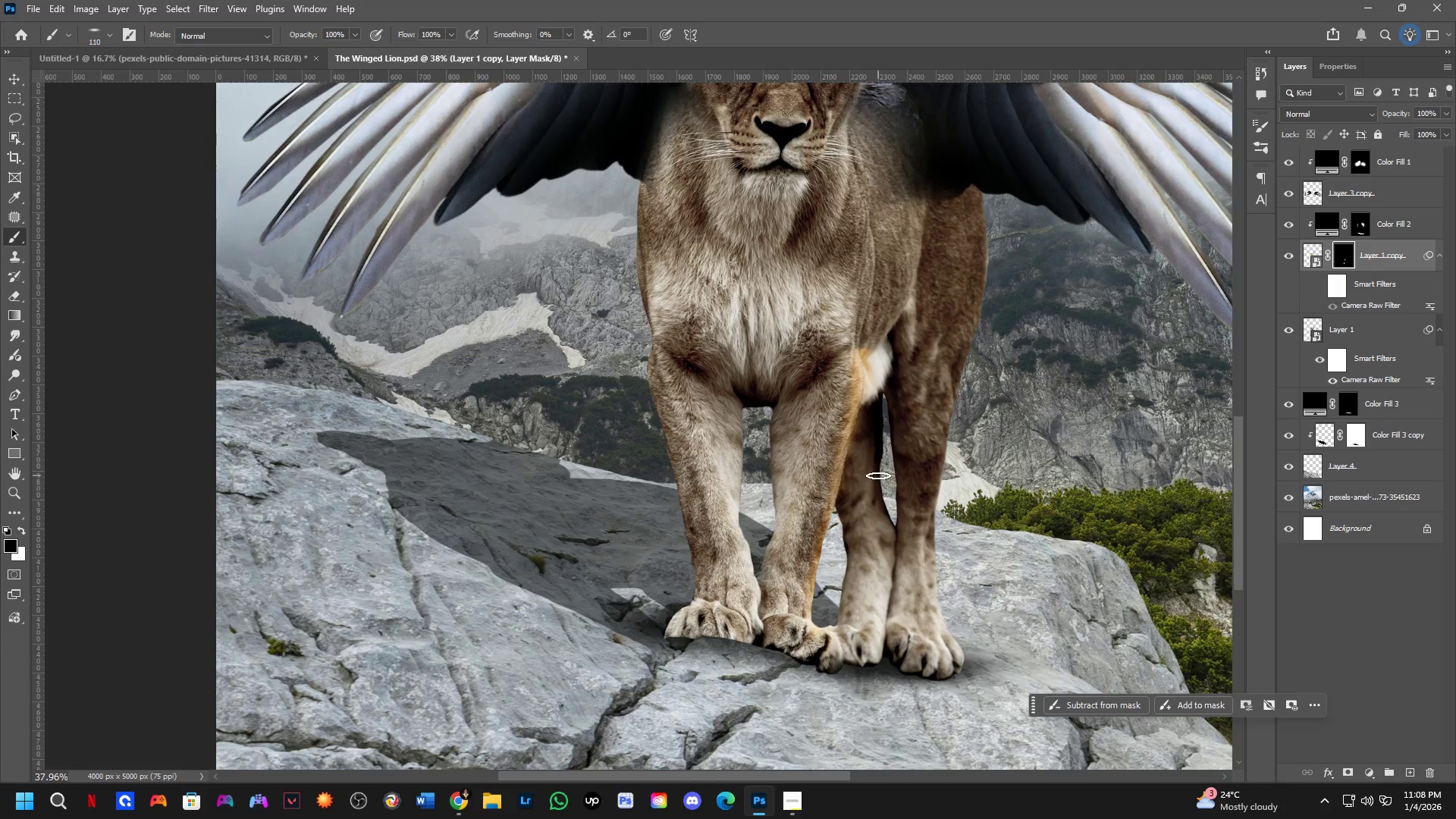 
hold_key(key=Space, duration=0.45)
 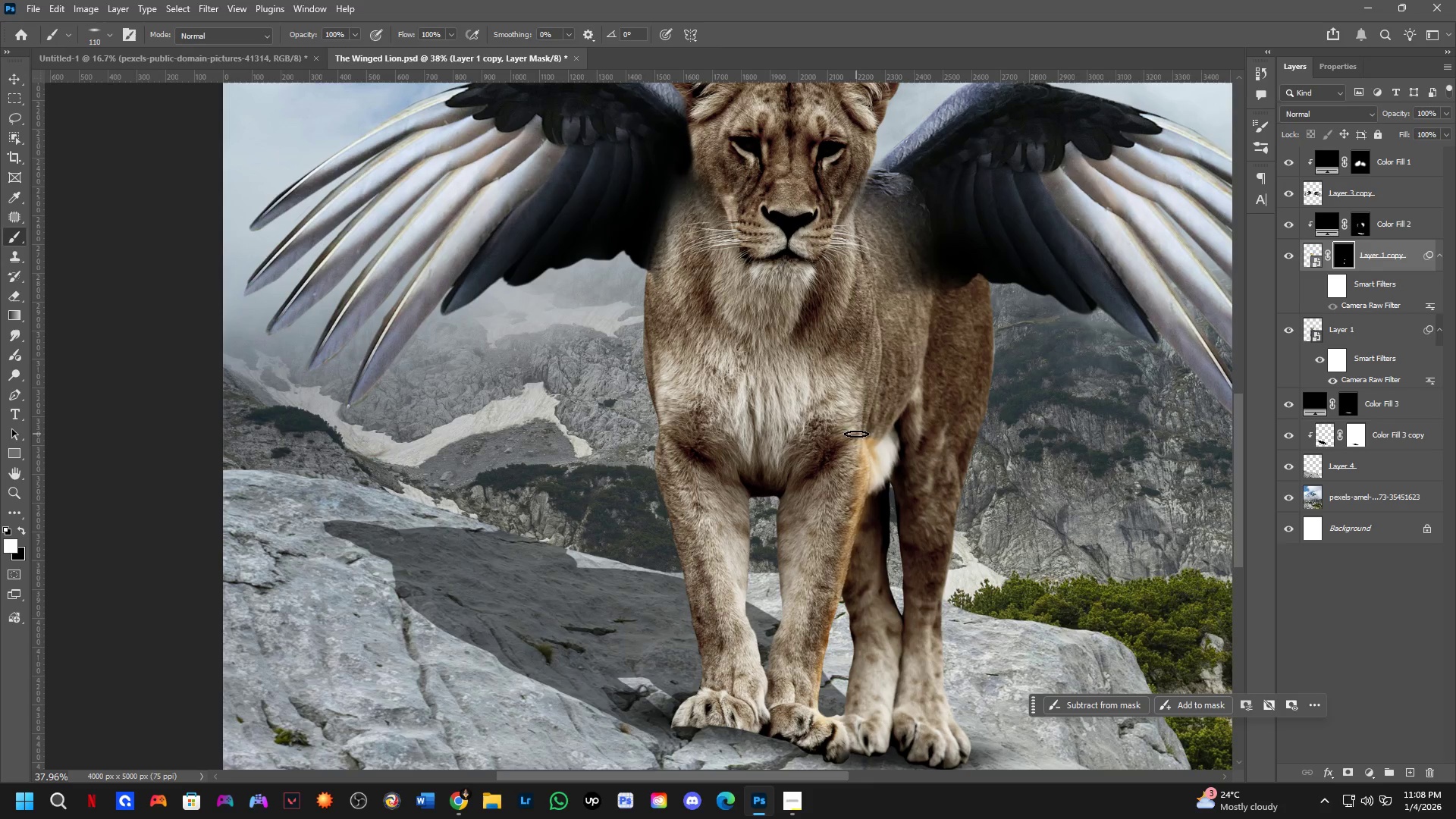 
left_click_drag(start_coordinate=[877, 483], to_coordinate=[871, 522])
 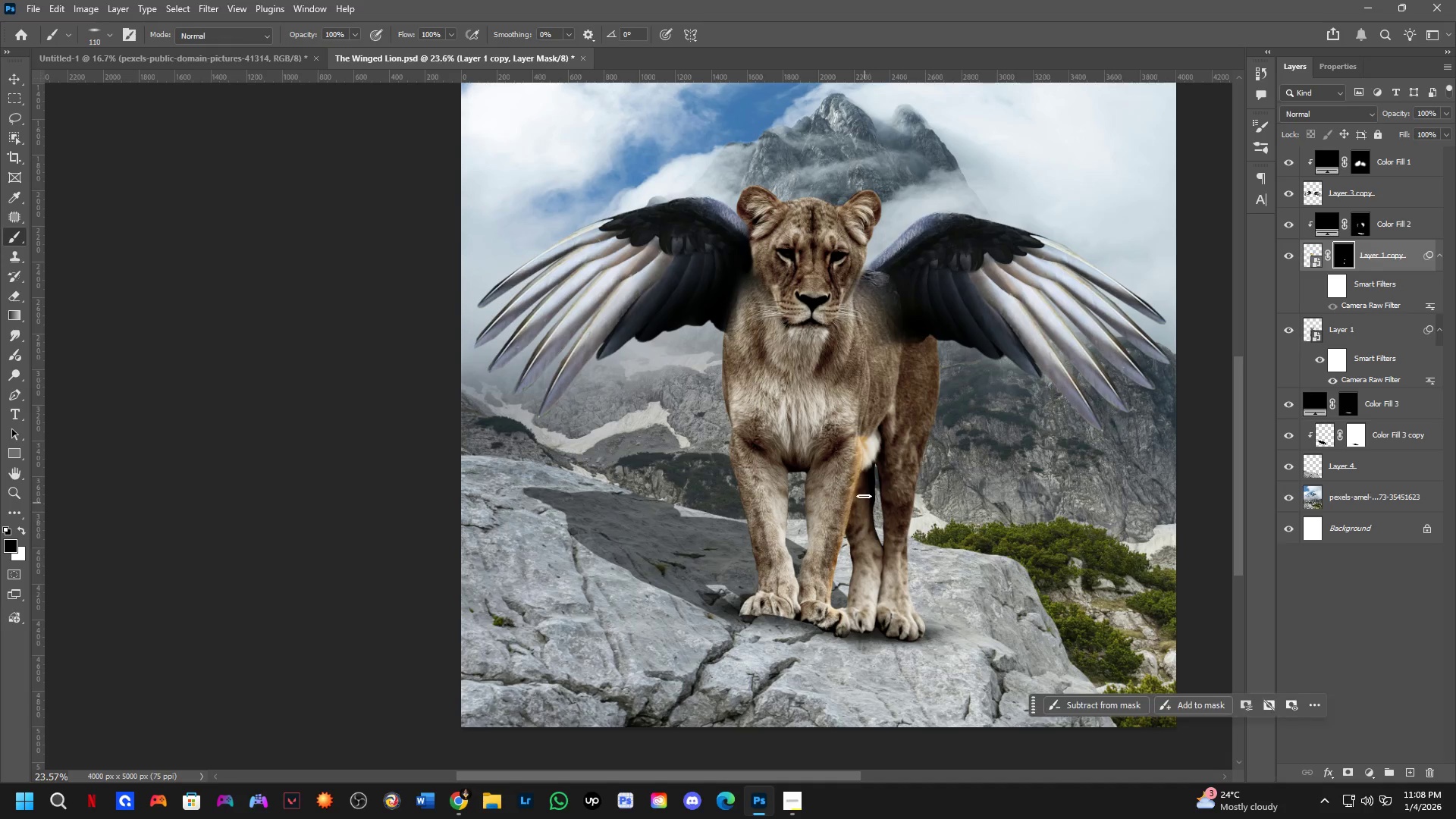 
scroll: coordinate [878, 475], scroll_direction: down, amount: 5.0
 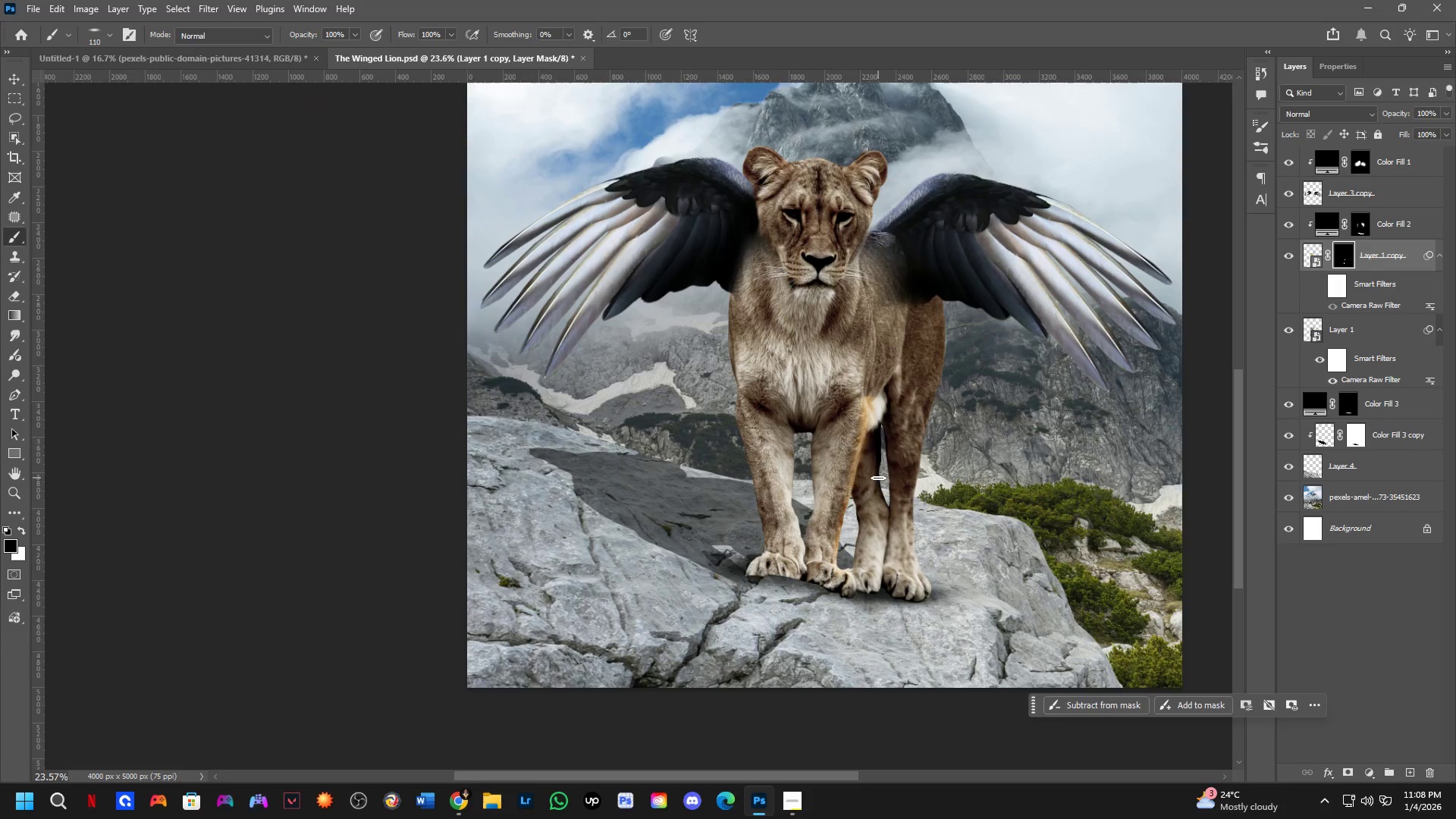 
key(X)
 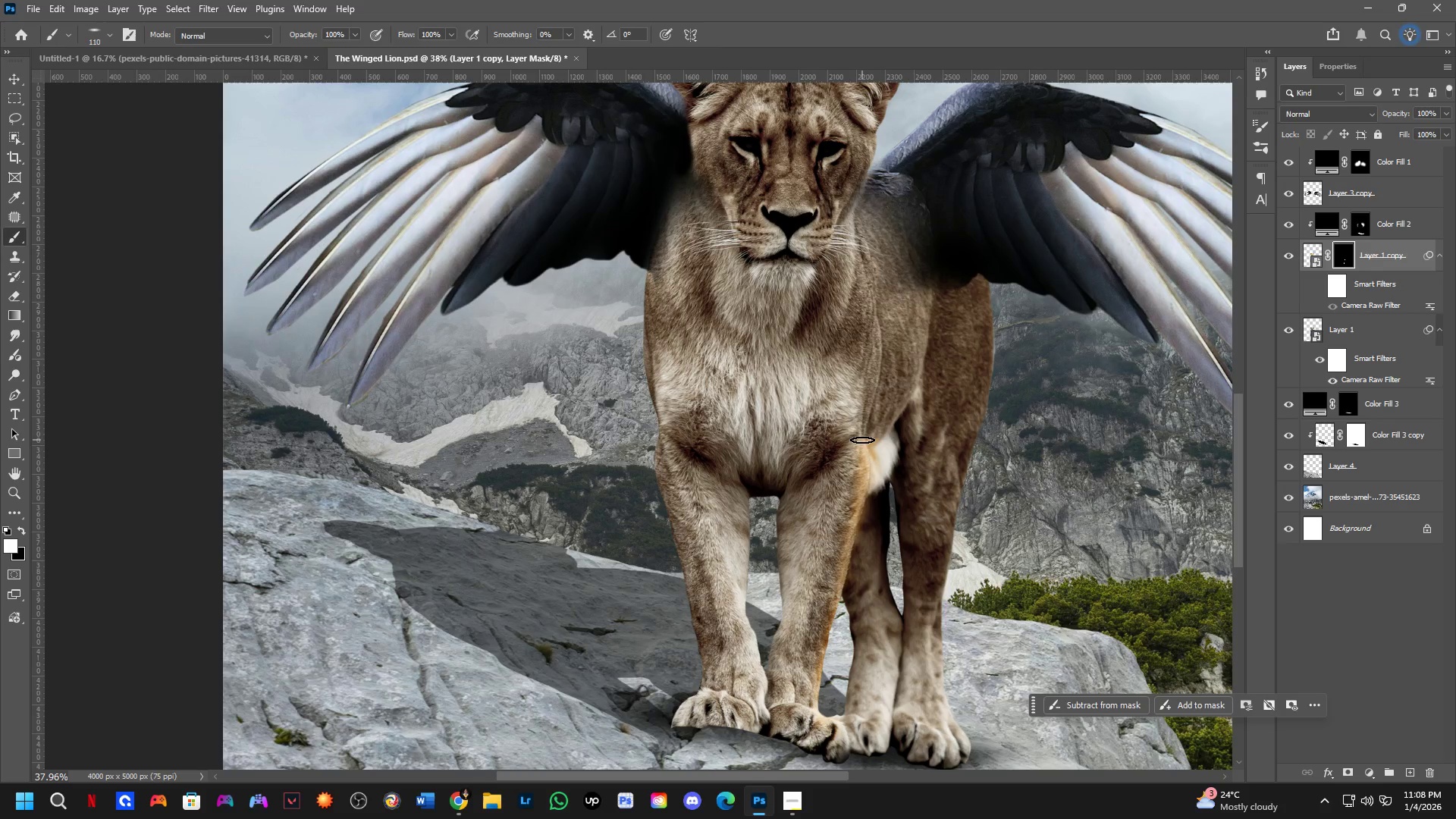 
scroll: coordinate [843, 413], scroll_direction: up, amount: 5.0
 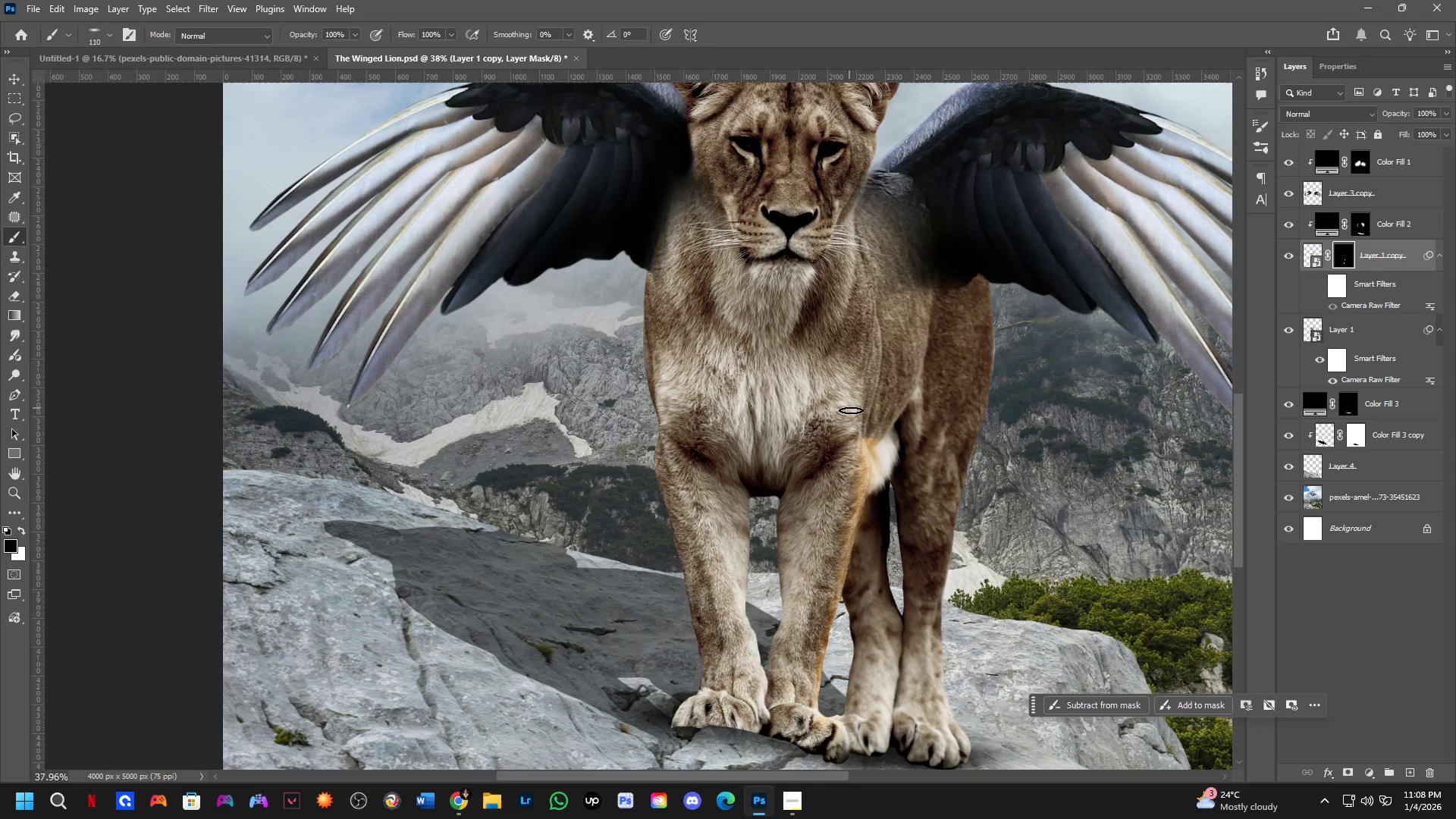 
left_click_drag(start_coordinate=[866, 435], to_coordinate=[860, 222])
 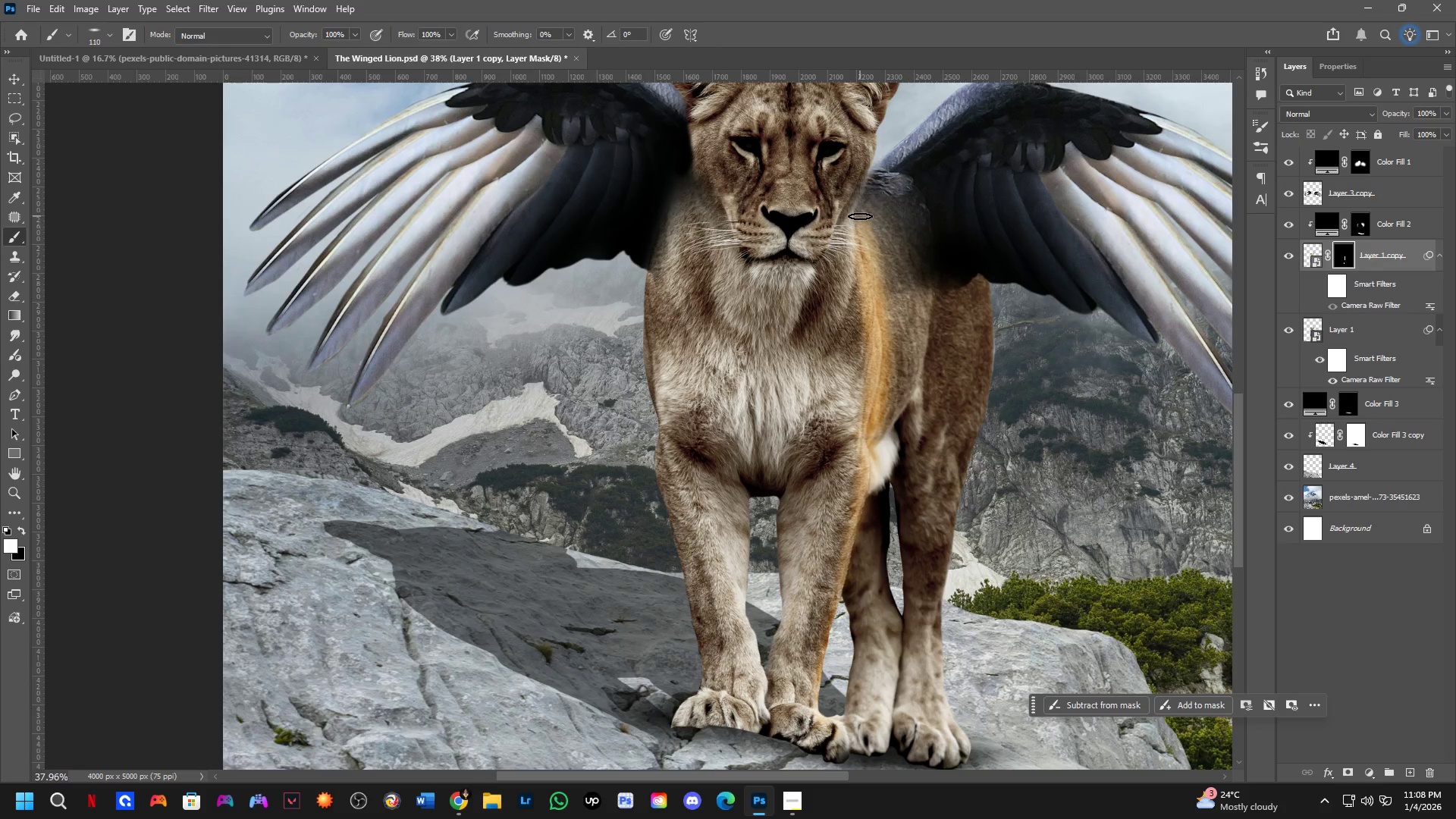 
key(X)
 